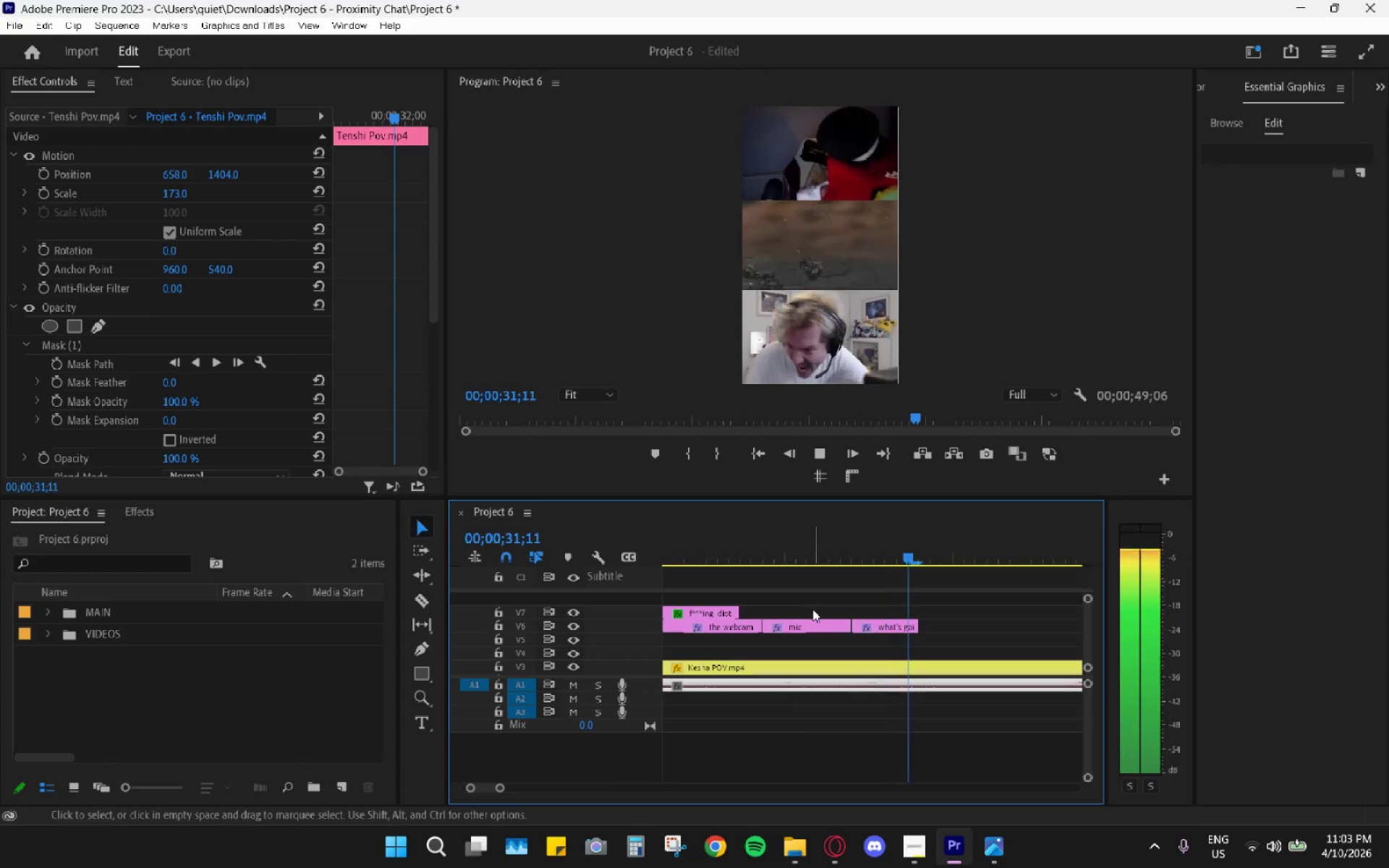 
key(Space)
 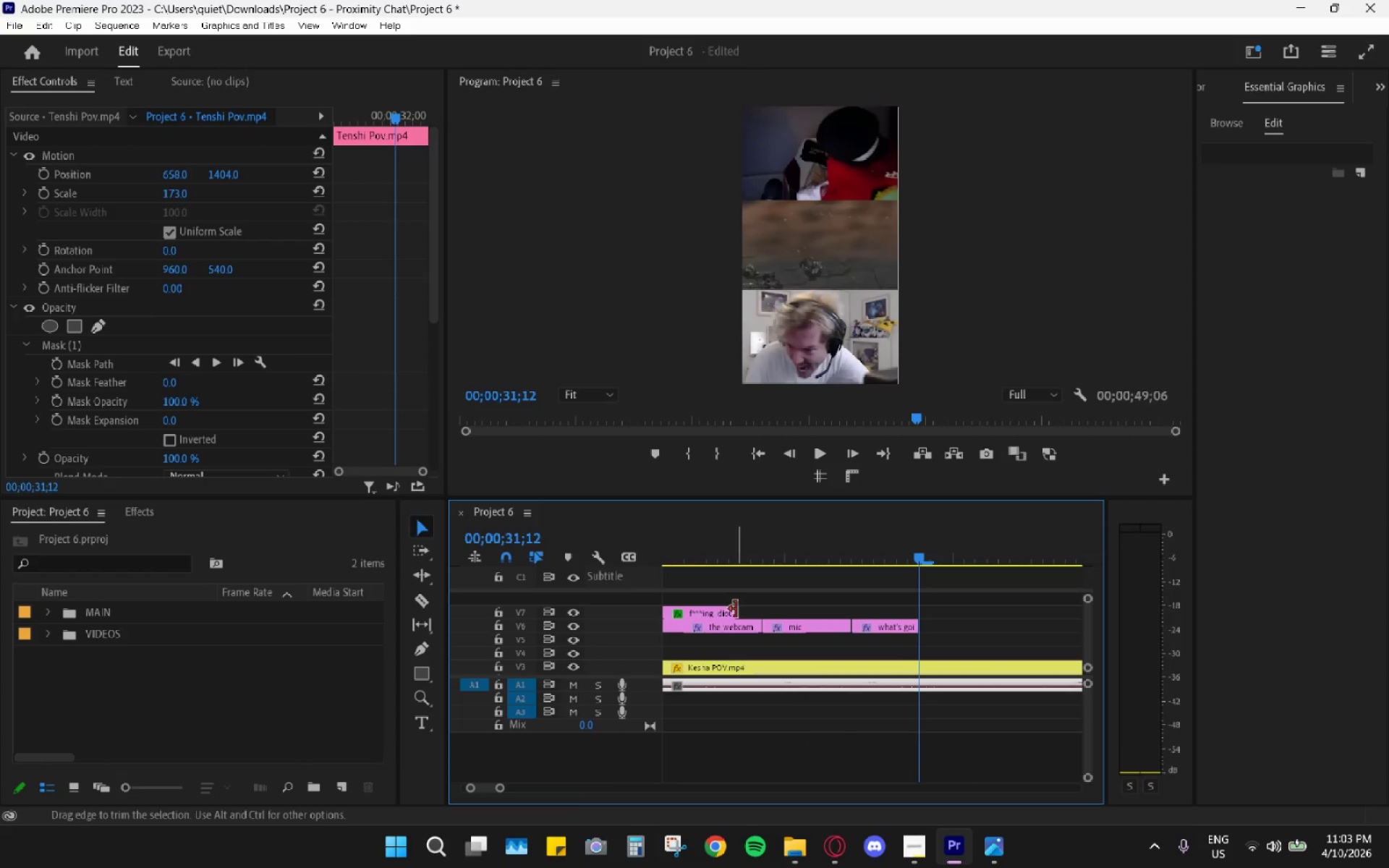 
left_click_drag(start_coordinate=[736, 610], to_coordinate=[893, 612])
 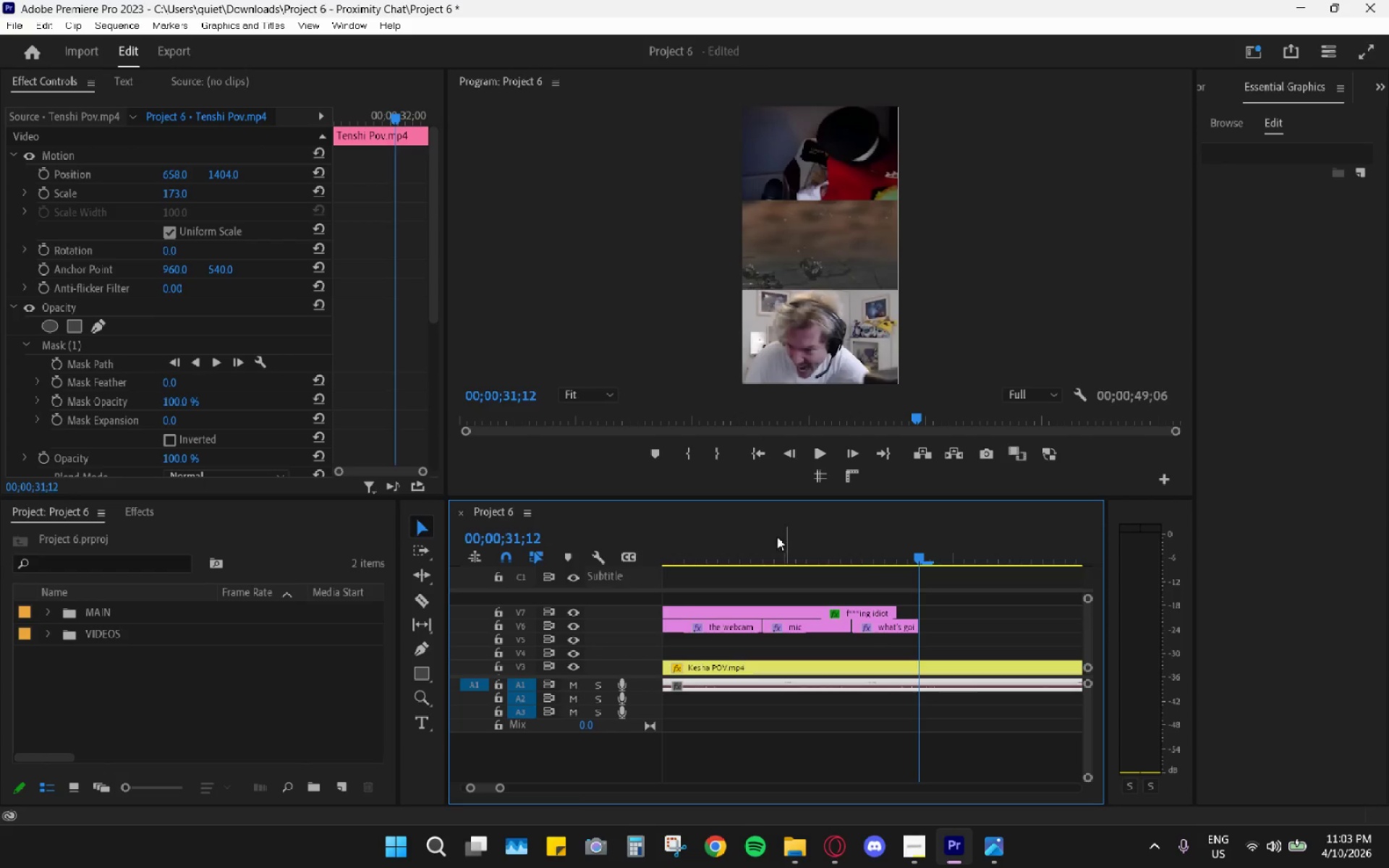 
left_click_drag(start_coordinate=[769, 536], to_coordinate=[721, 538])
 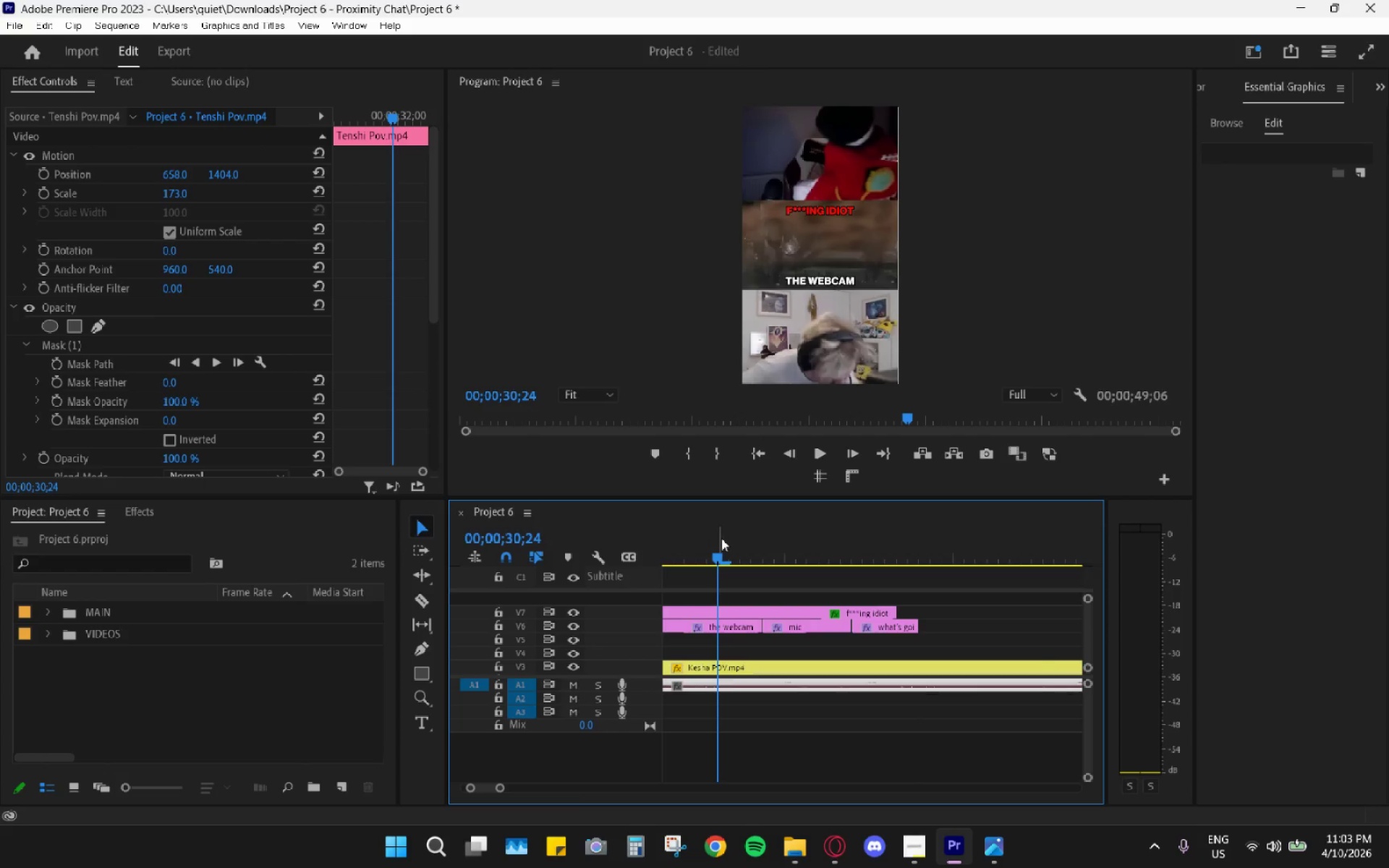 
key(Space)
 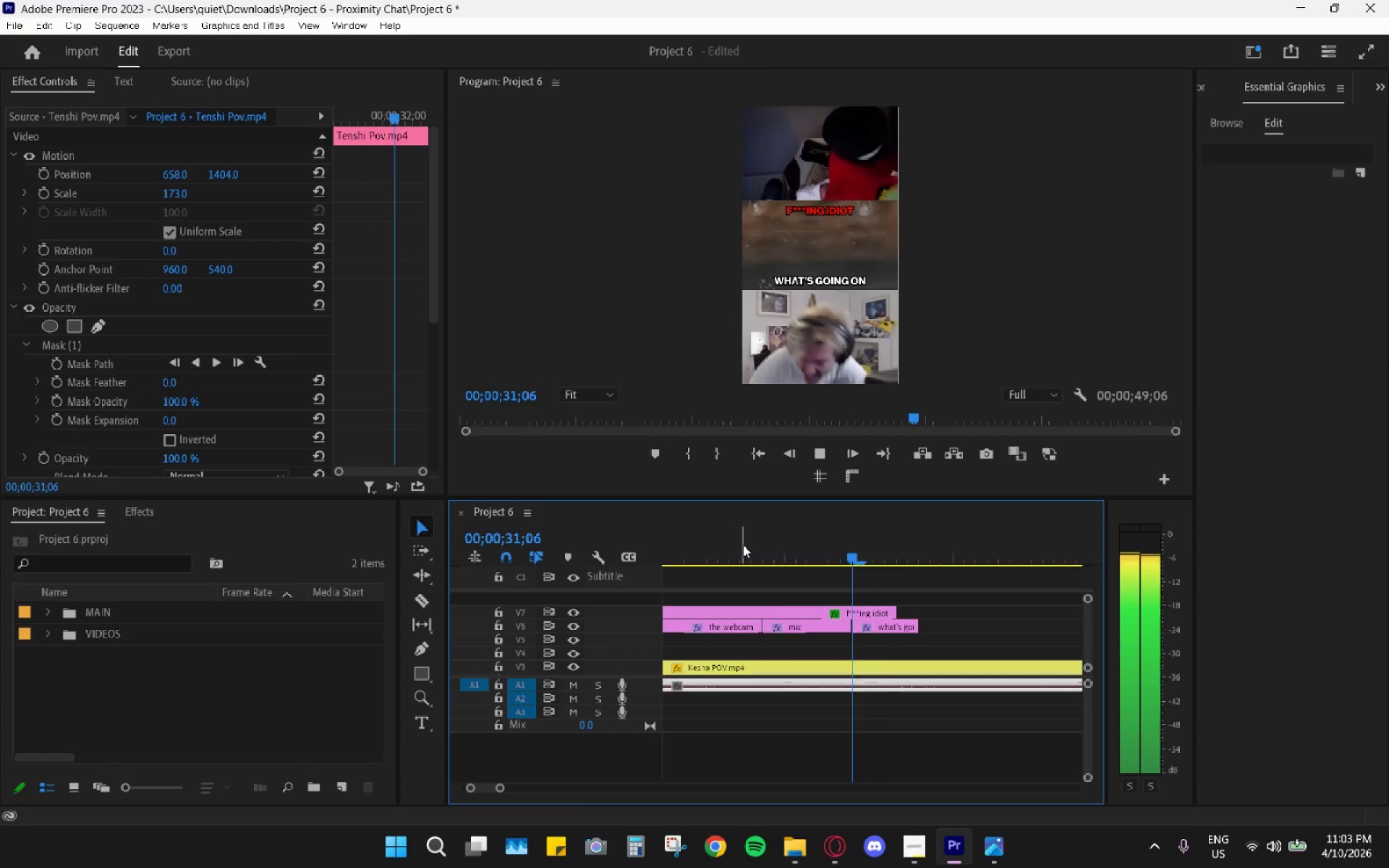 
key(Space)
 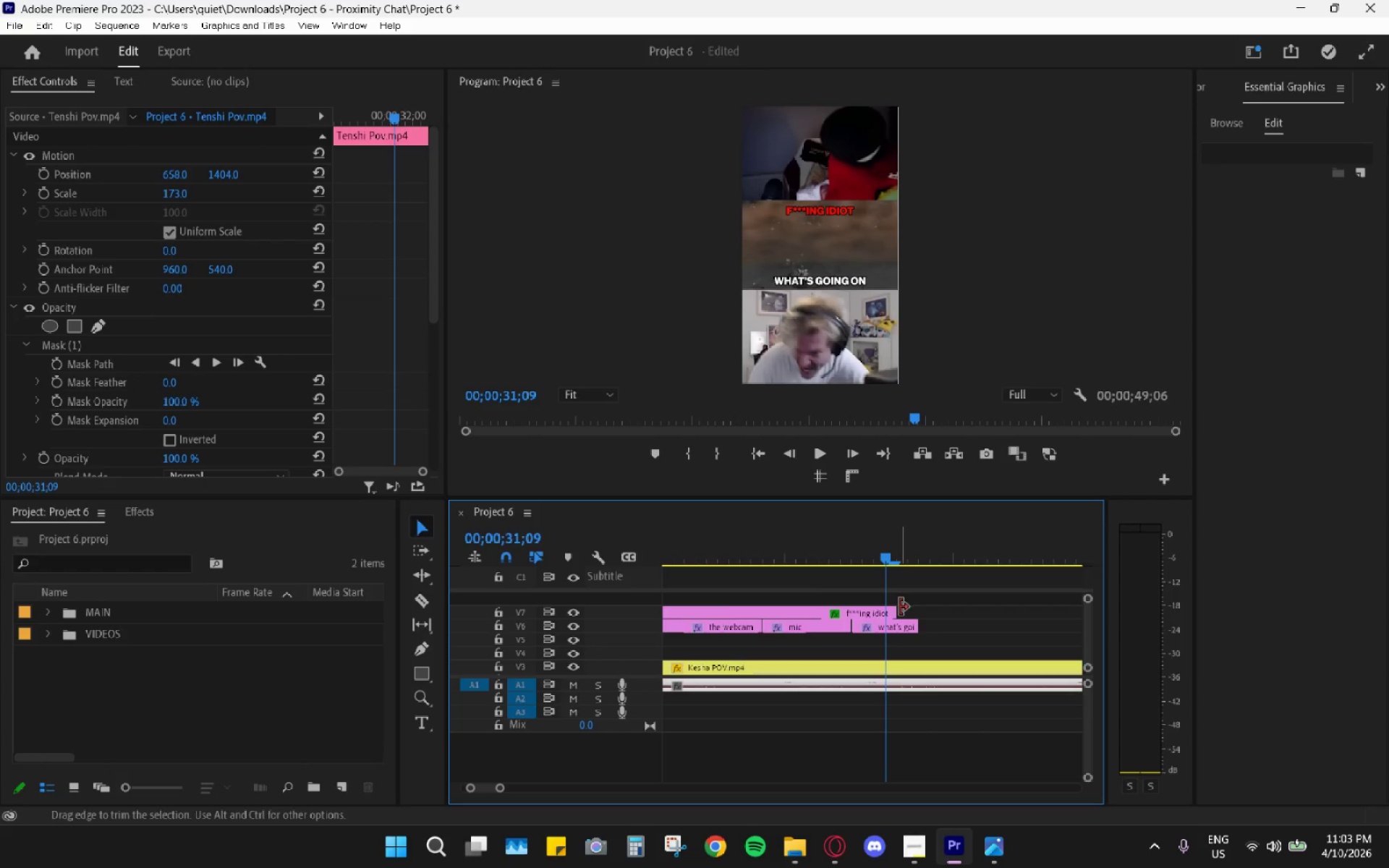 
left_click_drag(start_coordinate=[893, 611], to_coordinate=[880, 611])
 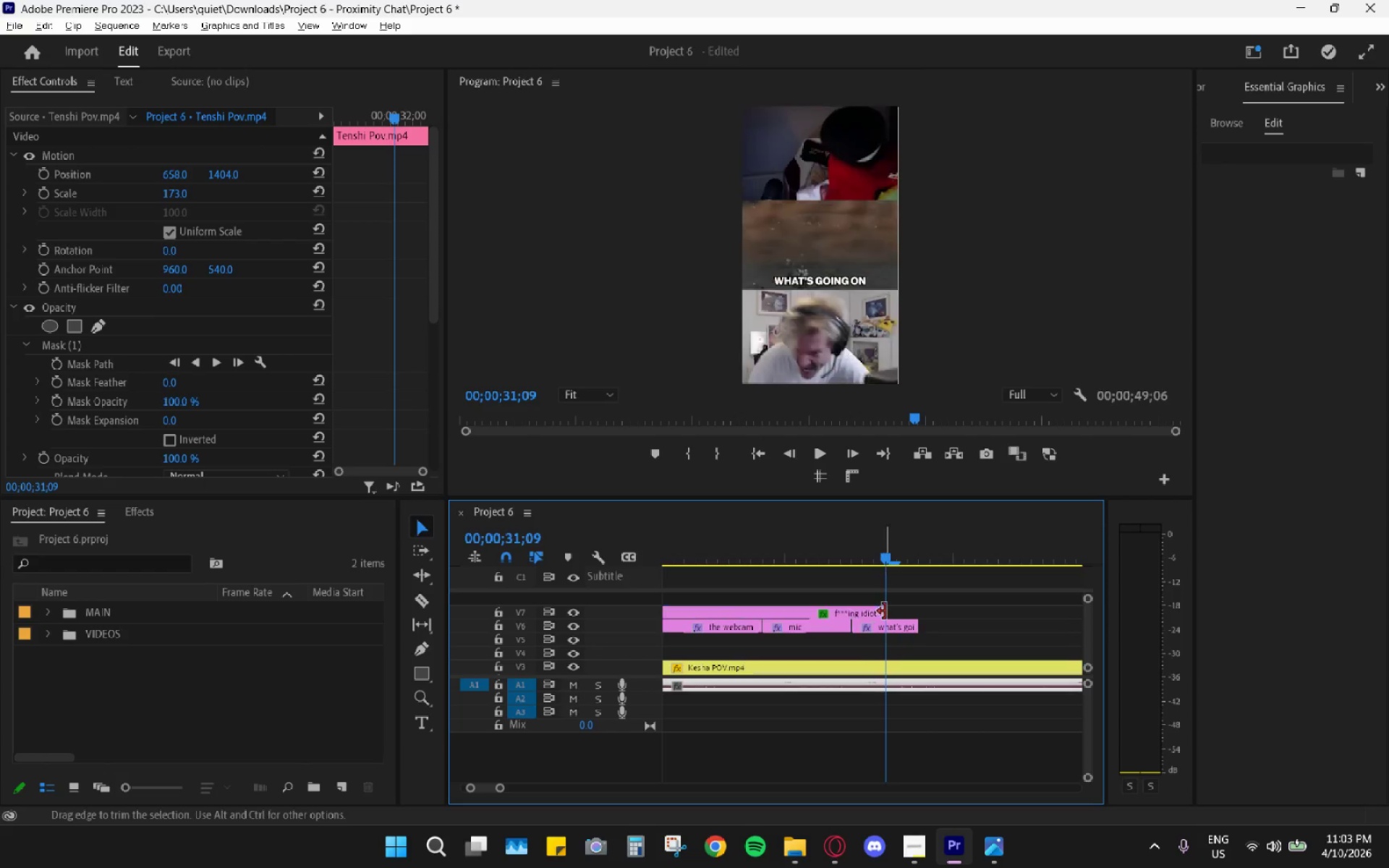 
hold_key(key=AltLeft, duration=0.56)
 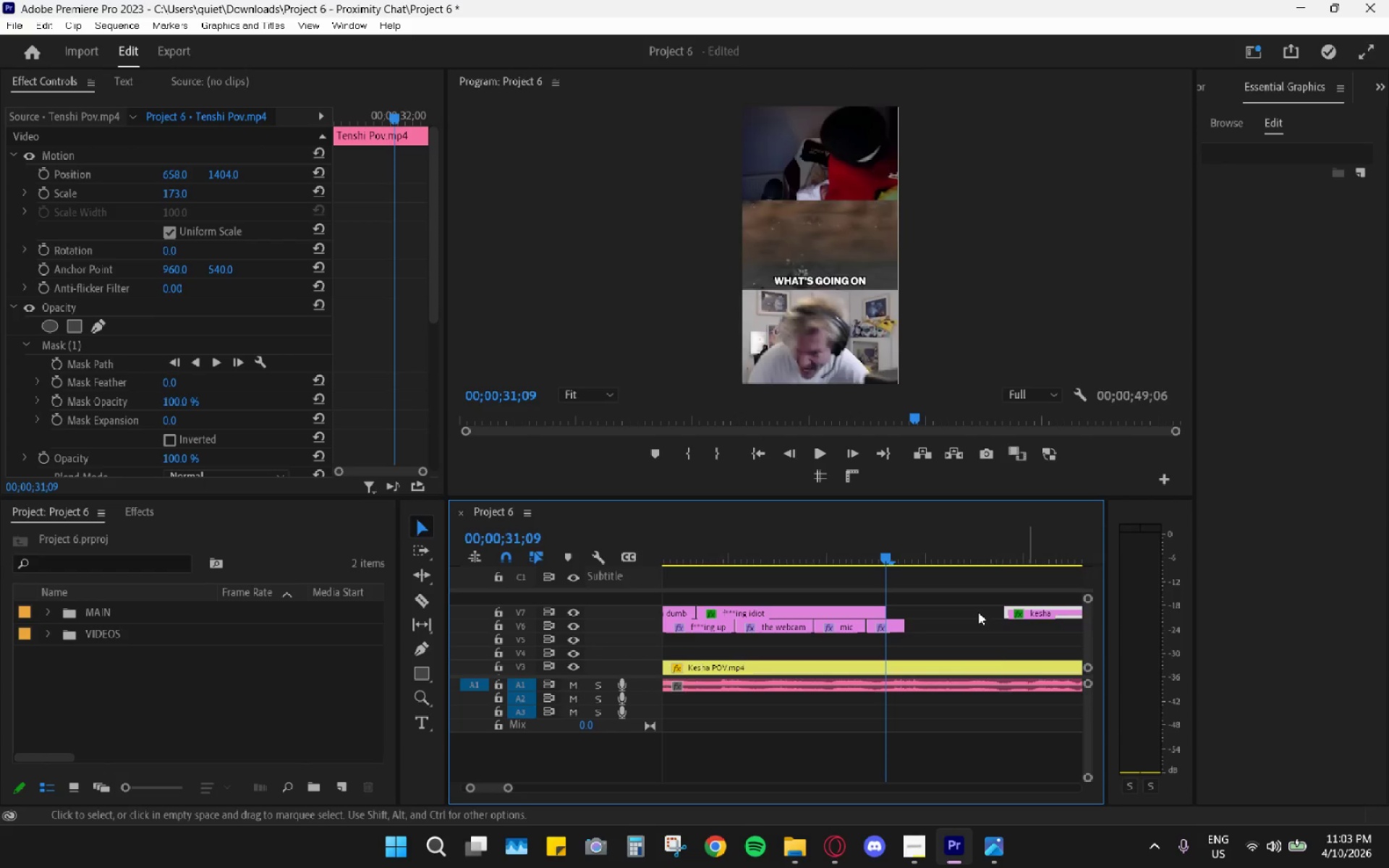 
hold_key(key=AltLeft, duration=4.0)
 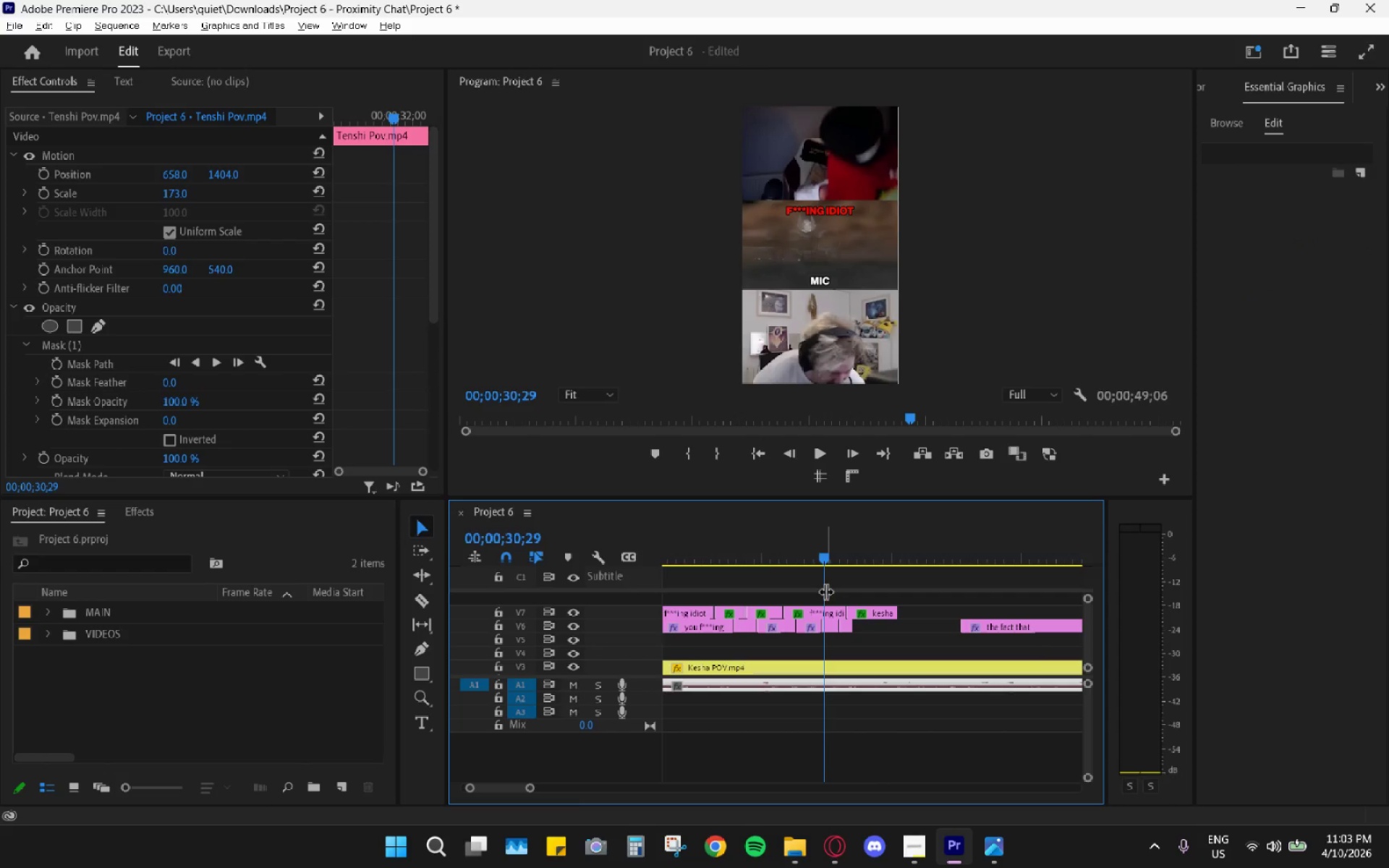 
scroll: coordinate [887, 618], scroll_direction: down, amount: 5.0
 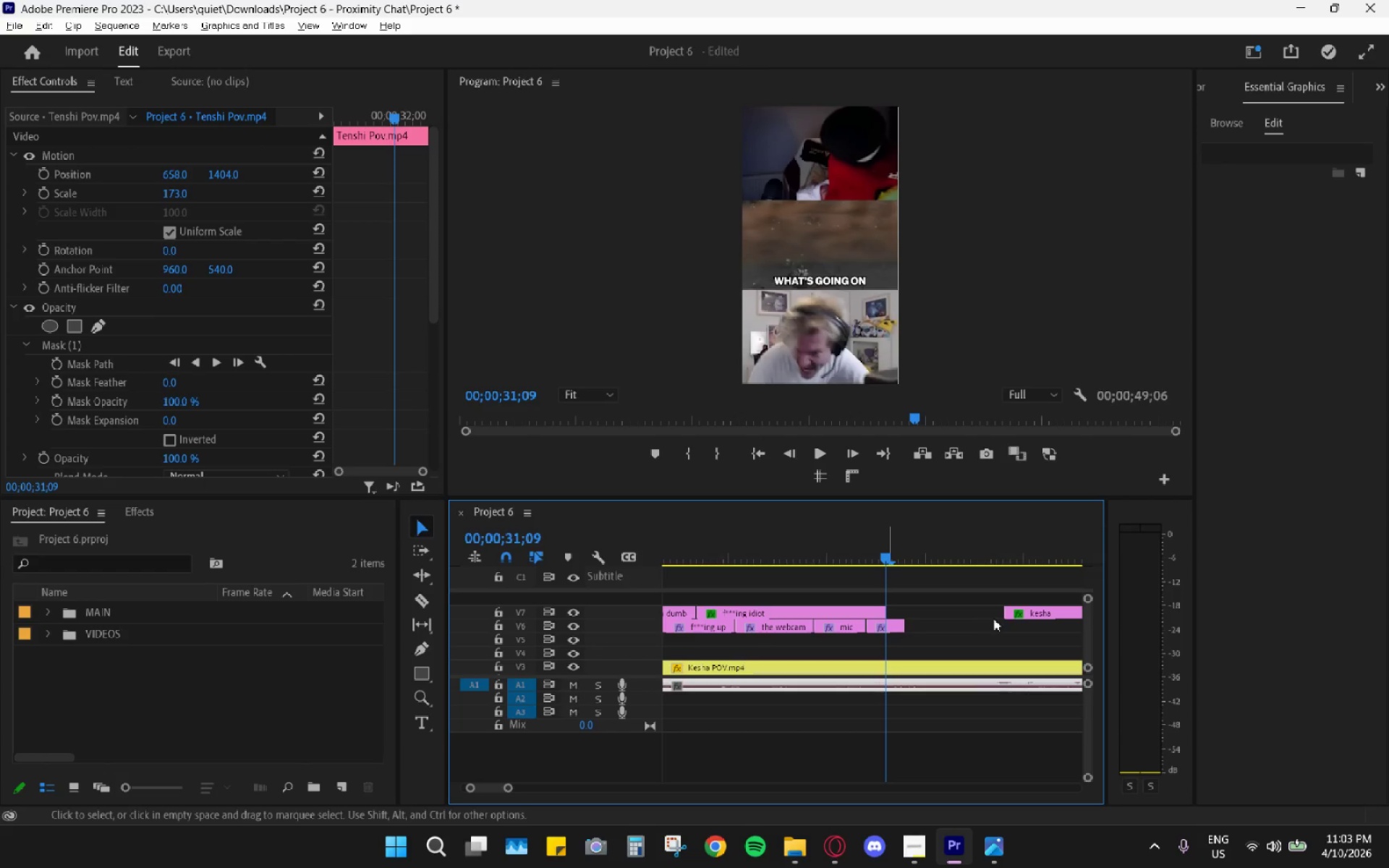 
left_click_drag(start_coordinate=[1029, 613], to_coordinate=[909, 608])
 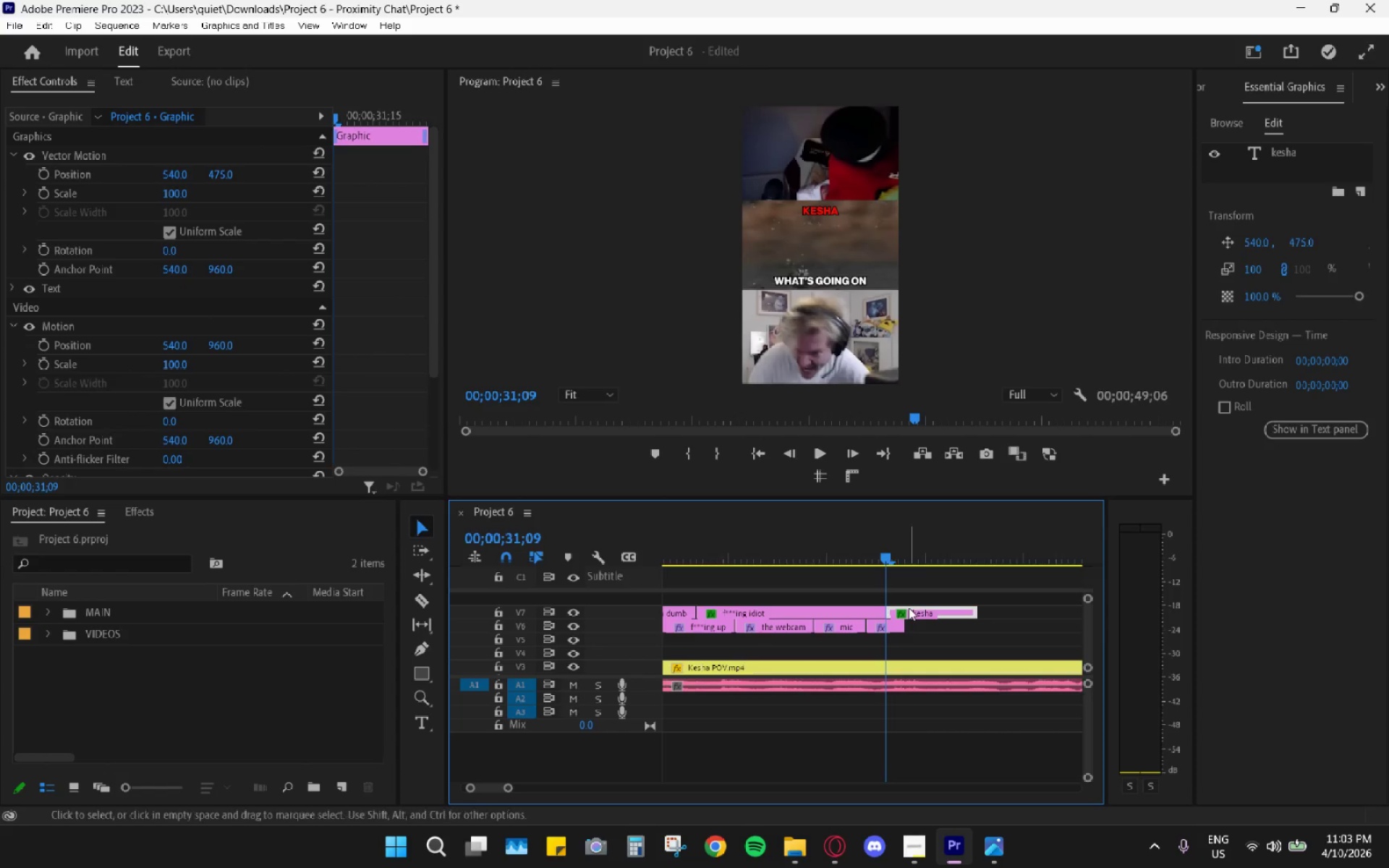 
key(Space)
 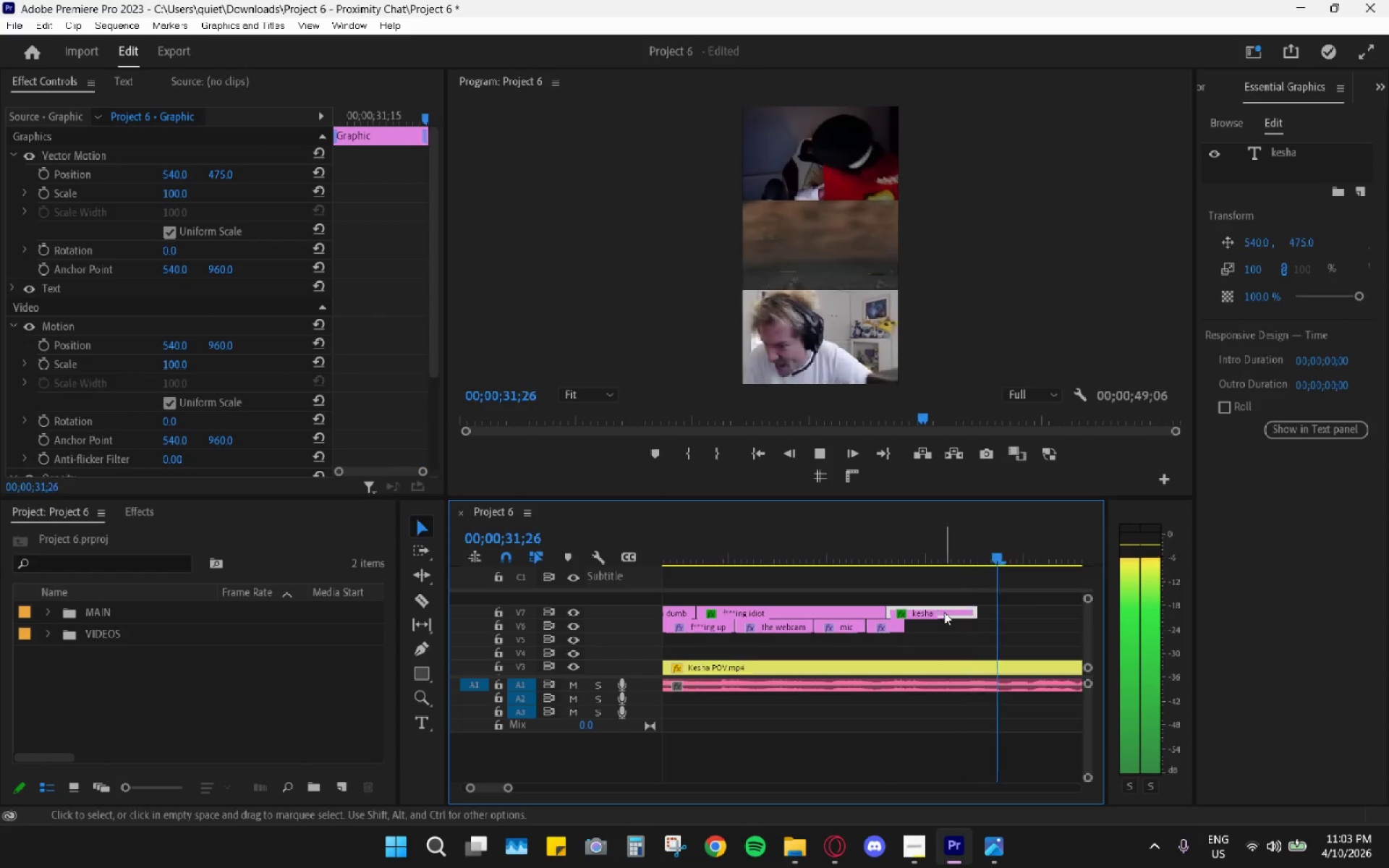 
key(Space)
 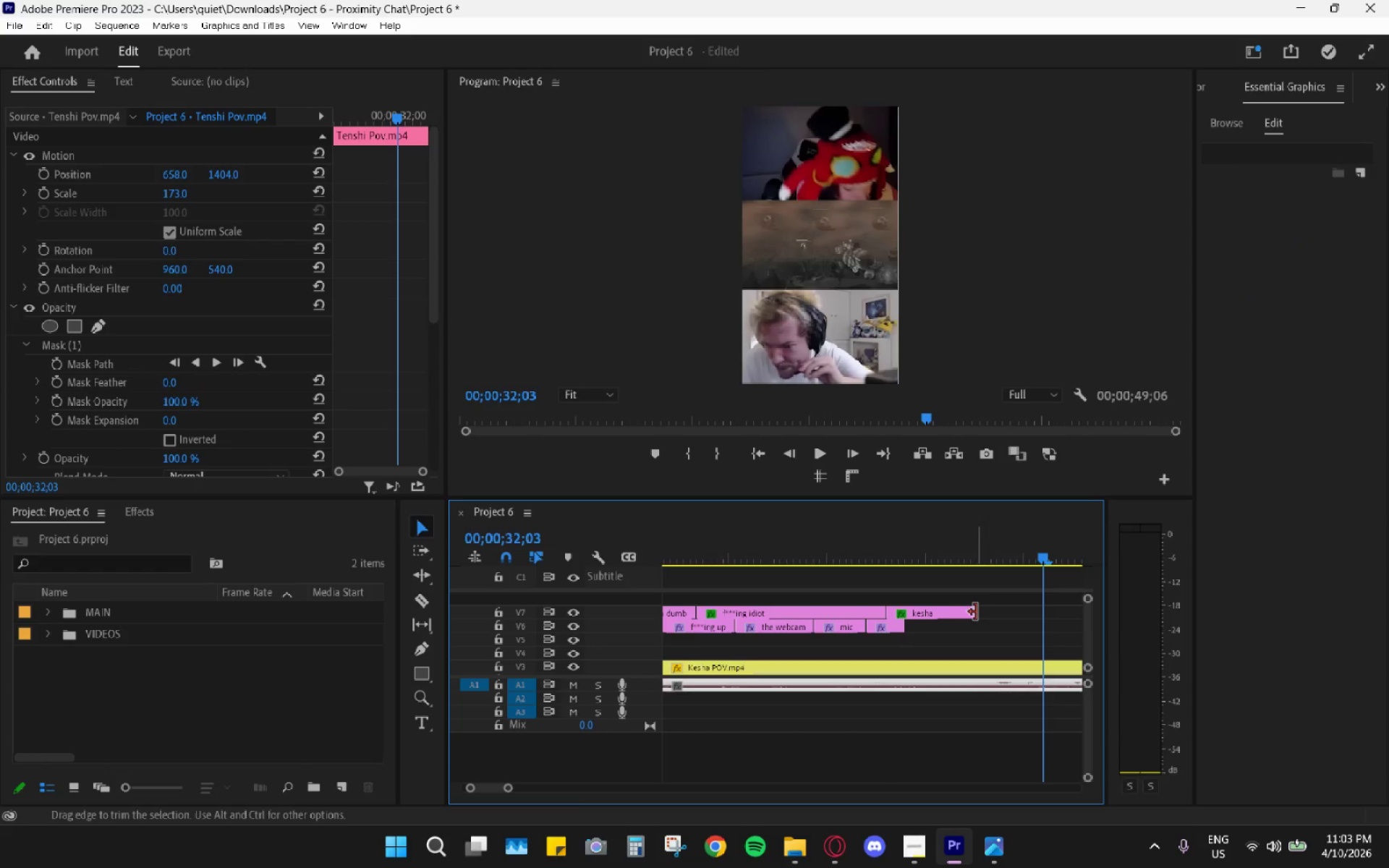 
left_click_drag(start_coordinate=[973, 612], to_coordinate=[1035, 610])
 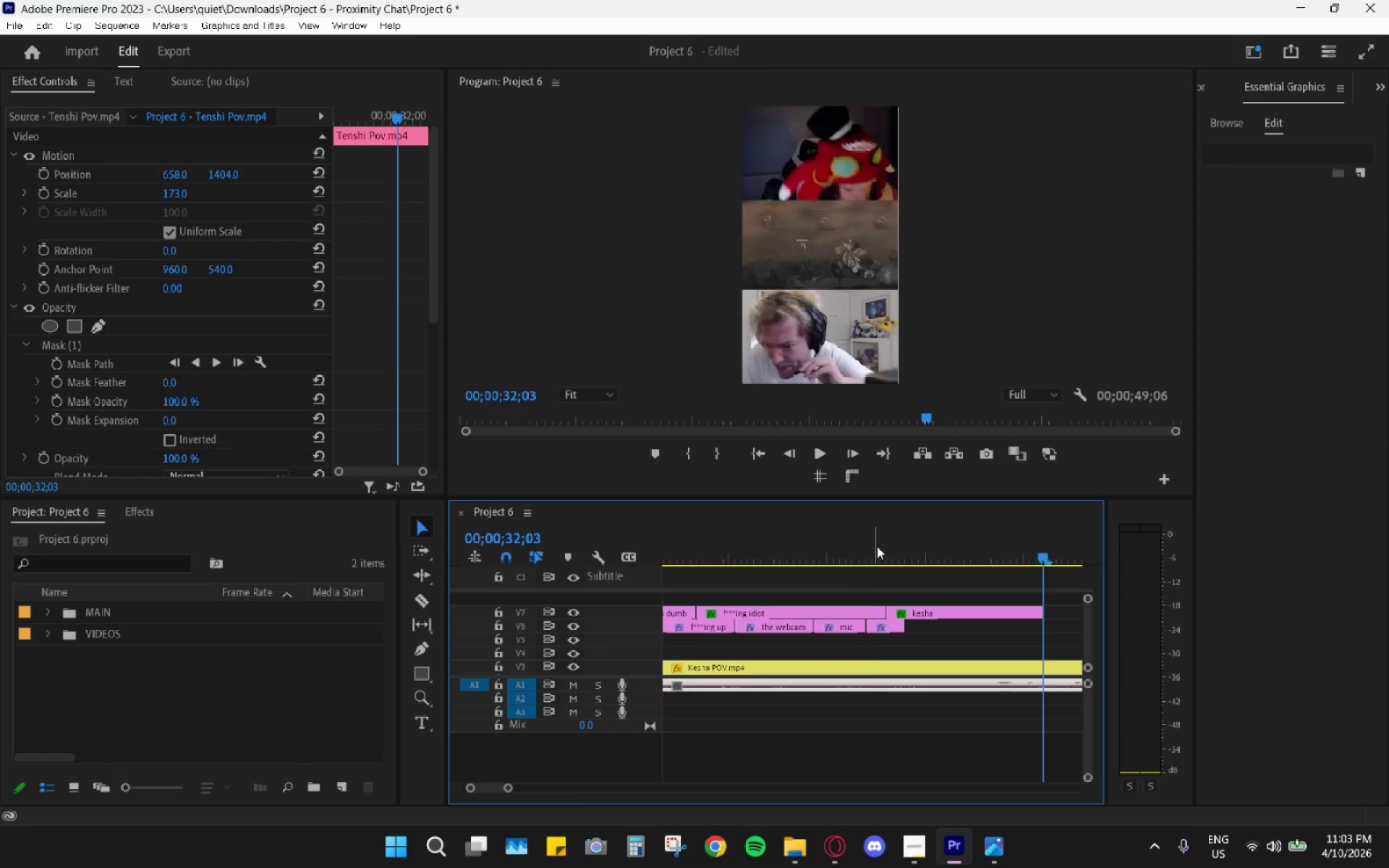 
left_click_drag(start_coordinate=[877, 546], to_coordinate=[828, 541])
 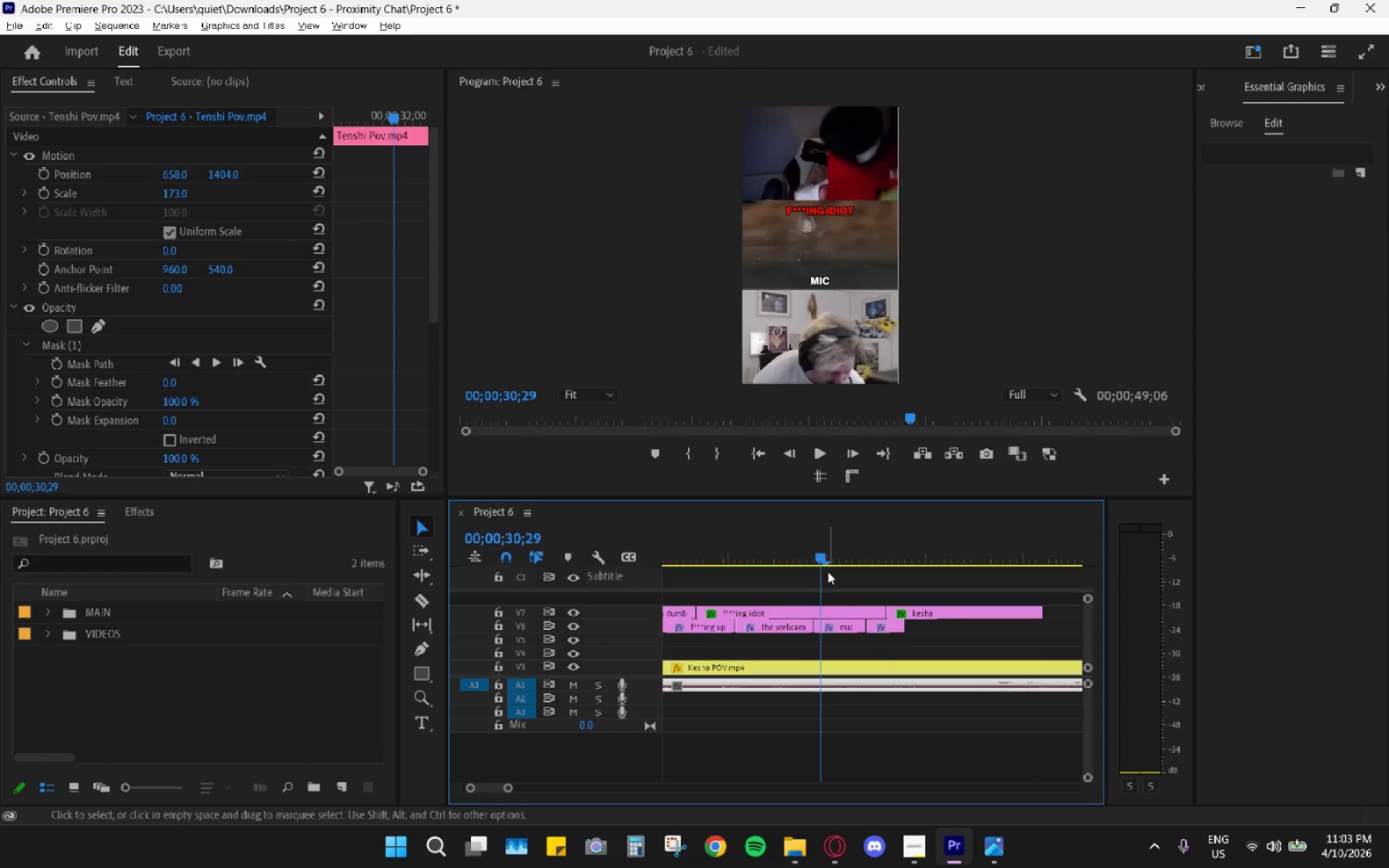 
hold_key(key=AltLeft, duration=0.72)
scroll: coordinate [826, 584], scroll_direction: down, amount: 10.0
 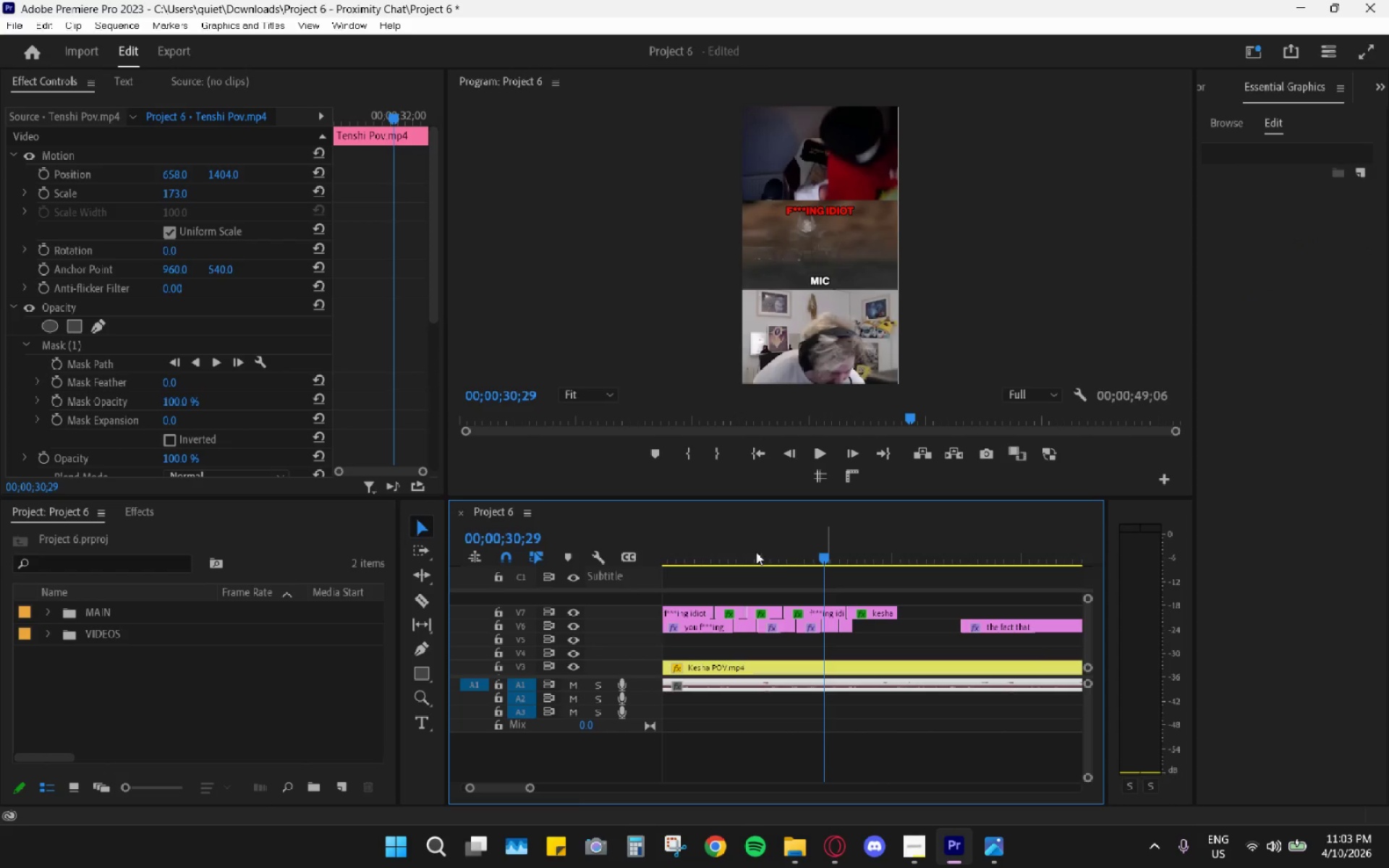 
left_click_drag(start_coordinate=[726, 544], to_coordinate=[663, 539])
 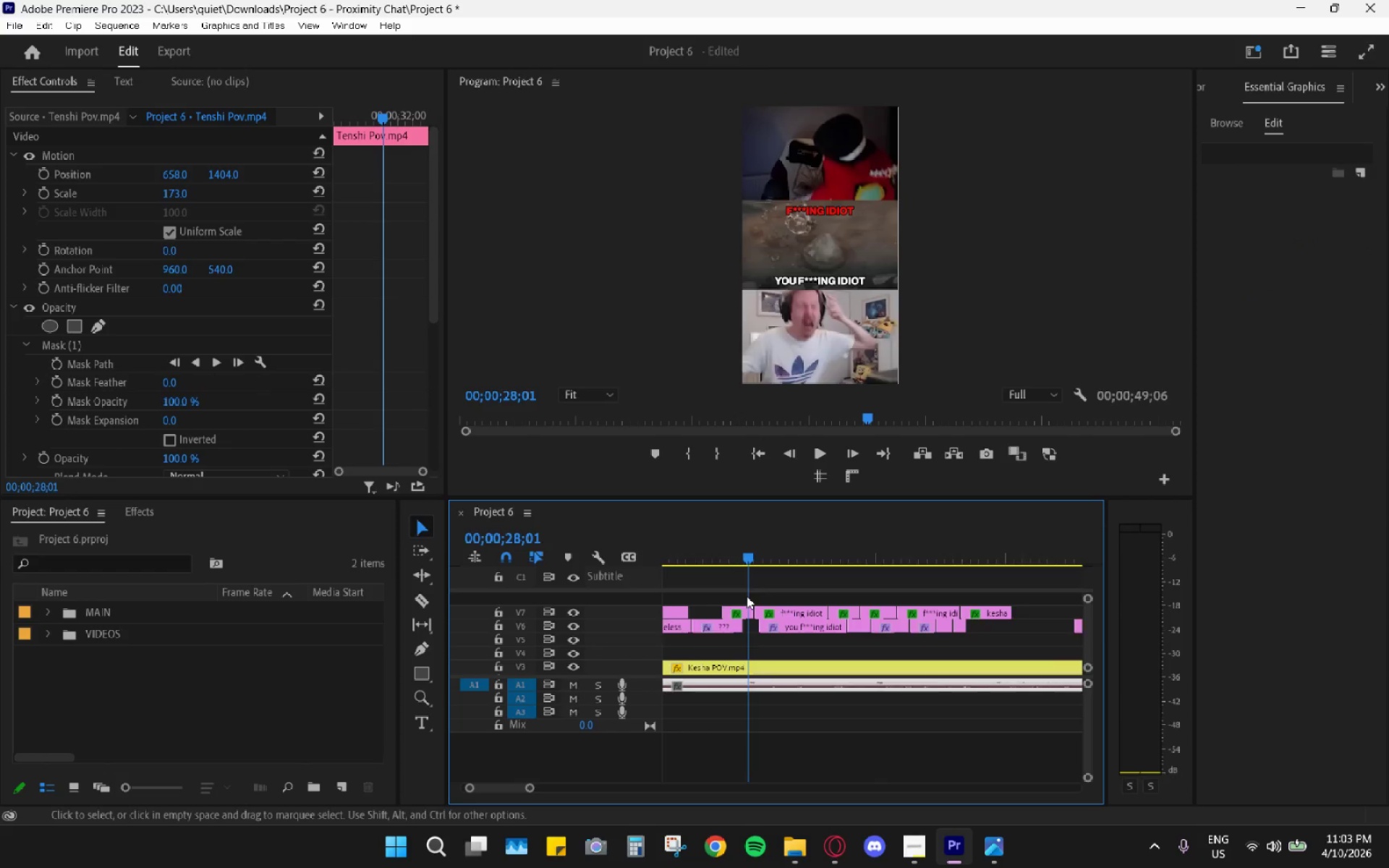 
scroll: coordinate [747, 596], scroll_direction: up, amount: 4.0
 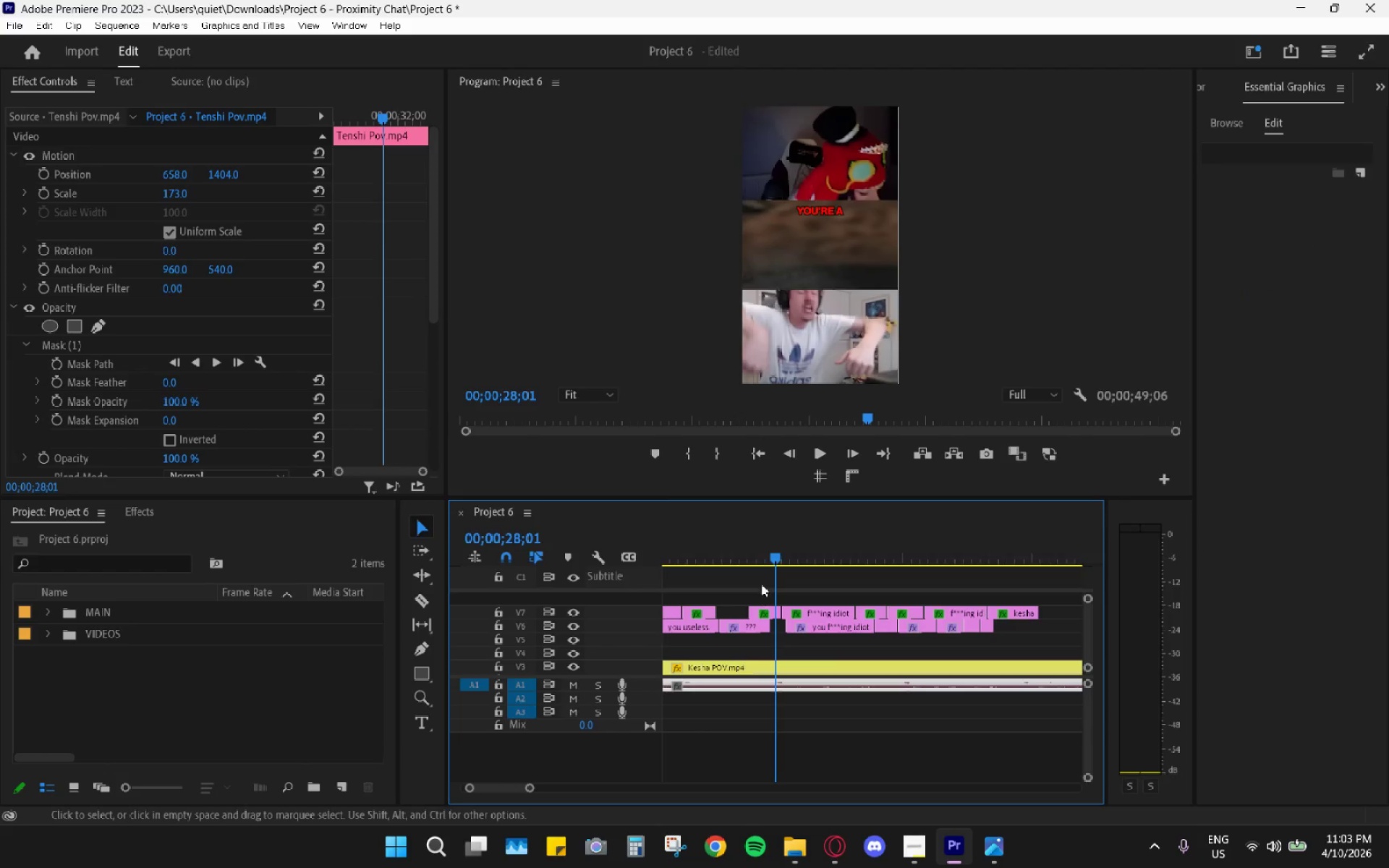 
key(Space)
 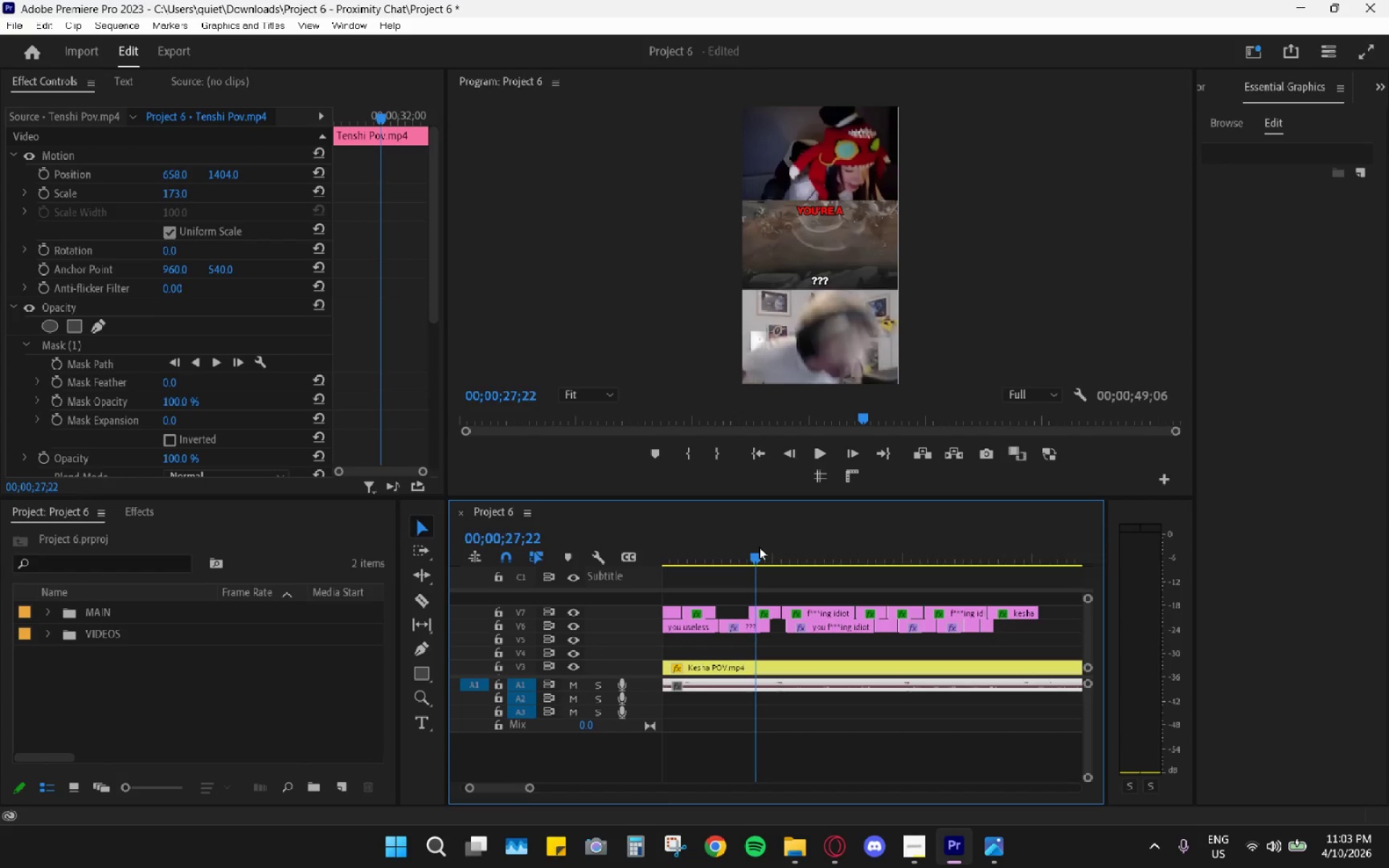 
key(Space)
 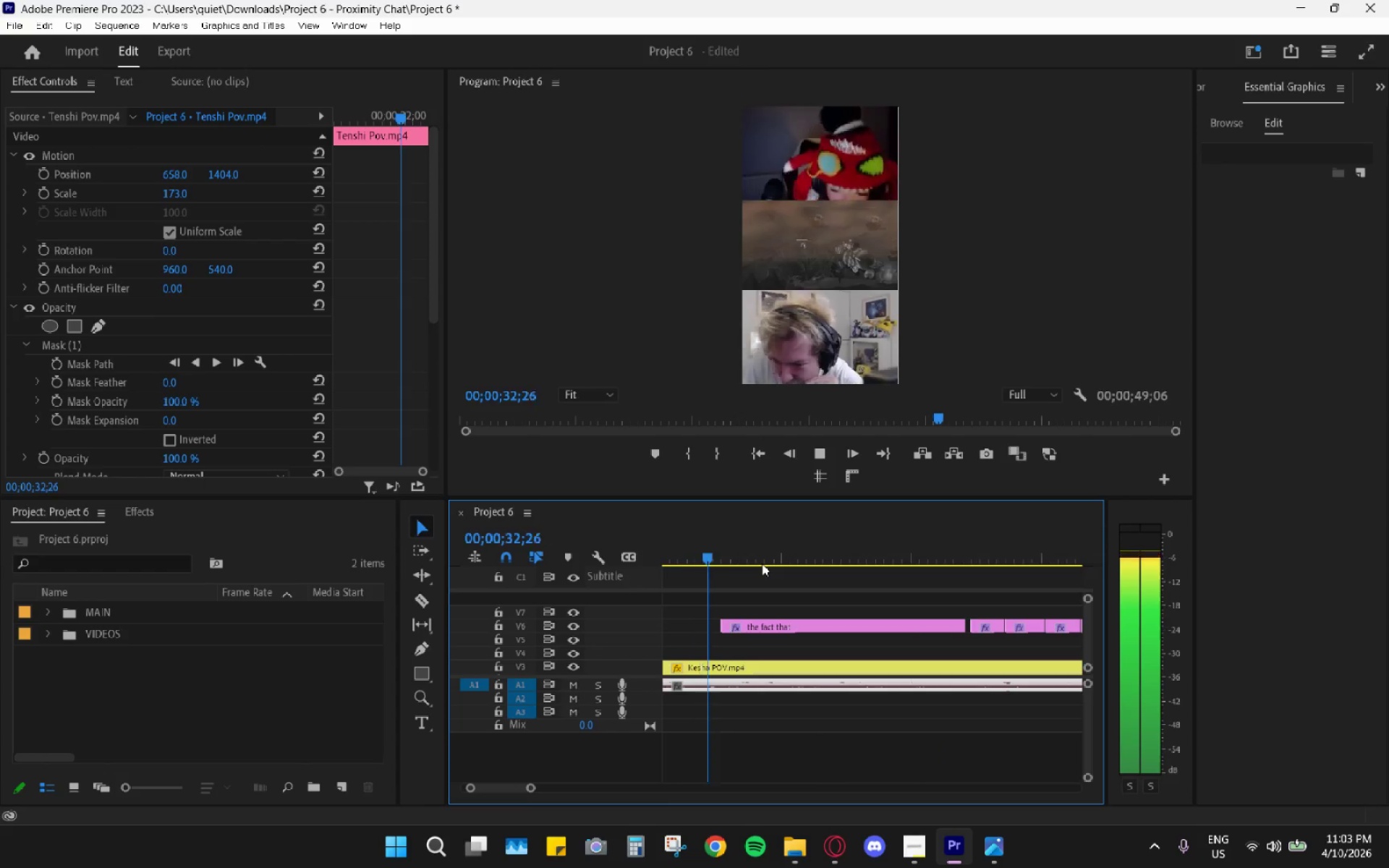 
wait(6.89)
 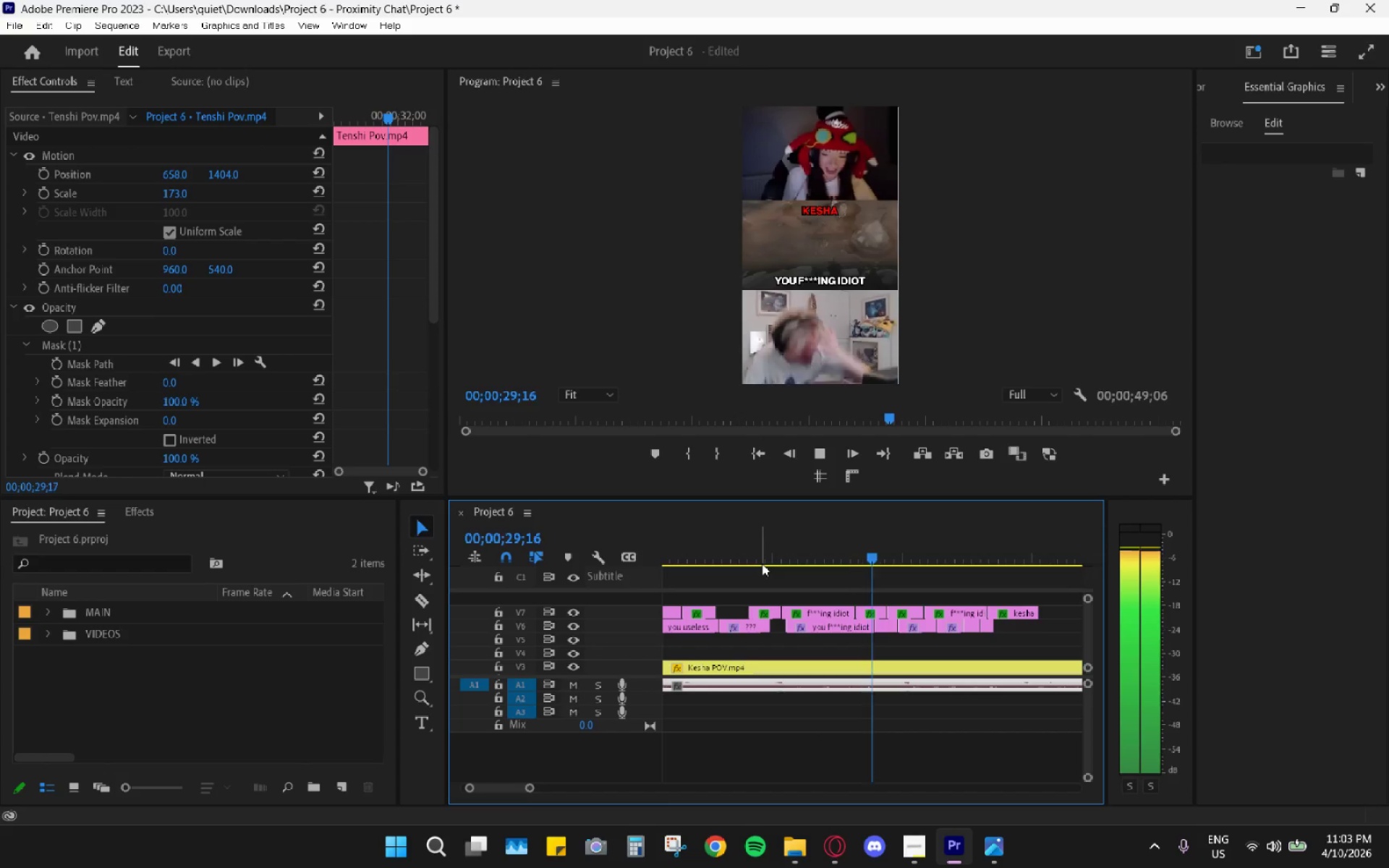 
key(Space)
 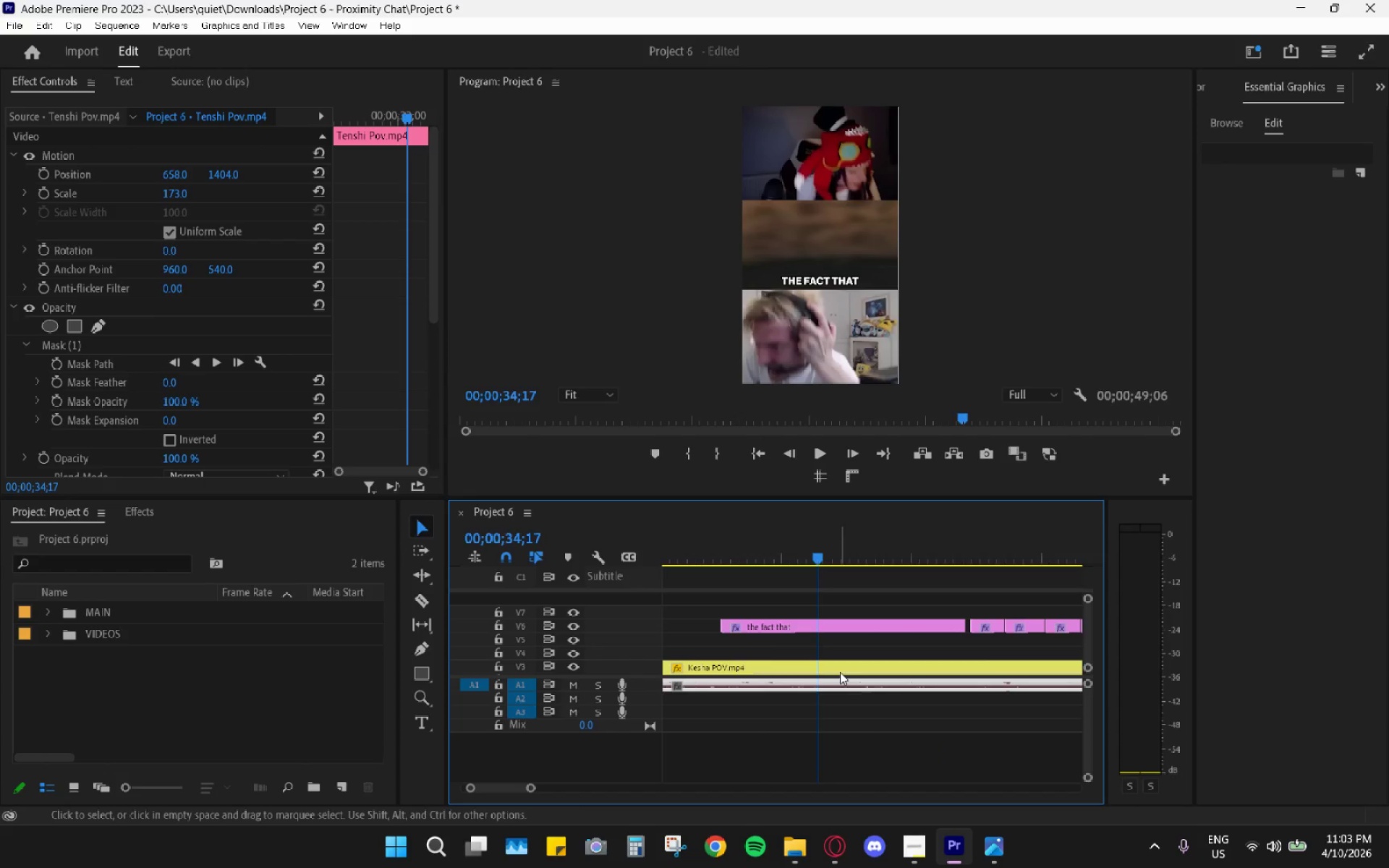 
hold_key(key=AltLeft, duration=0.72)
scroll: coordinate [867, 644], scroll_direction: down, amount: 9.0
 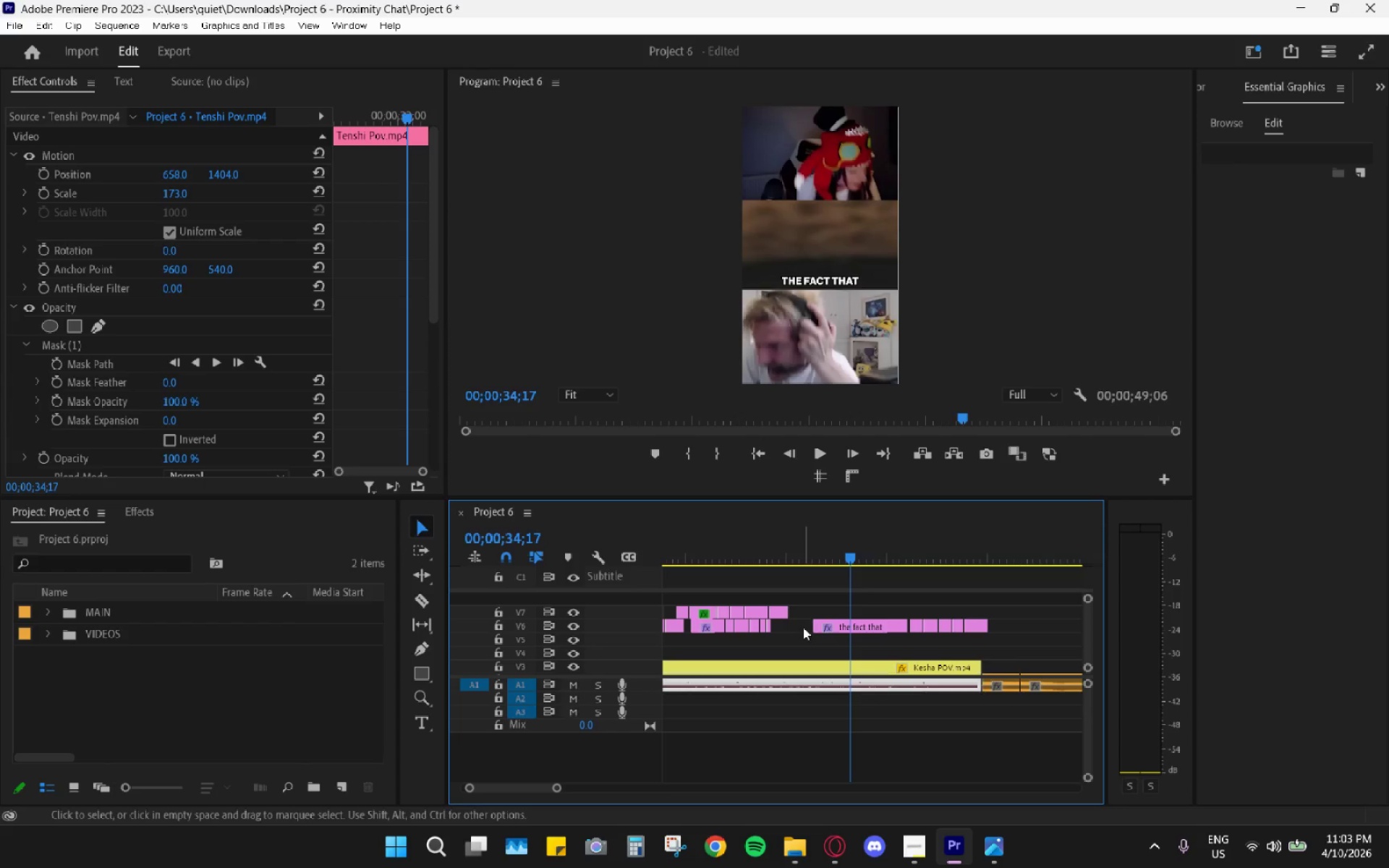 
scroll: coordinate [799, 644], scroll_direction: up, amount: 15.0
 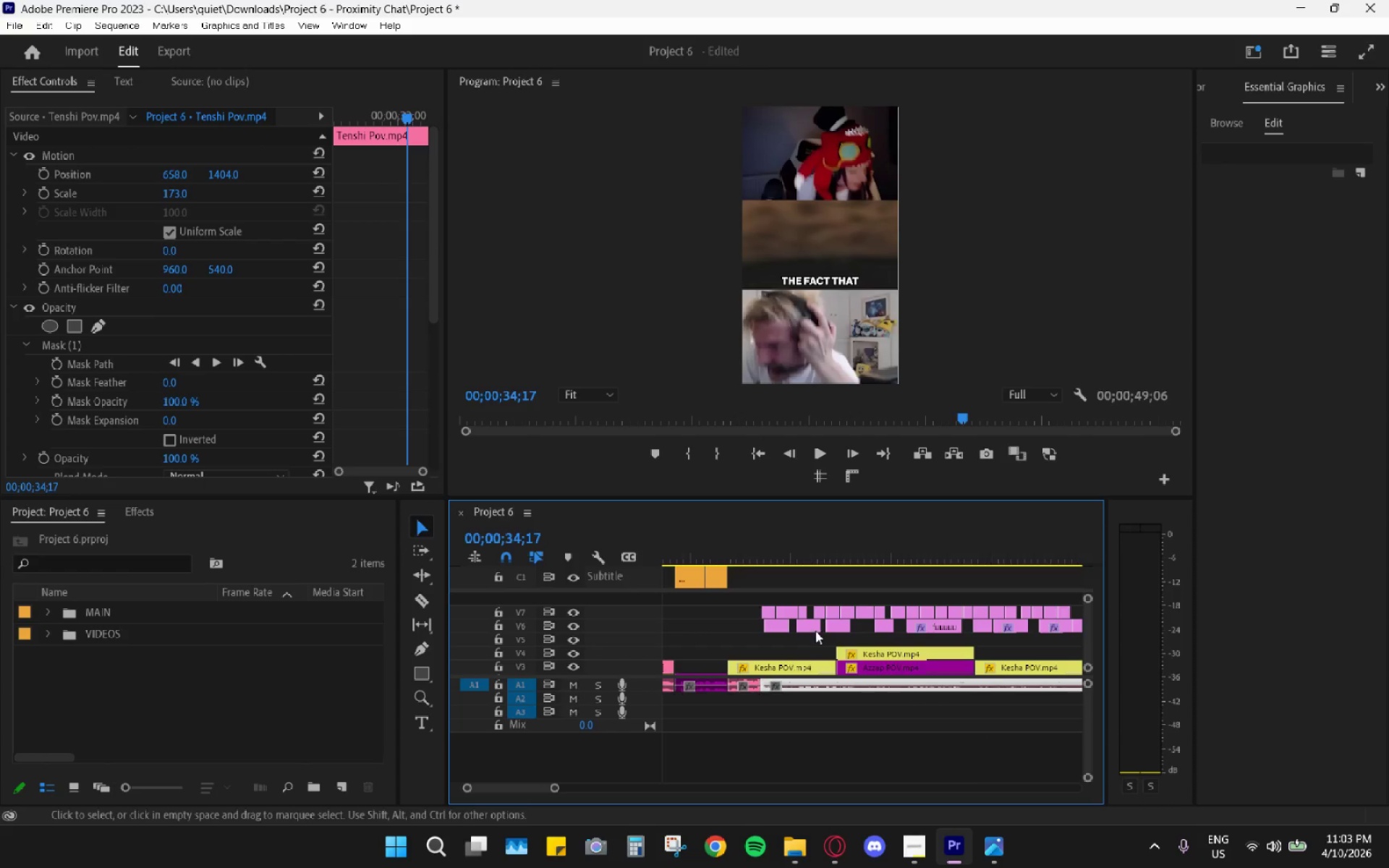 
hold_key(key=AltLeft, duration=0.52)
scroll: coordinate [816, 631], scroll_direction: down, amount: 6.0
 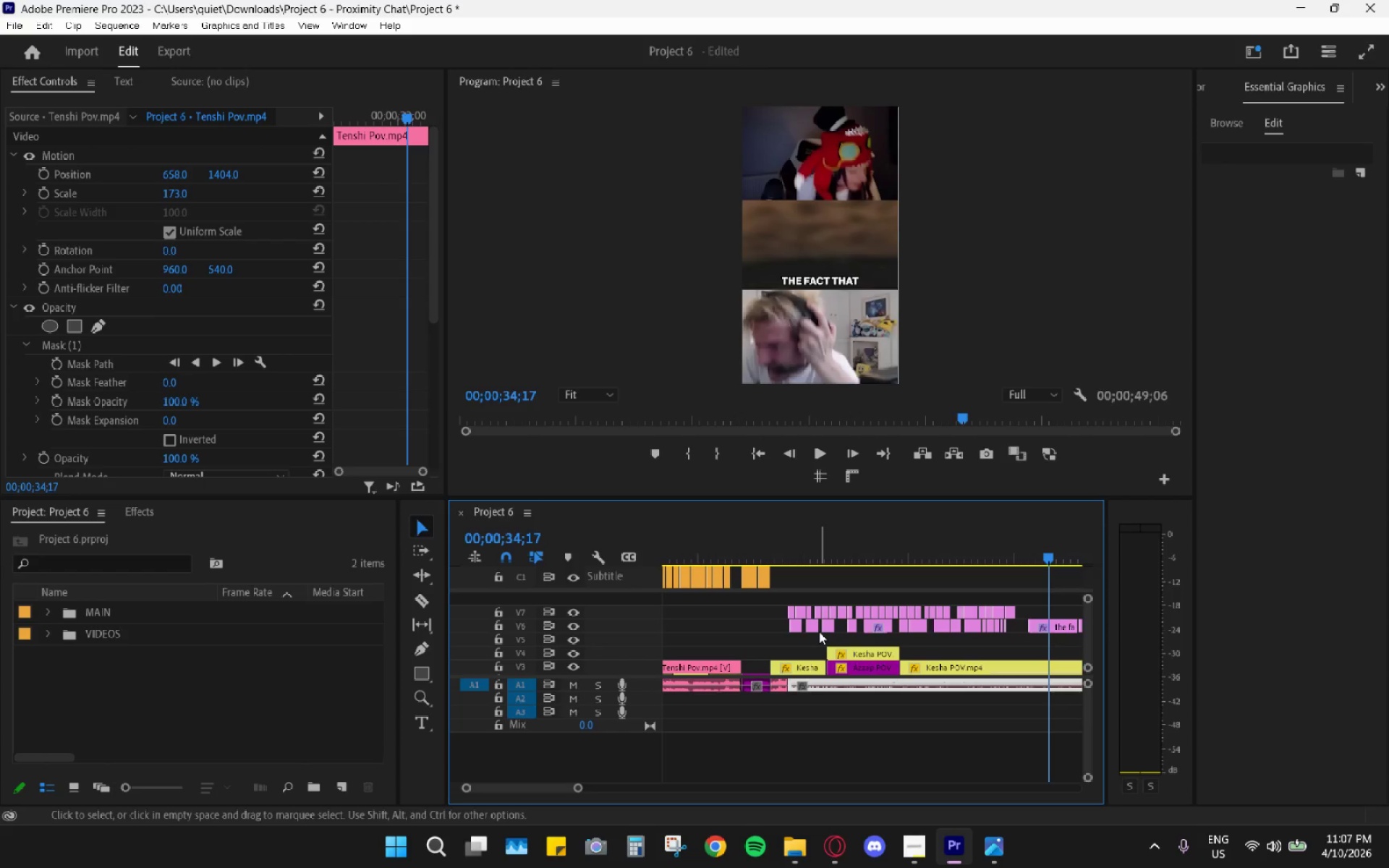 
wait(238.73)
 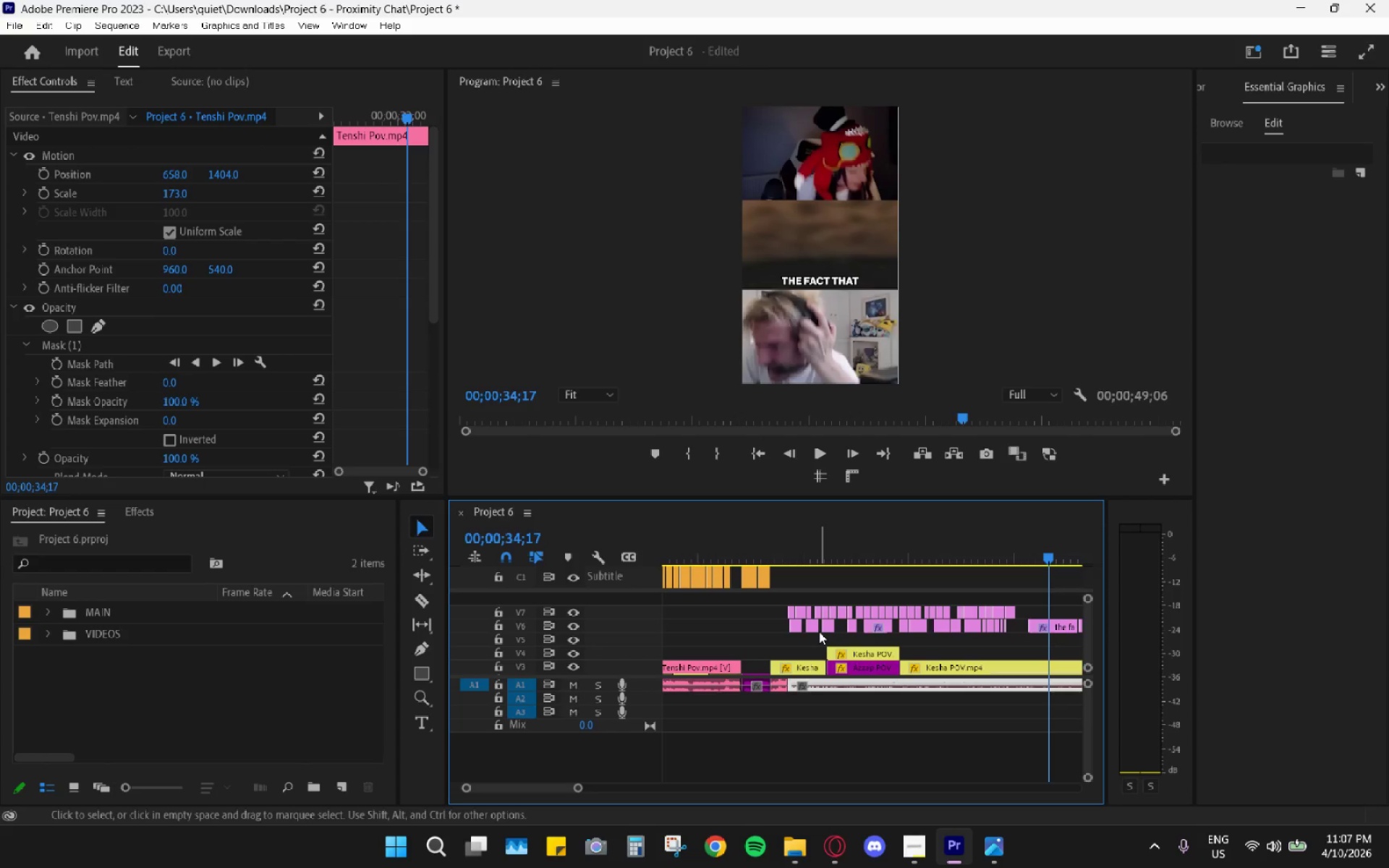 
mouse_move([673, 647])
 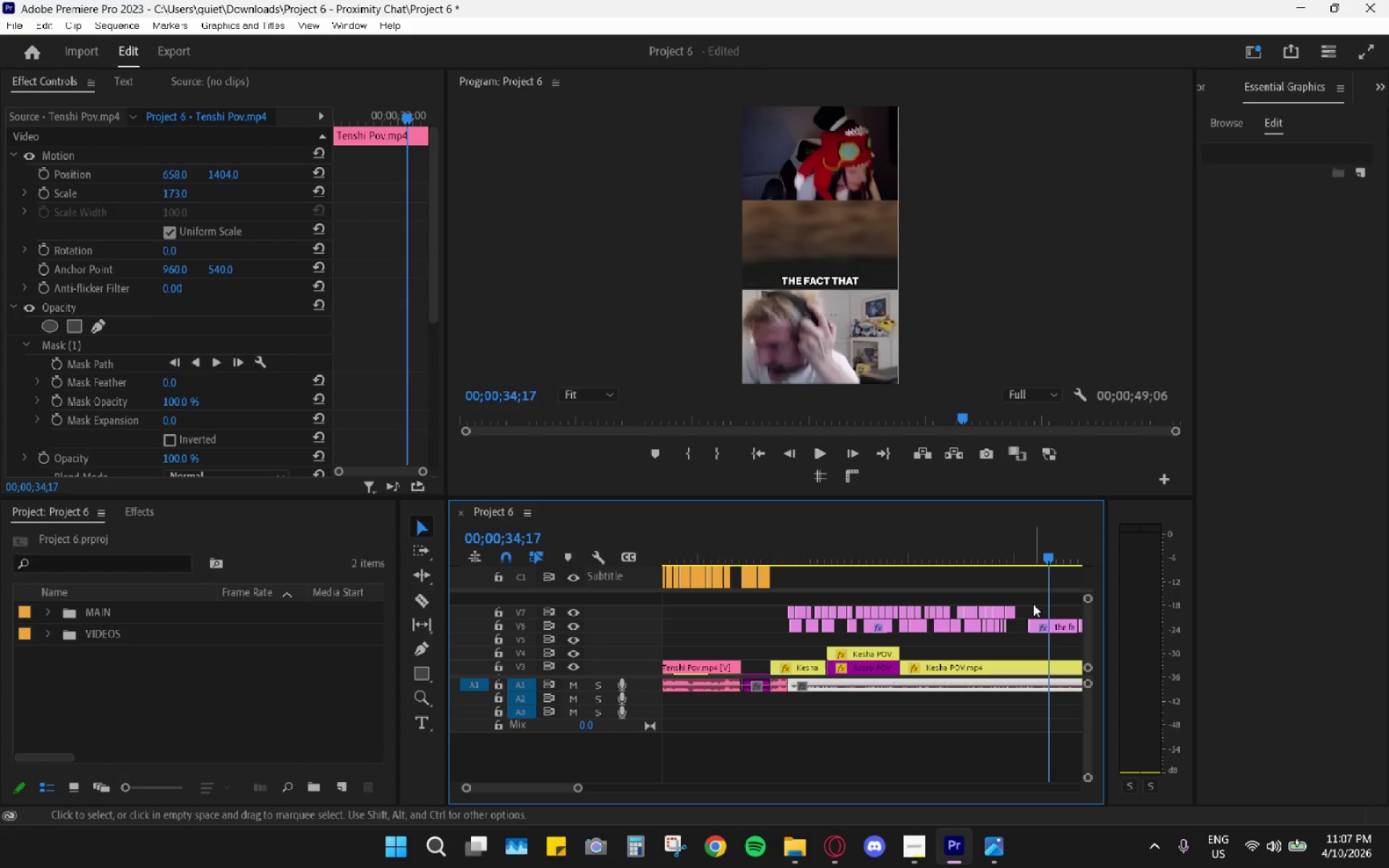 
wait(10.31)
 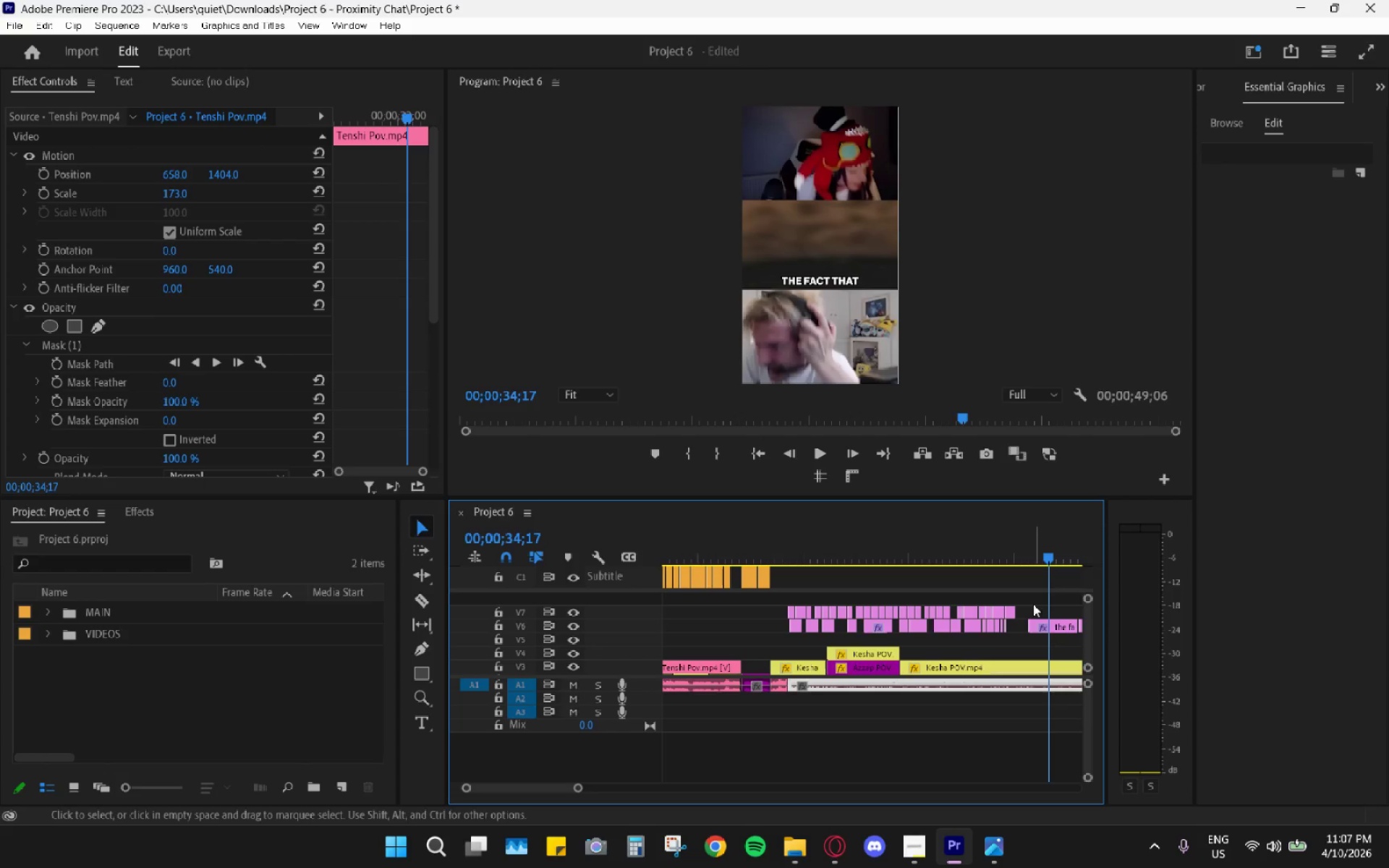 
left_click_drag(start_coordinate=[794, 537], to_coordinate=[789, 543])
 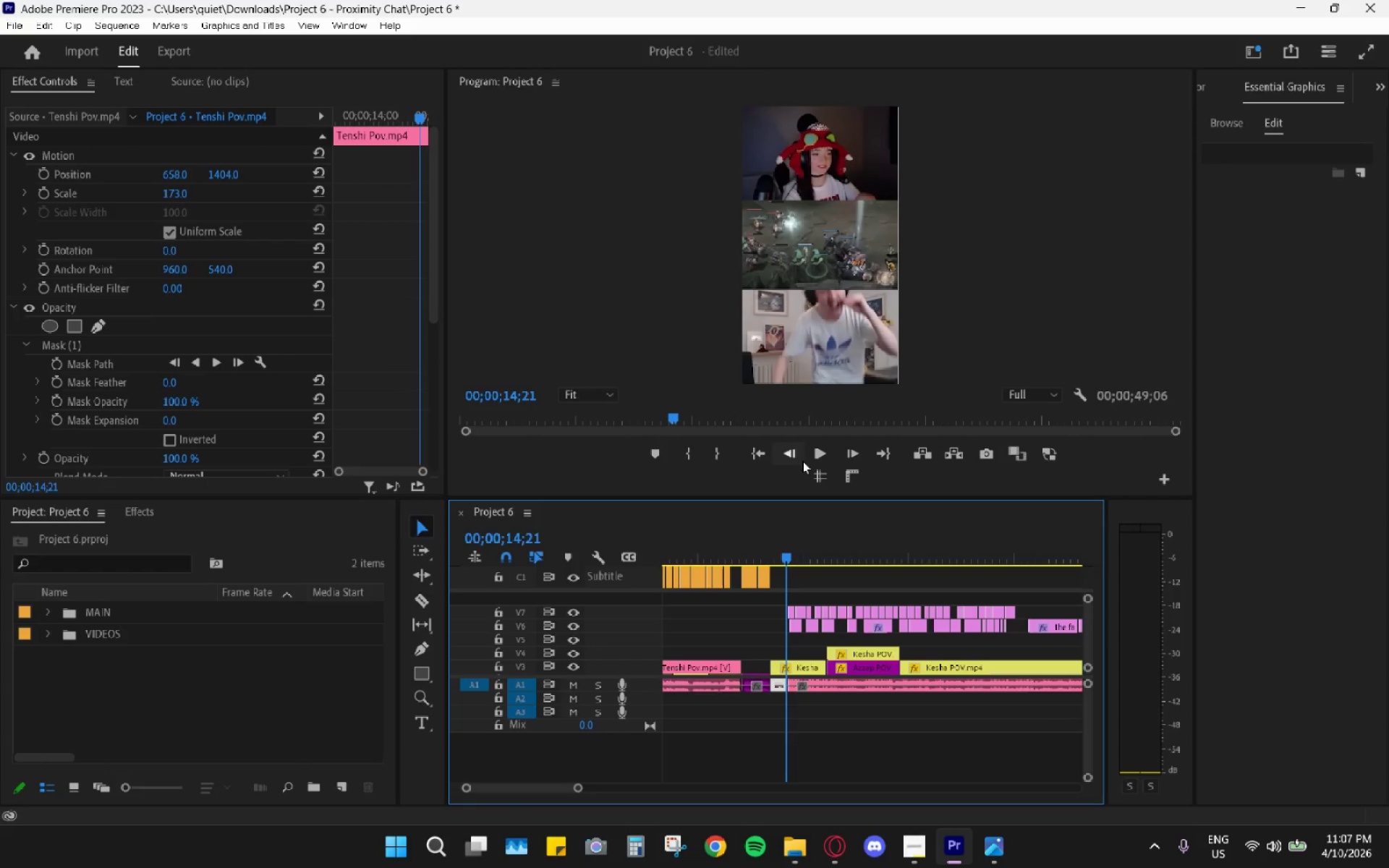 
left_click([818, 456])
 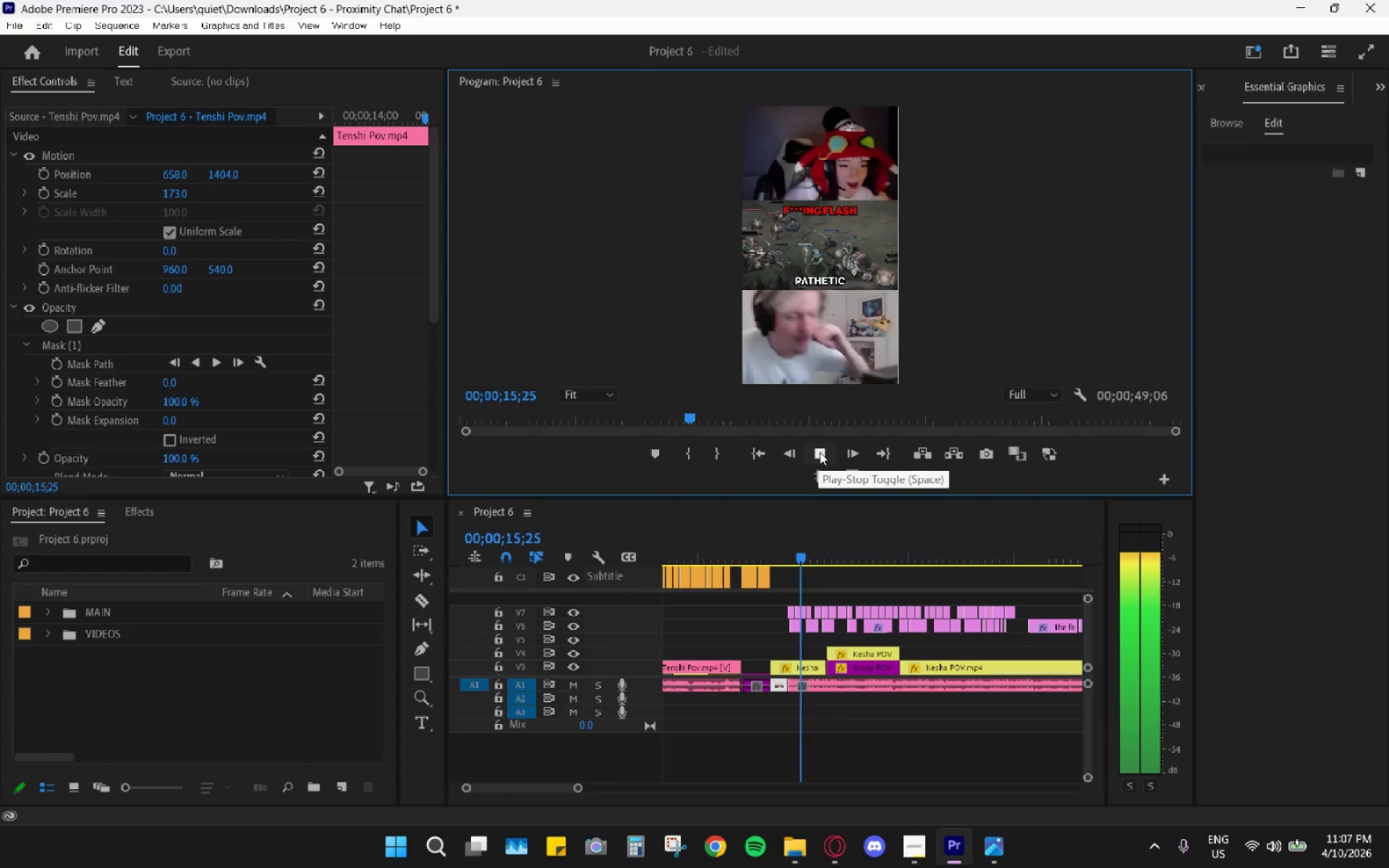 
mouse_move([819, 457])
 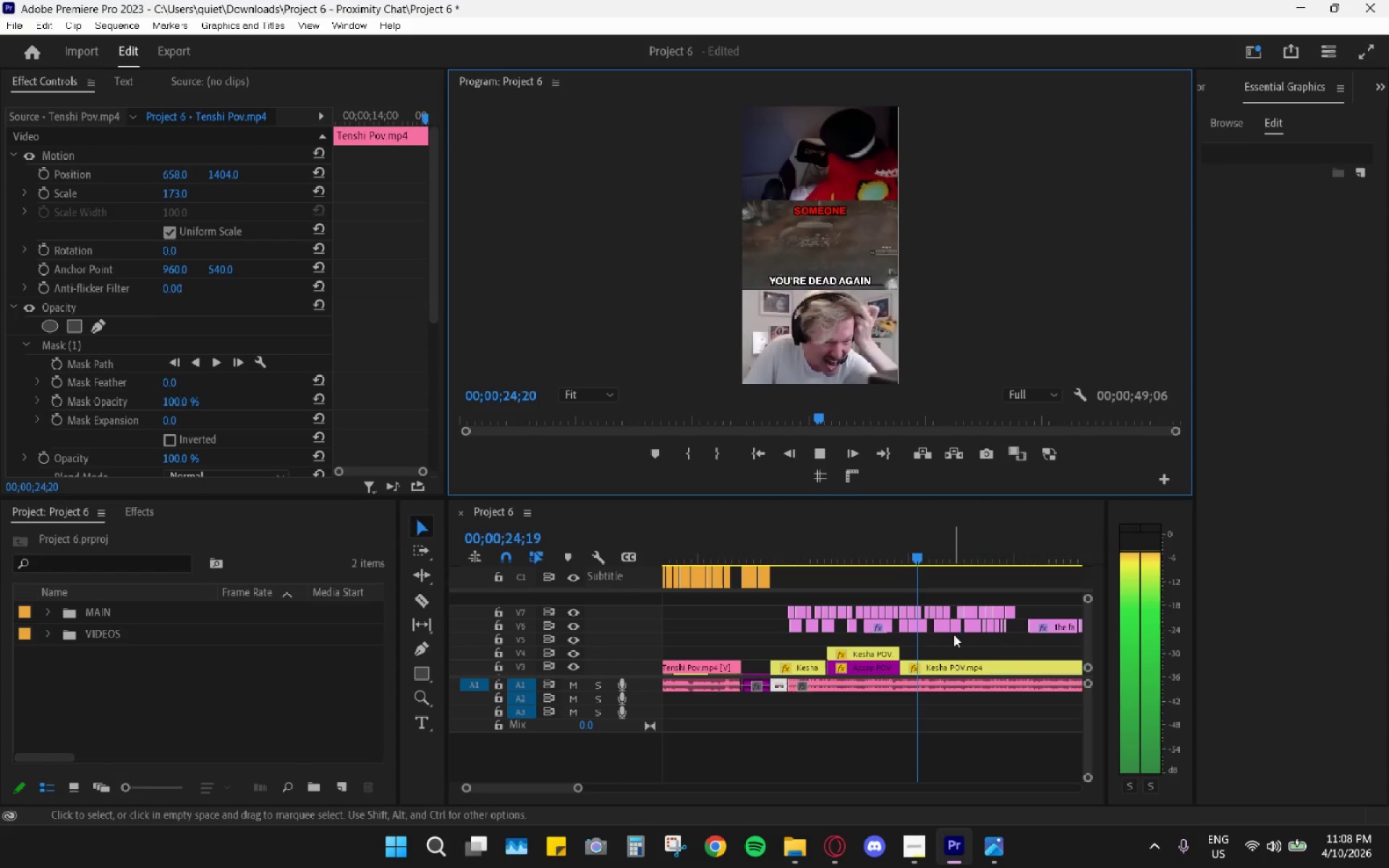 
wait(6.37)
 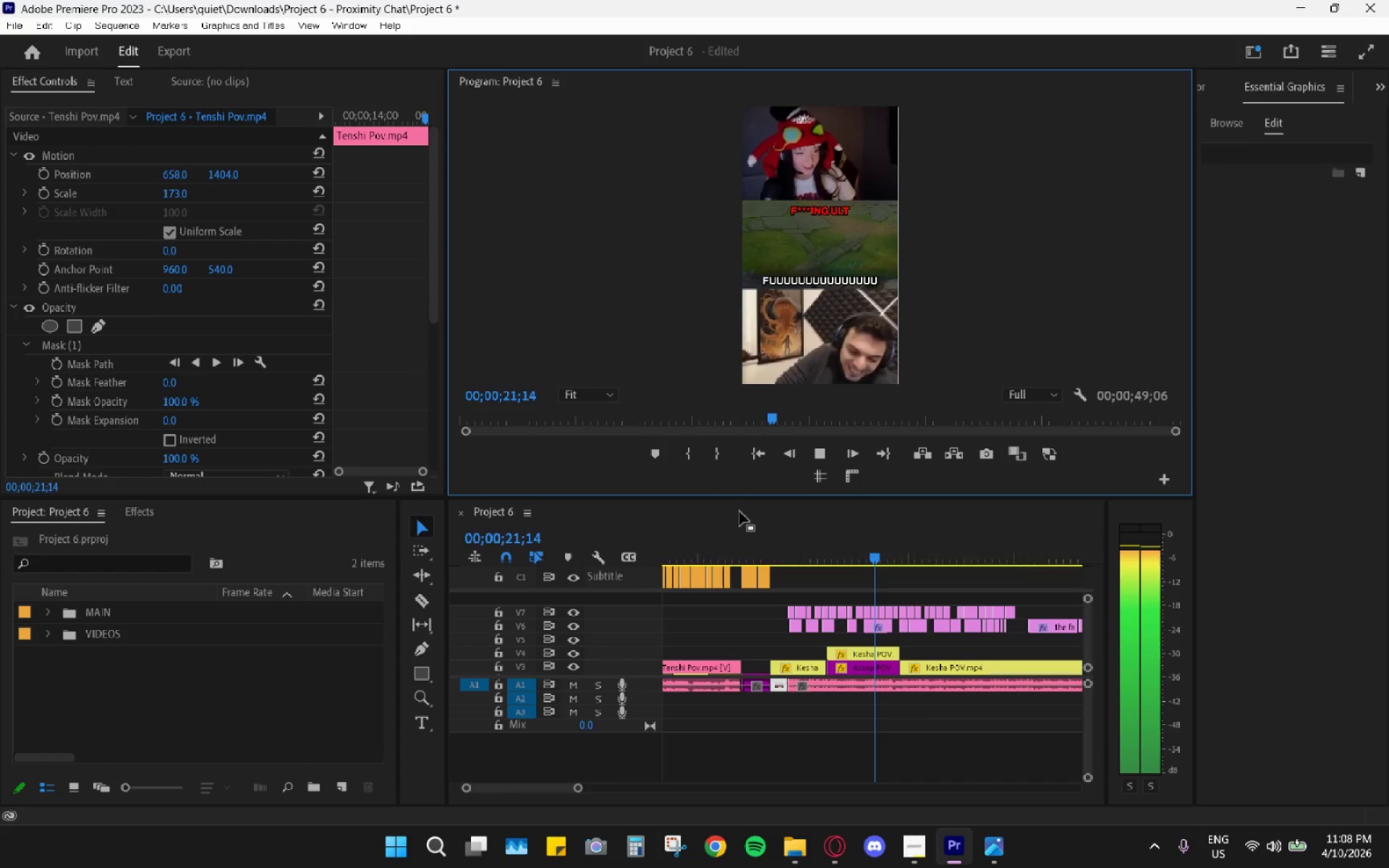 
hold_key(key=AltLeft, duration=0.88)
scroll: coordinate [932, 627], scroll_direction: up, amount: 15.0
 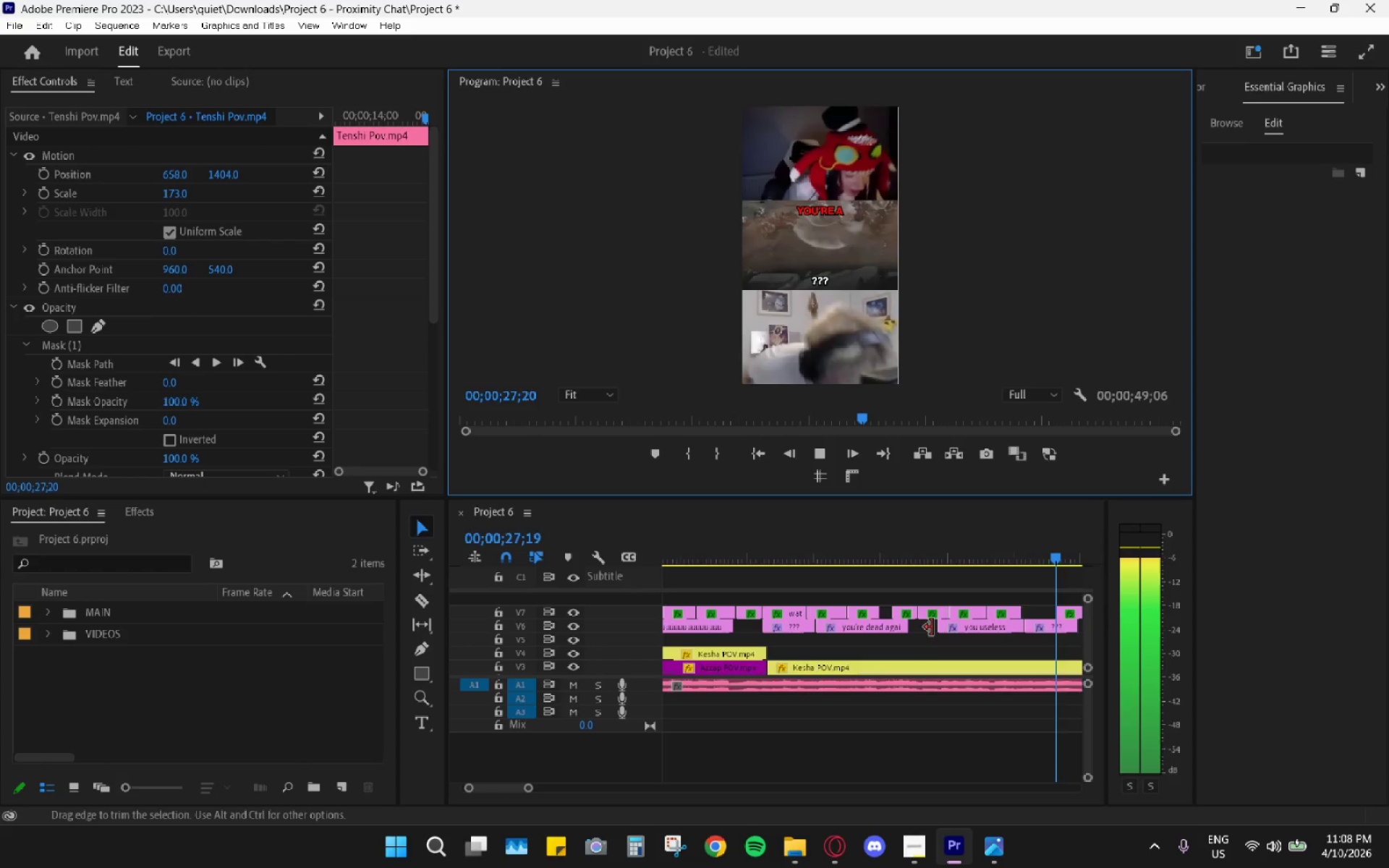 
scroll: coordinate [932, 627], scroll_direction: down, amount: 7.0
 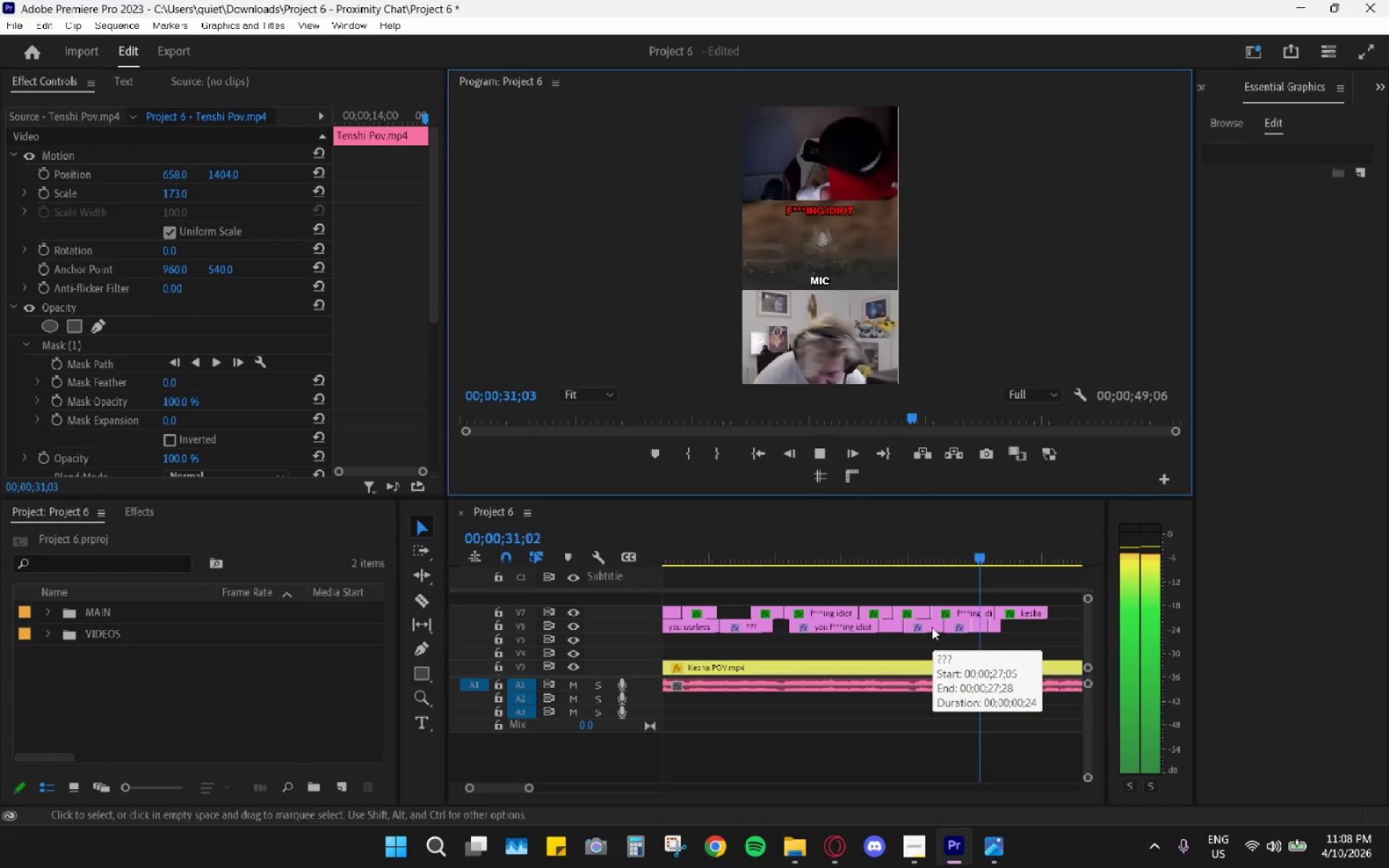 
key(Space)
 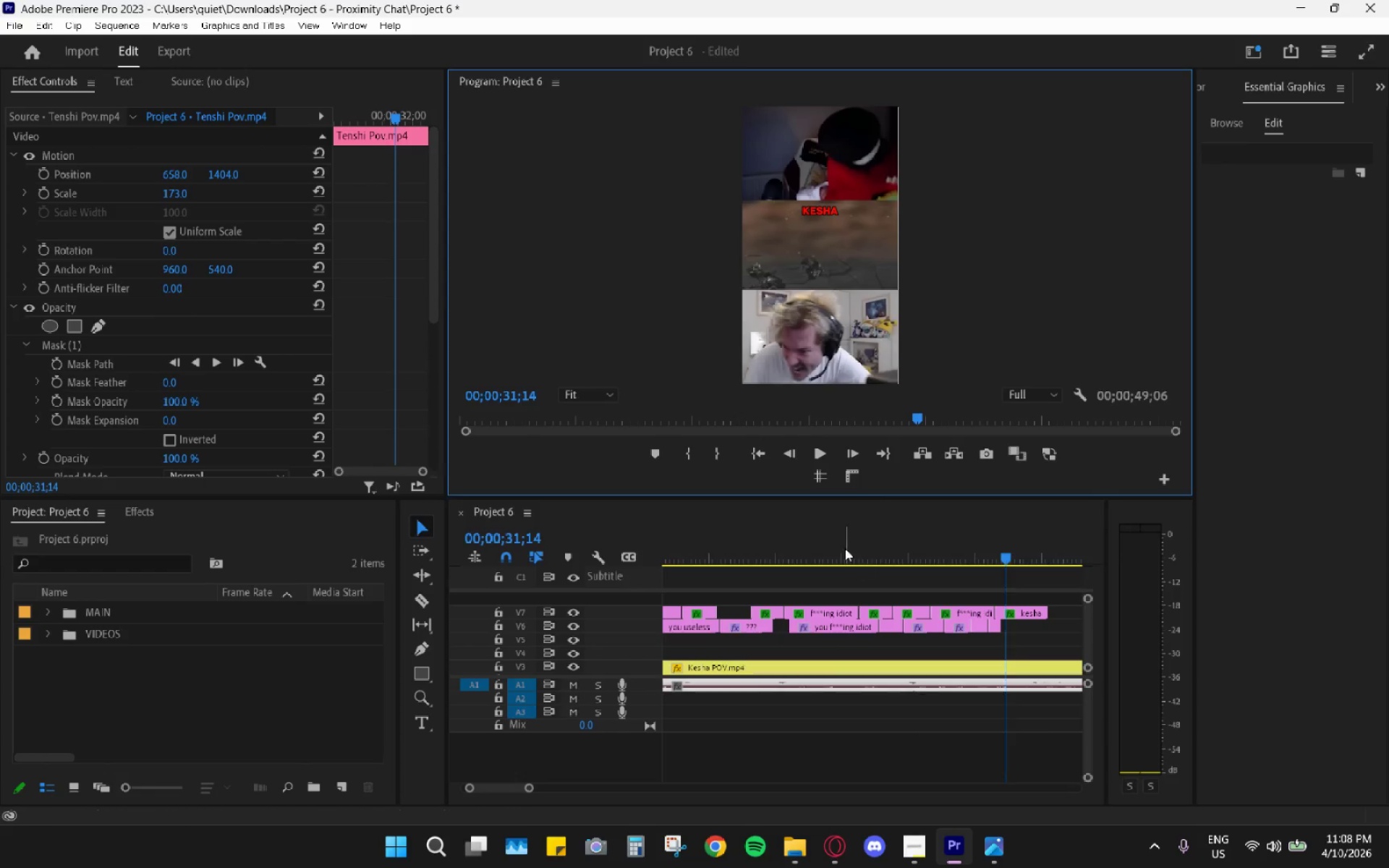 
left_click_drag(start_coordinate=[844, 547], to_coordinate=[826, 539])
 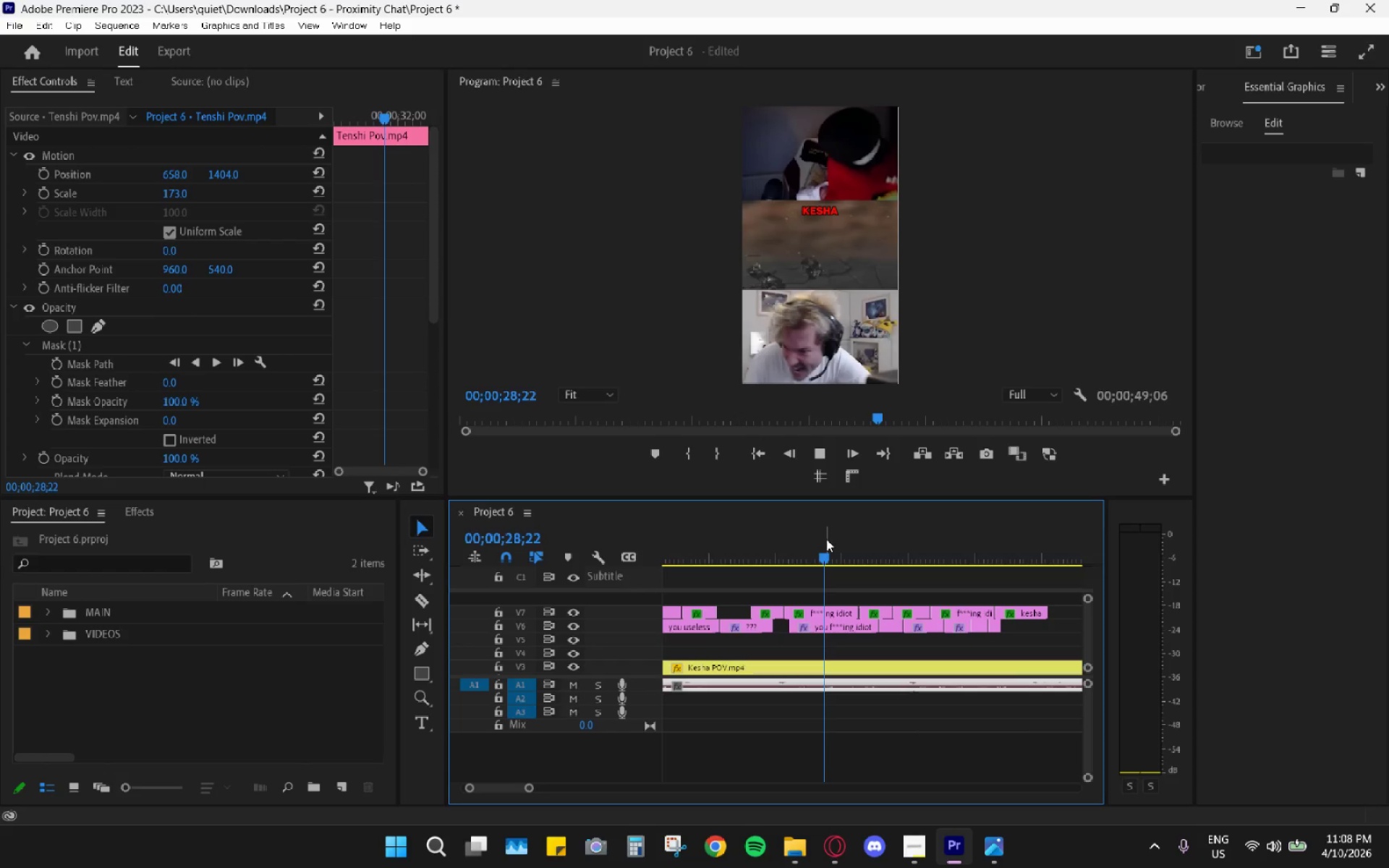 
key(Space)
 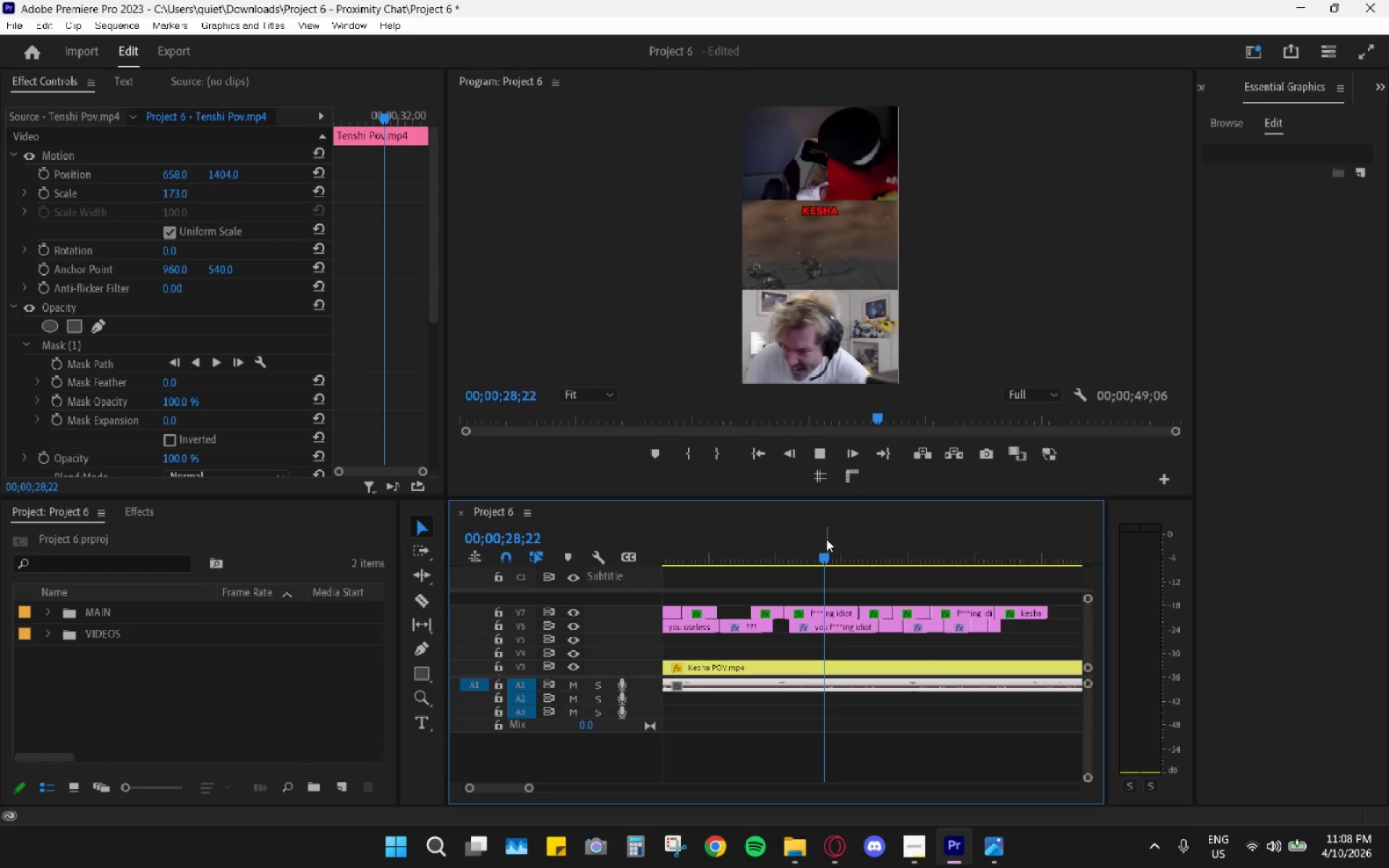 
left_click_drag(start_coordinate=[820, 539], to_coordinate=[807, 537])
 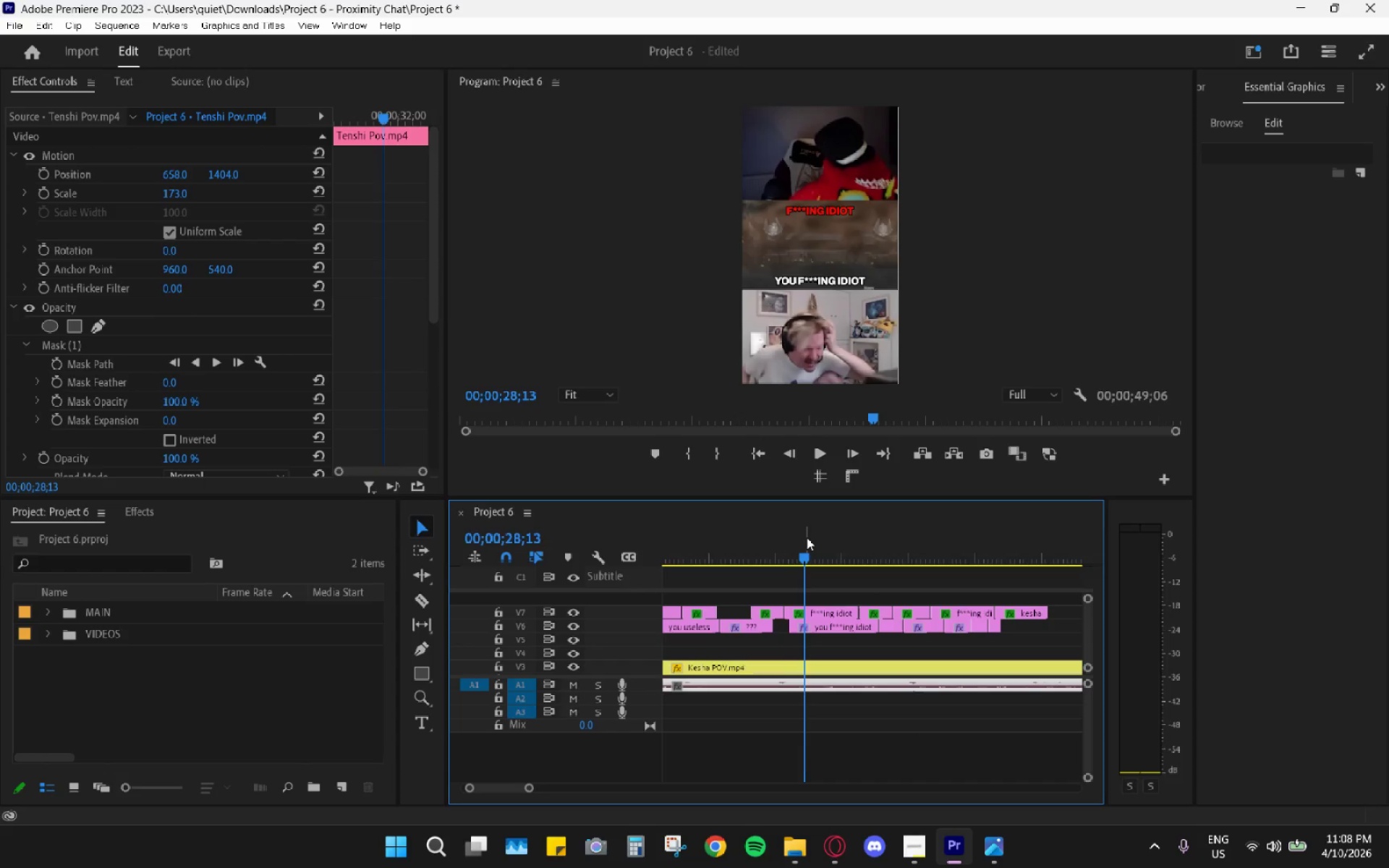 
key(Space)
 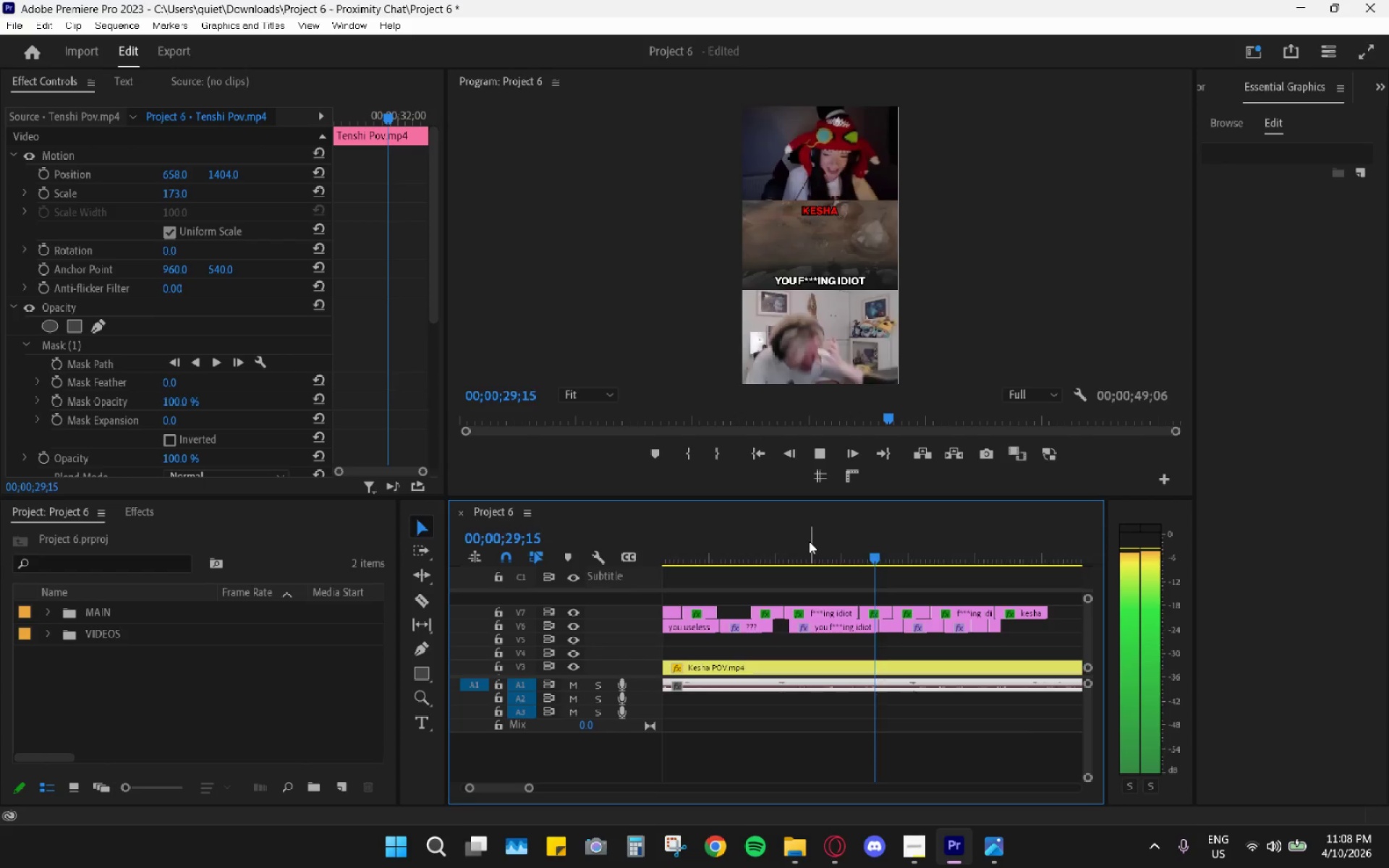 
key(Space)
 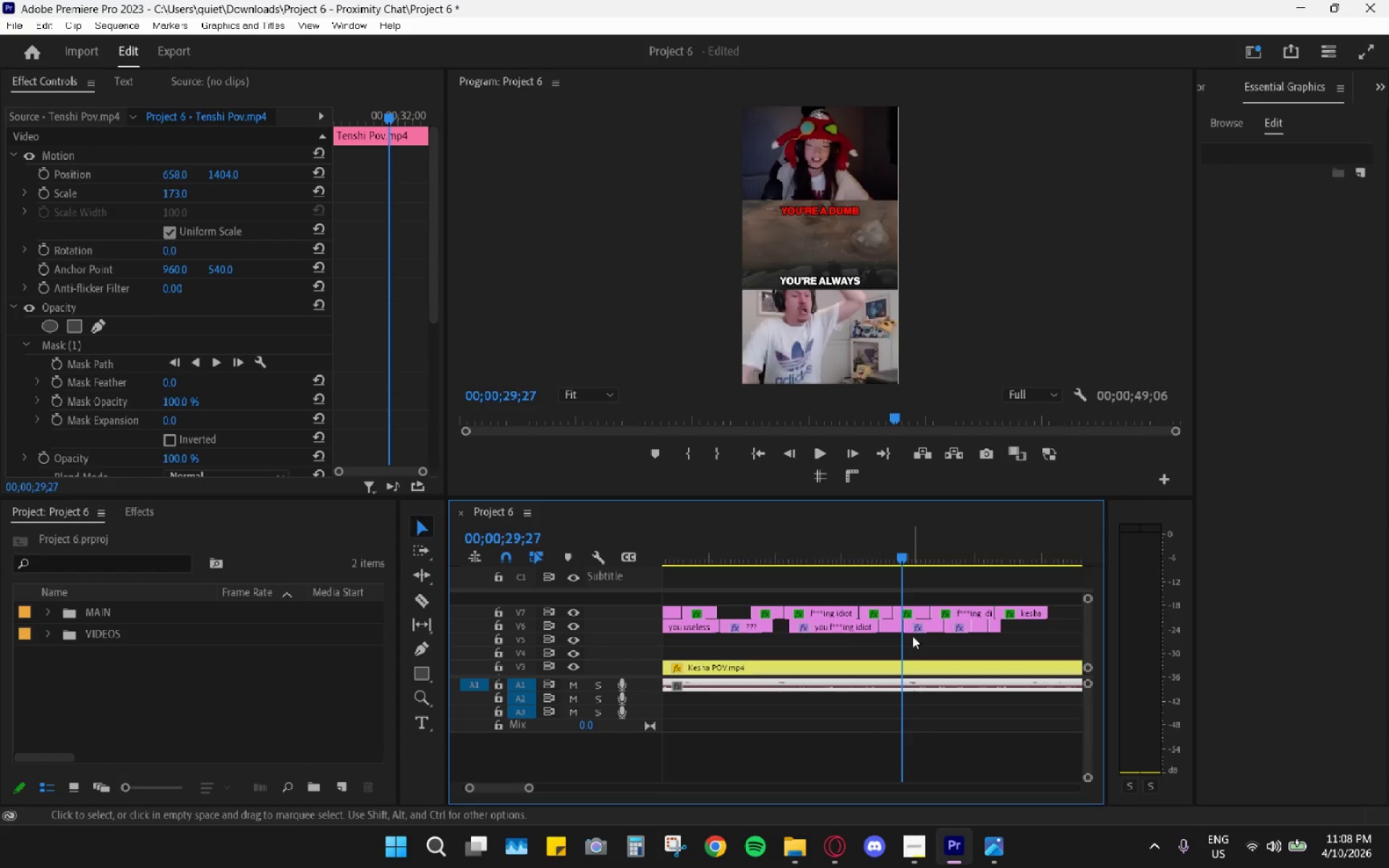 
left_click_drag(start_coordinate=[892, 644], to_coordinate=[995, 629])
 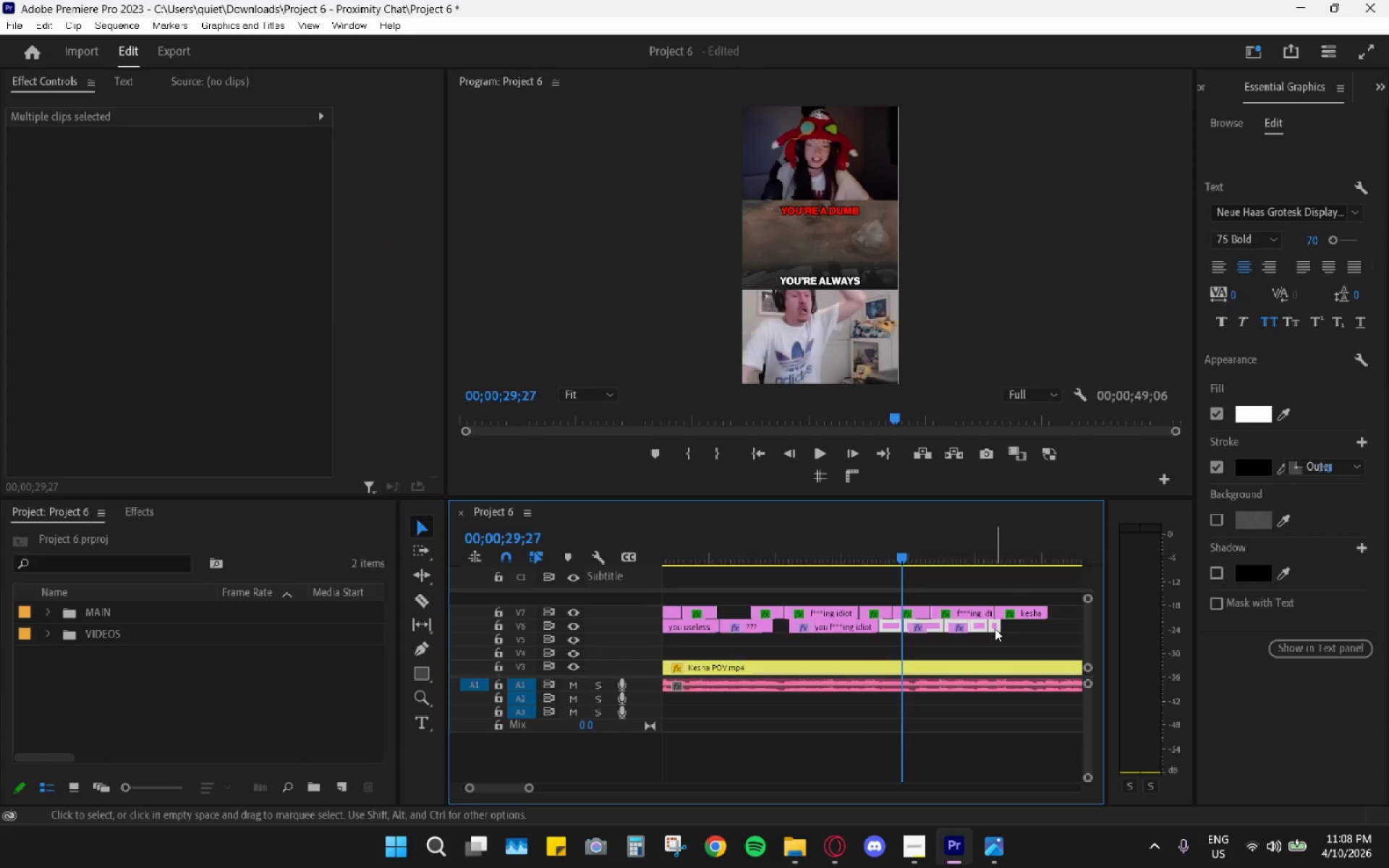 
hold_key(key=AltLeft, duration=0.45)
scroll: coordinate [995, 631], scroll_direction: down, amount: 4.0
 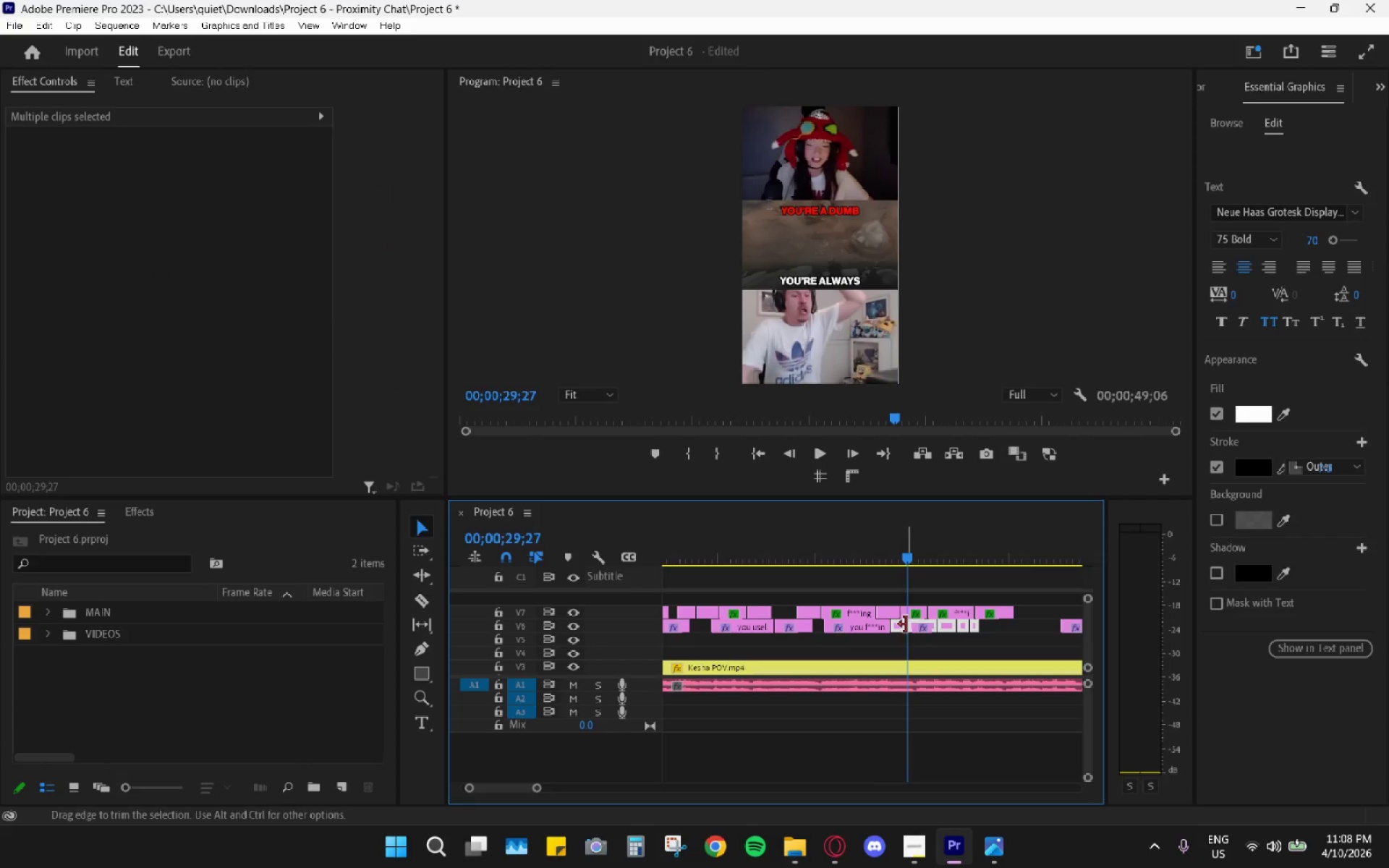 
left_click_drag(start_coordinate=[903, 625], to_coordinate=[931, 626])
 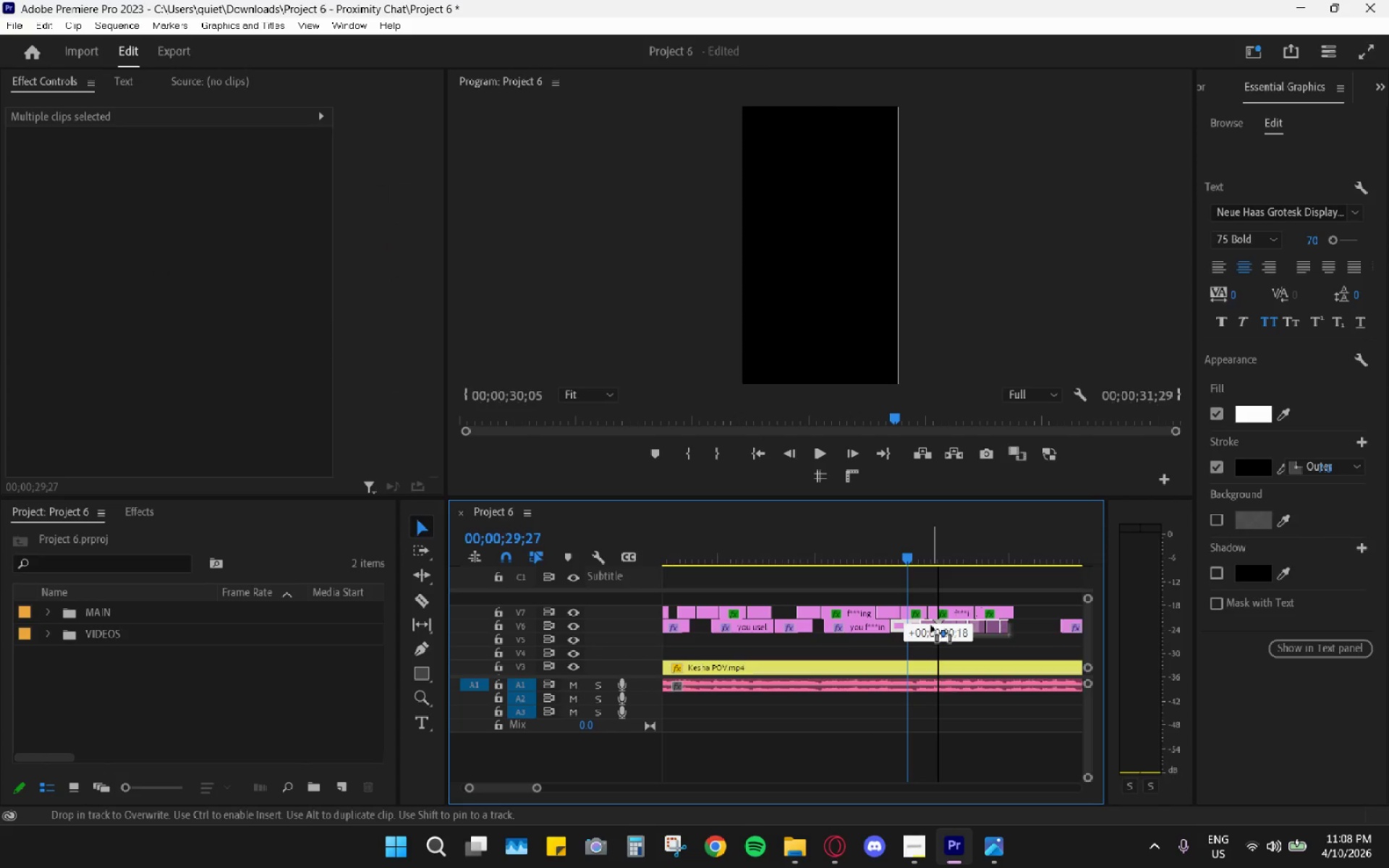 
left_click([931, 626])
 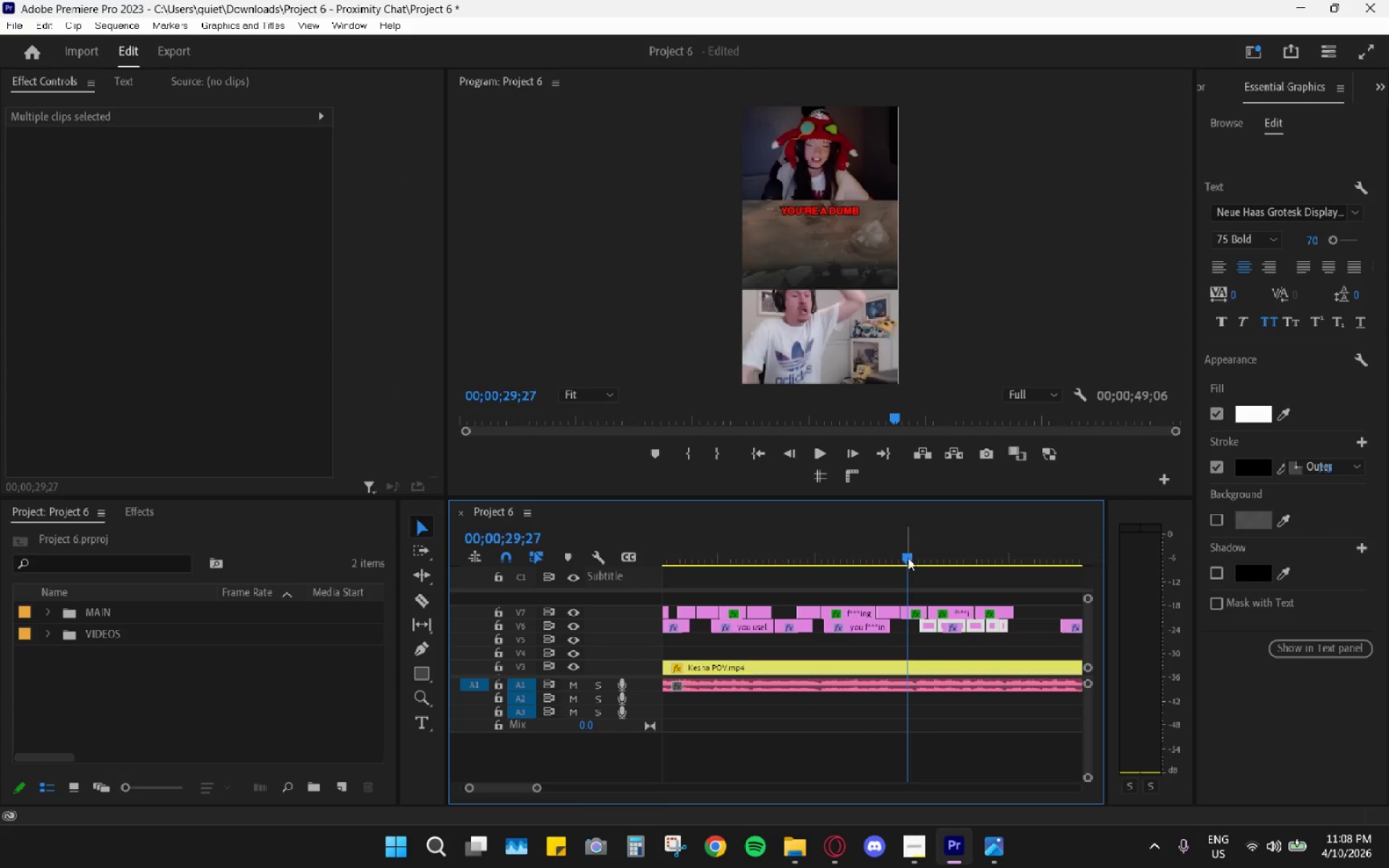 
left_click_drag(start_coordinate=[903, 556], to_coordinate=[826, 565])
 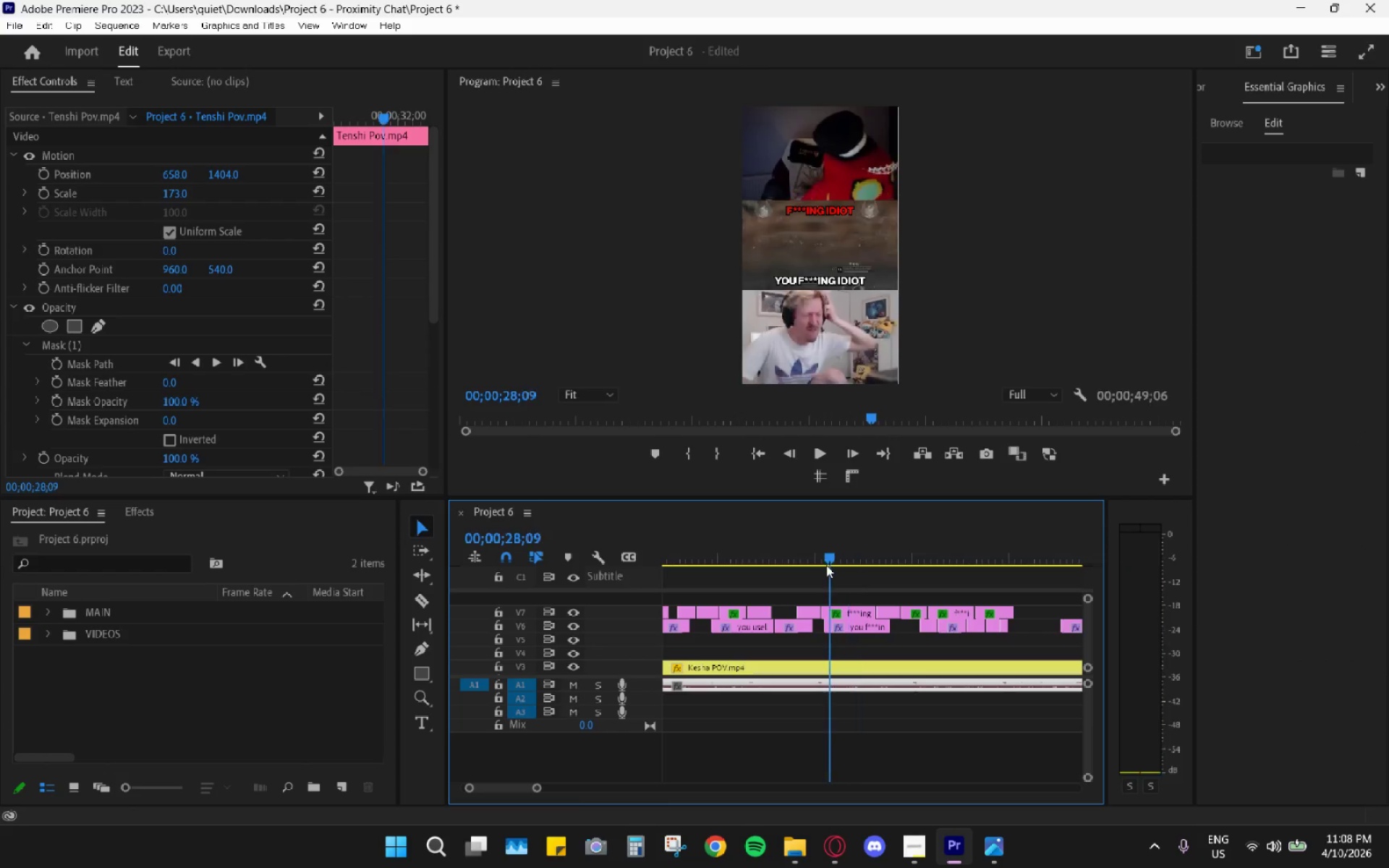 
key(Space)
 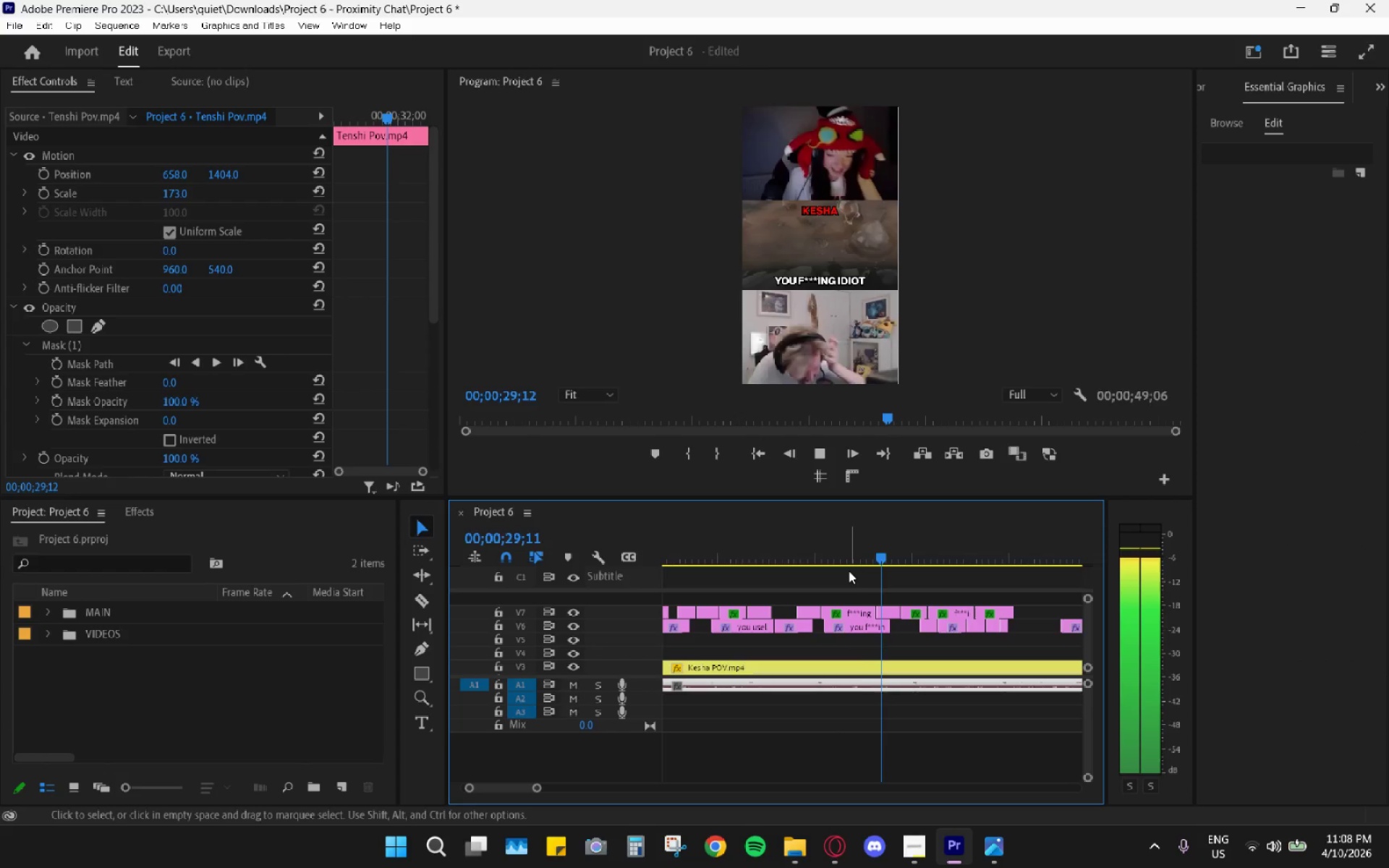 
key(Space)
 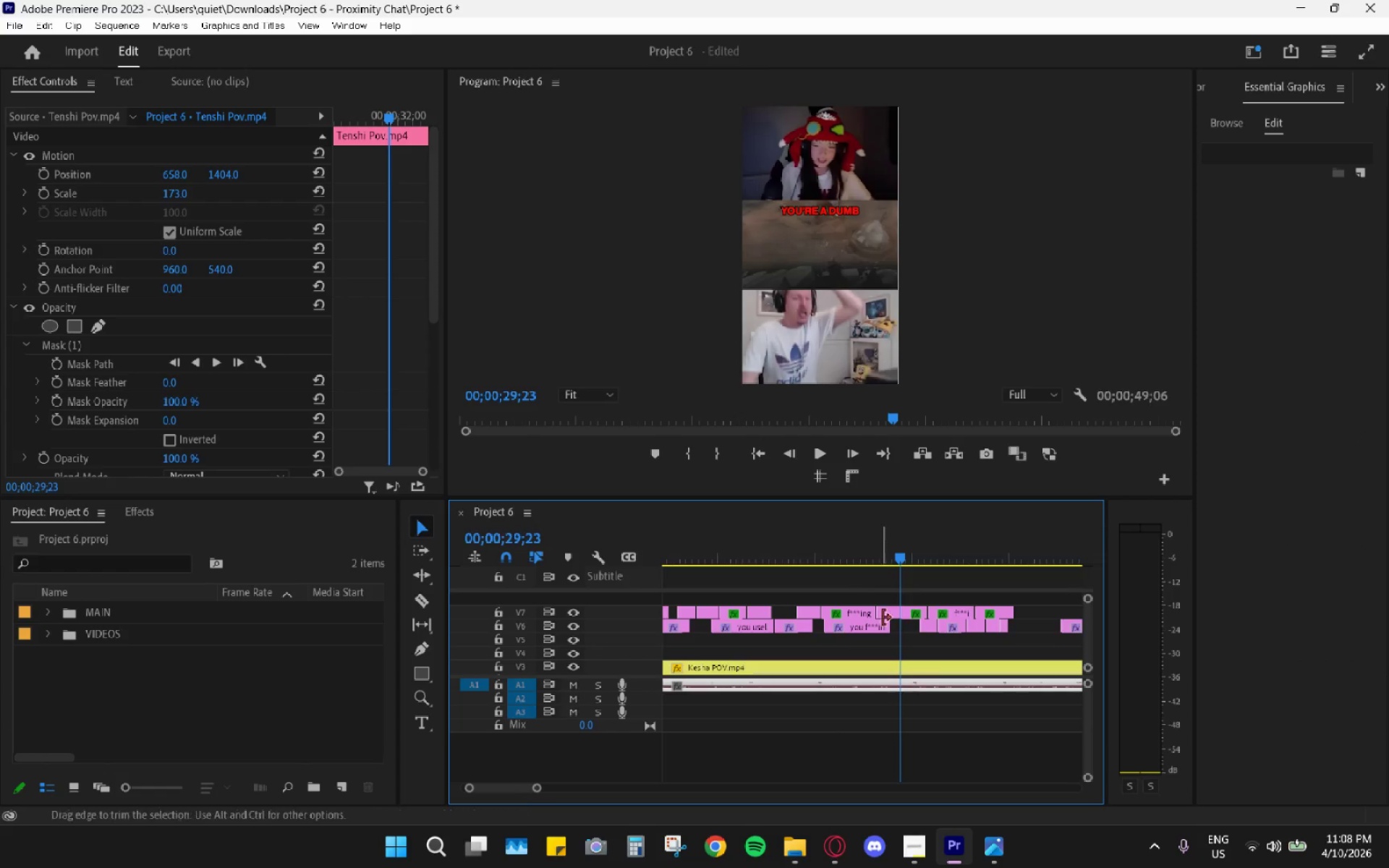 
hold_key(key=AltLeft, duration=0.69)
scroll: coordinate [953, 620], scroll_direction: up, amount: 5.0
 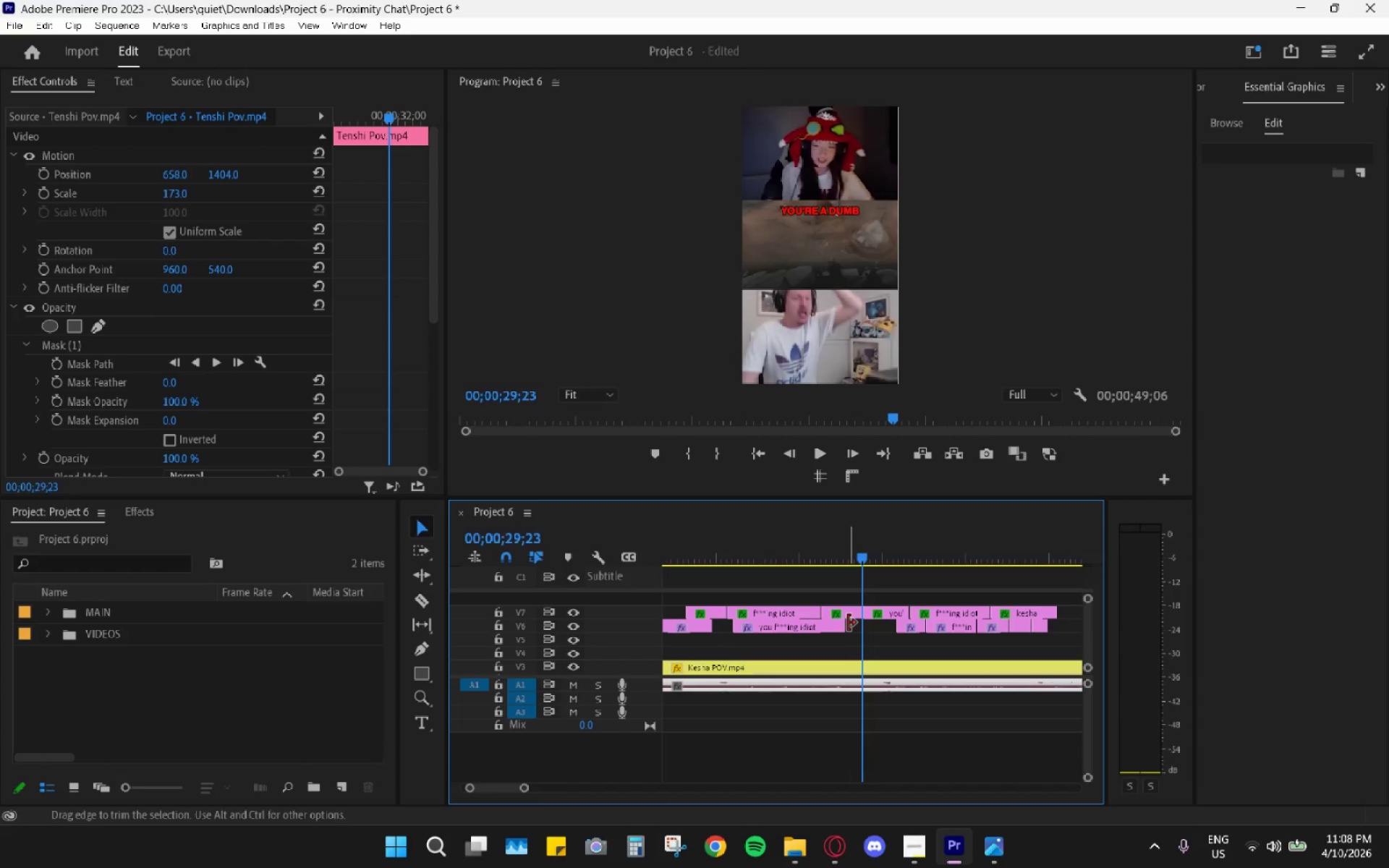 
left_click_drag(start_coordinate=[845, 623], to_coordinate=[859, 624])
 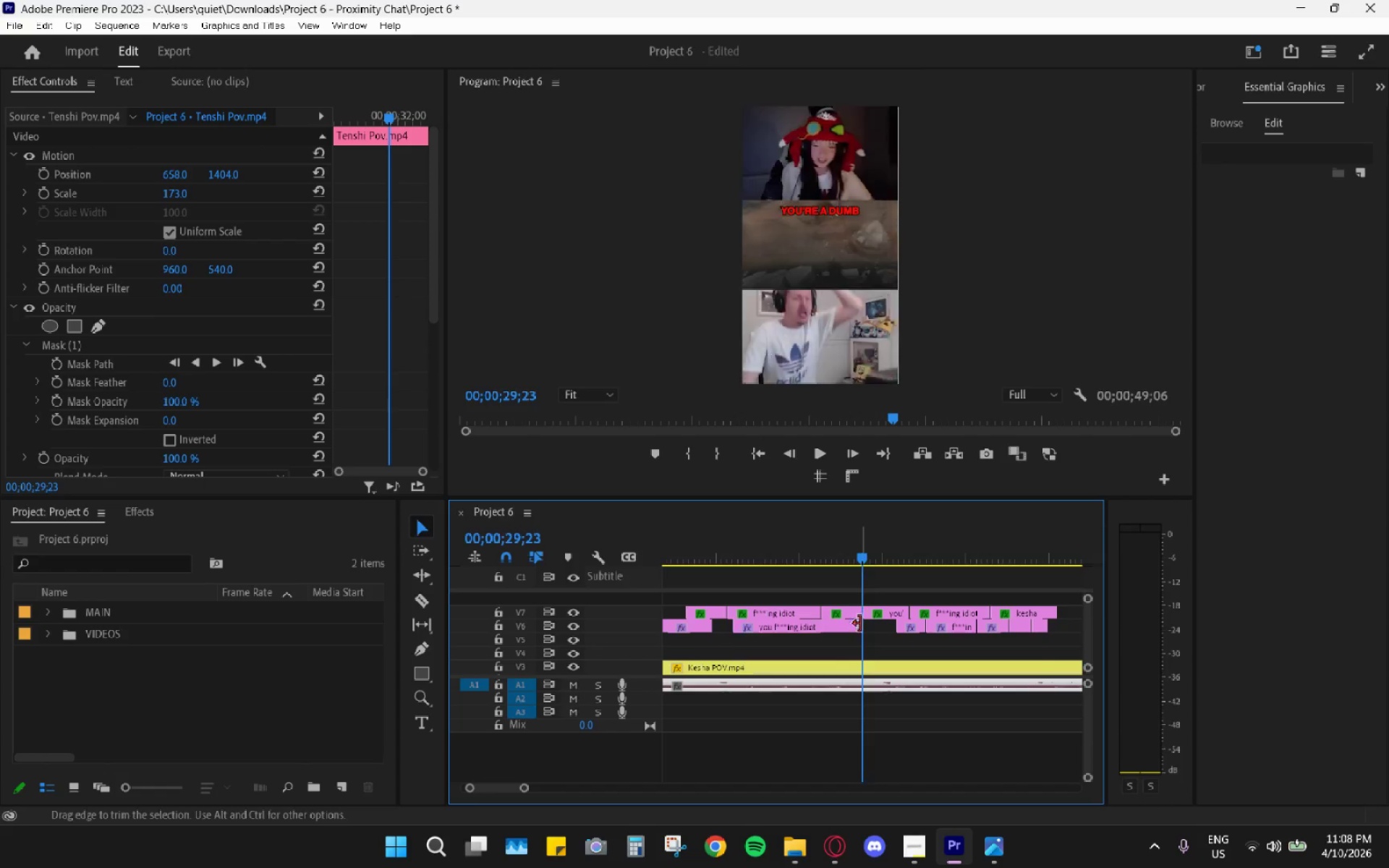 
key(Space)
 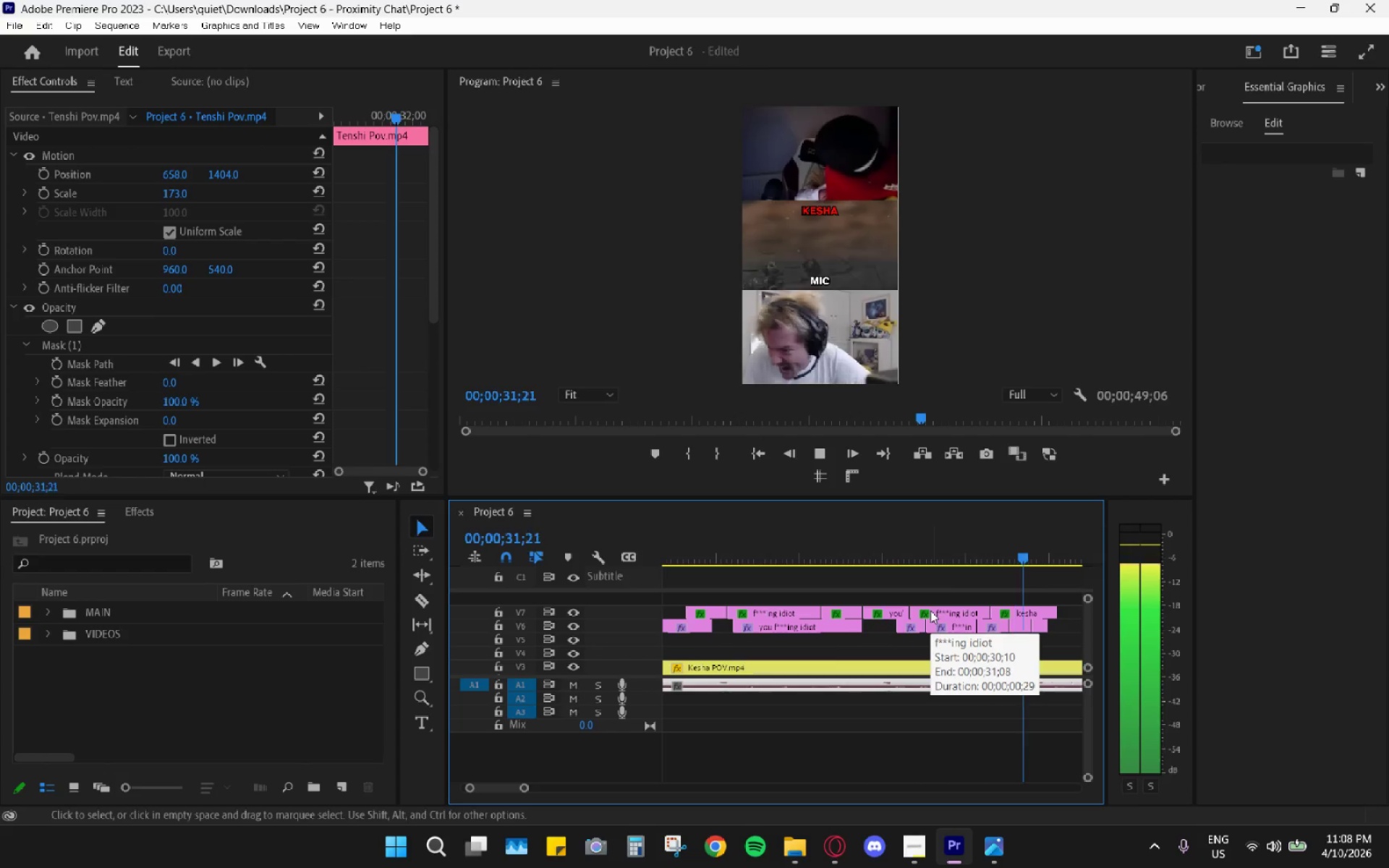 
key(Space)
 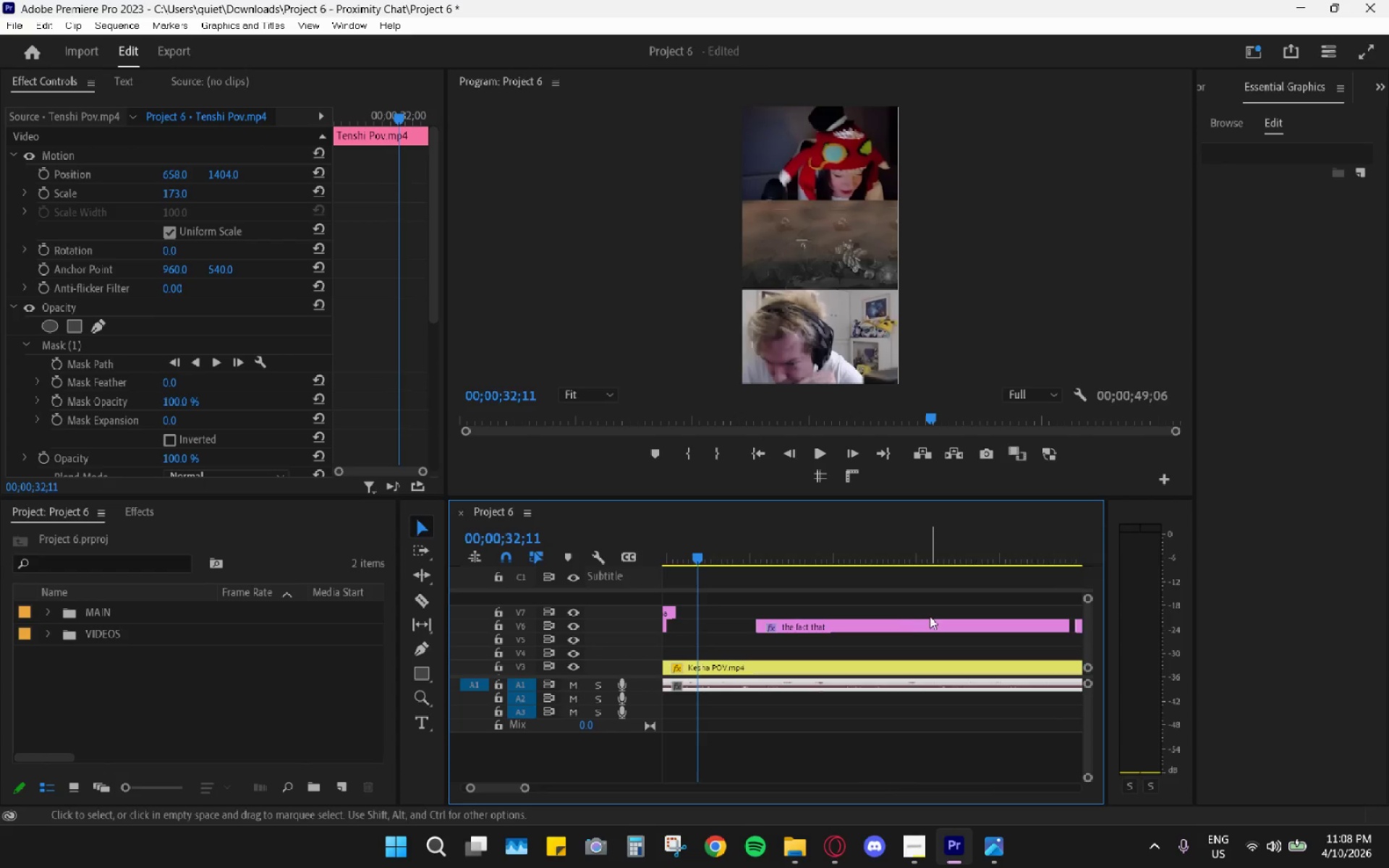 
hold_key(key=AltLeft, duration=0.66)
scroll: coordinate [911, 625], scroll_direction: down, amount: 6.0
 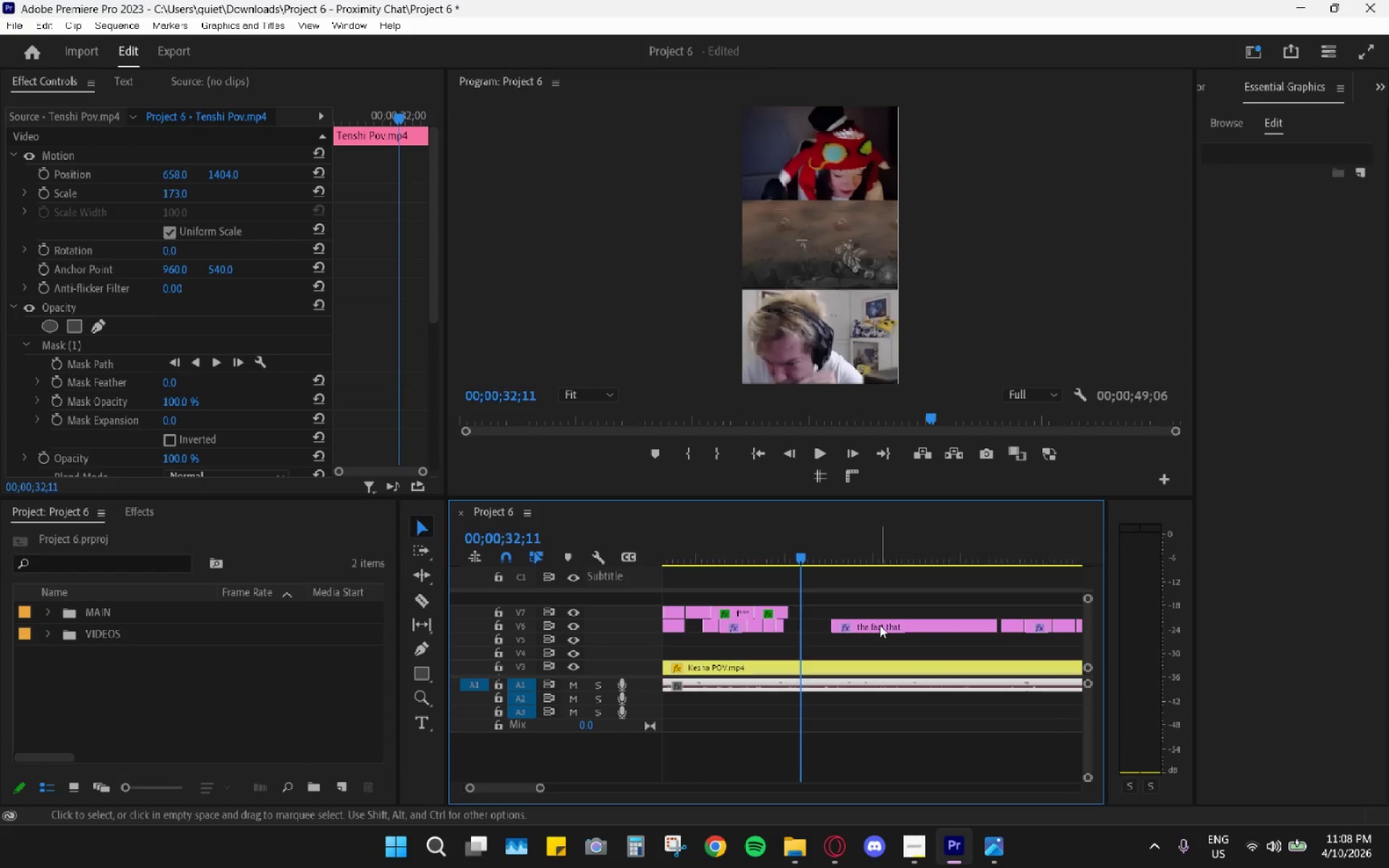 
left_click_drag(start_coordinate=[894, 626], to_coordinate=[955, 616])
 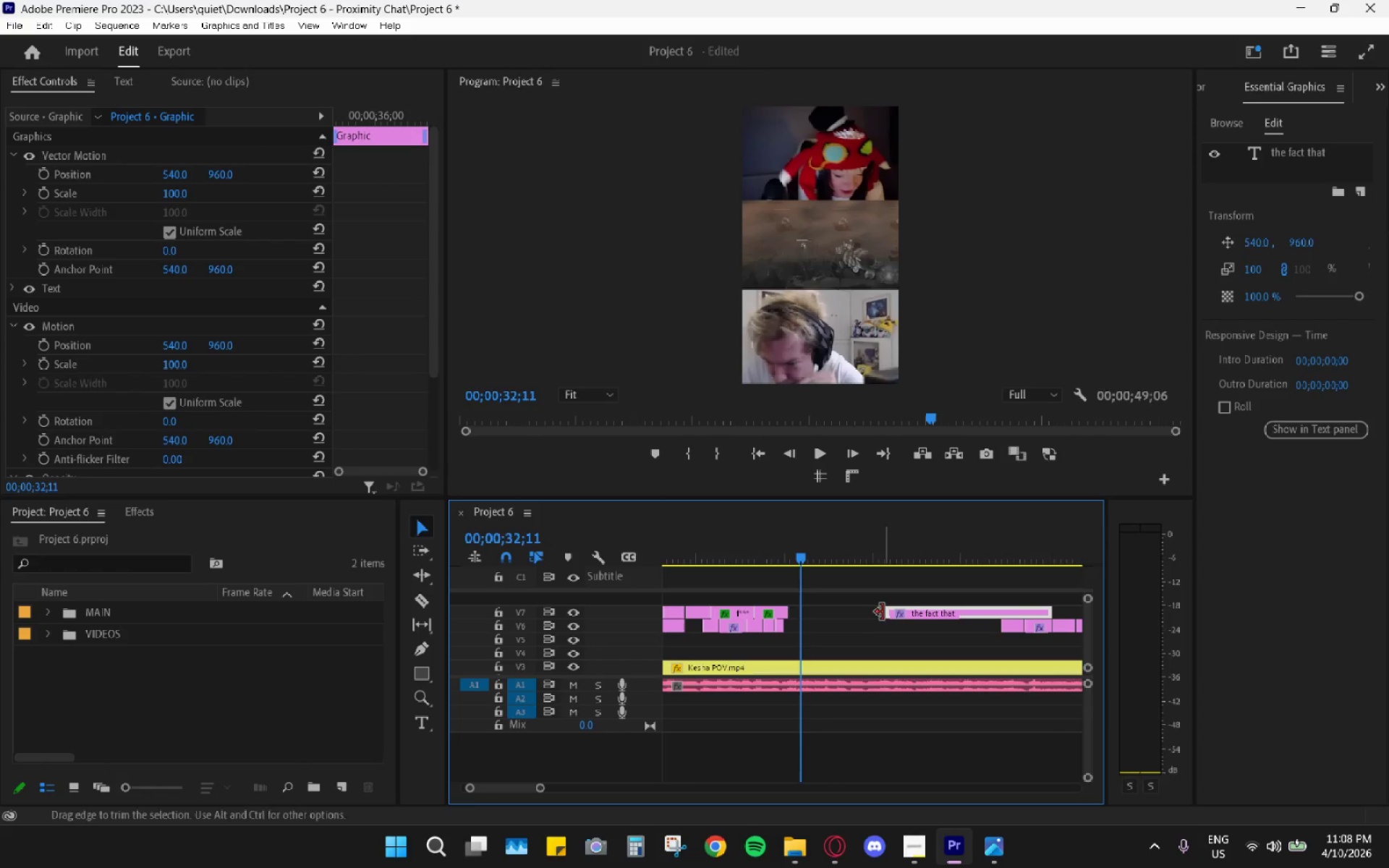 
scroll: coordinate [867, 610], scroll_direction: up, amount: 4.0
 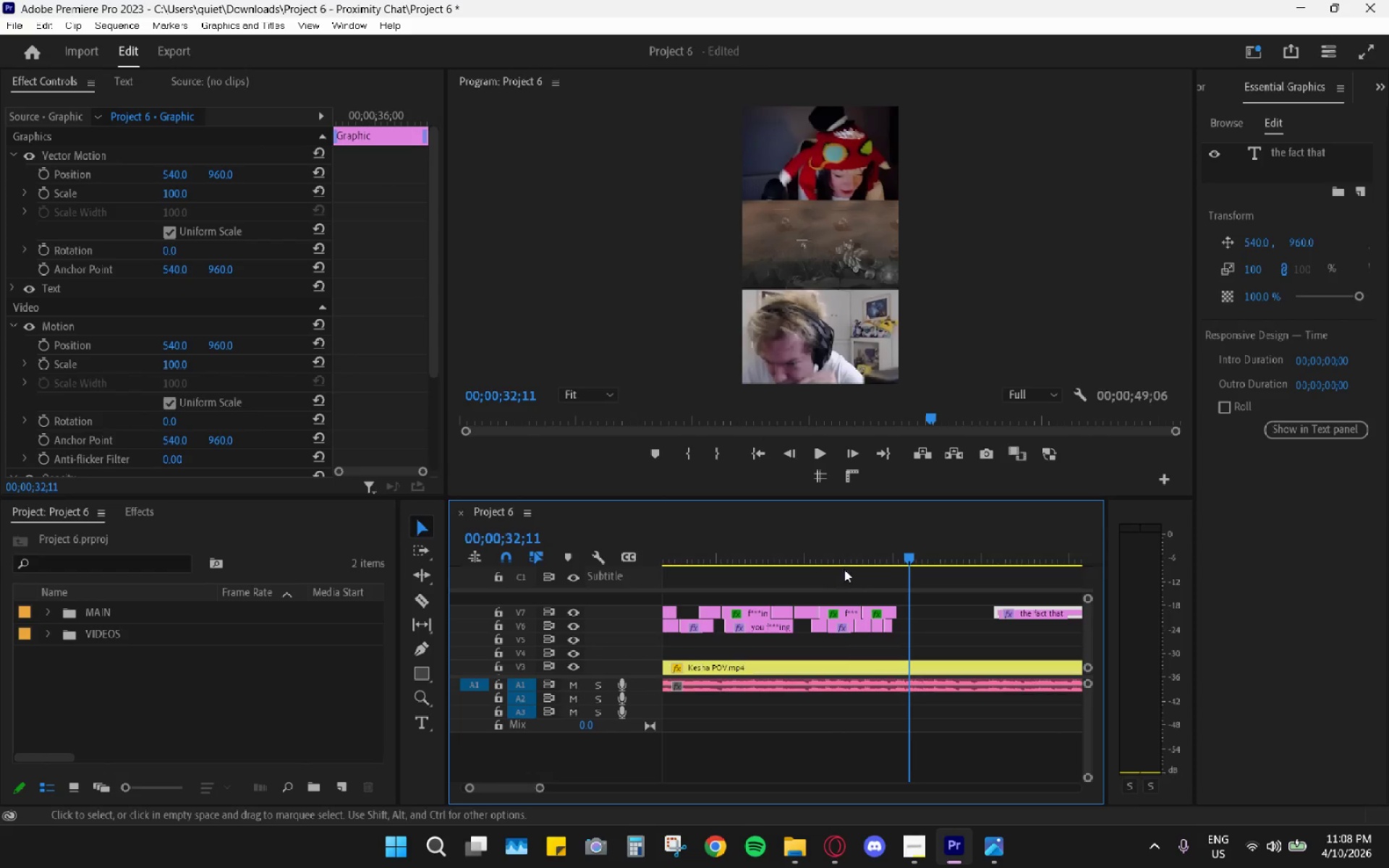 
hold_key(key=AltLeft, duration=0.55)
scroll: coordinate [850, 592], scroll_direction: up, amount: 6.0
 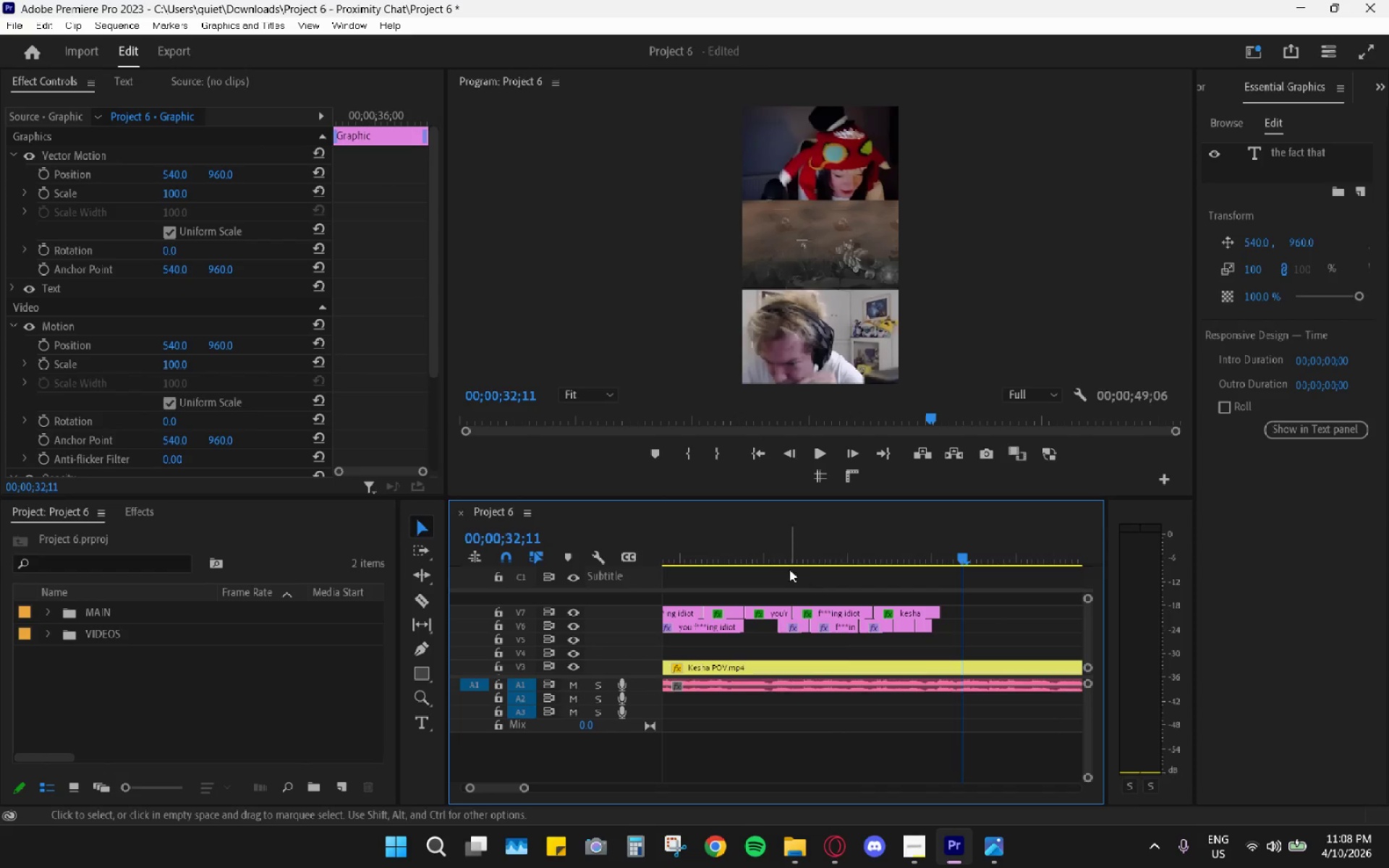 
left_click_drag(start_coordinate=[785, 556], to_coordinate=[781, 554])
 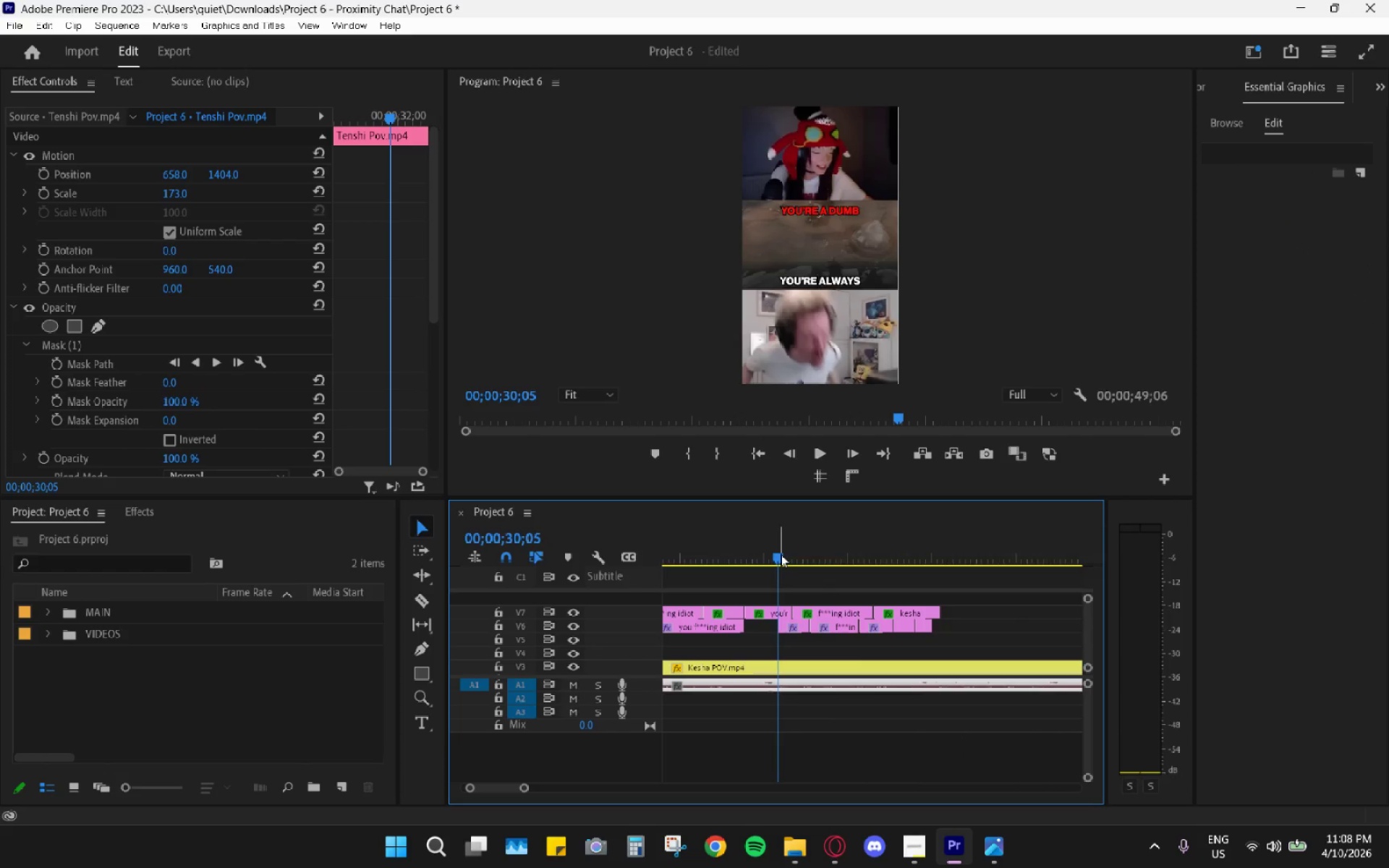 
key(Space)
 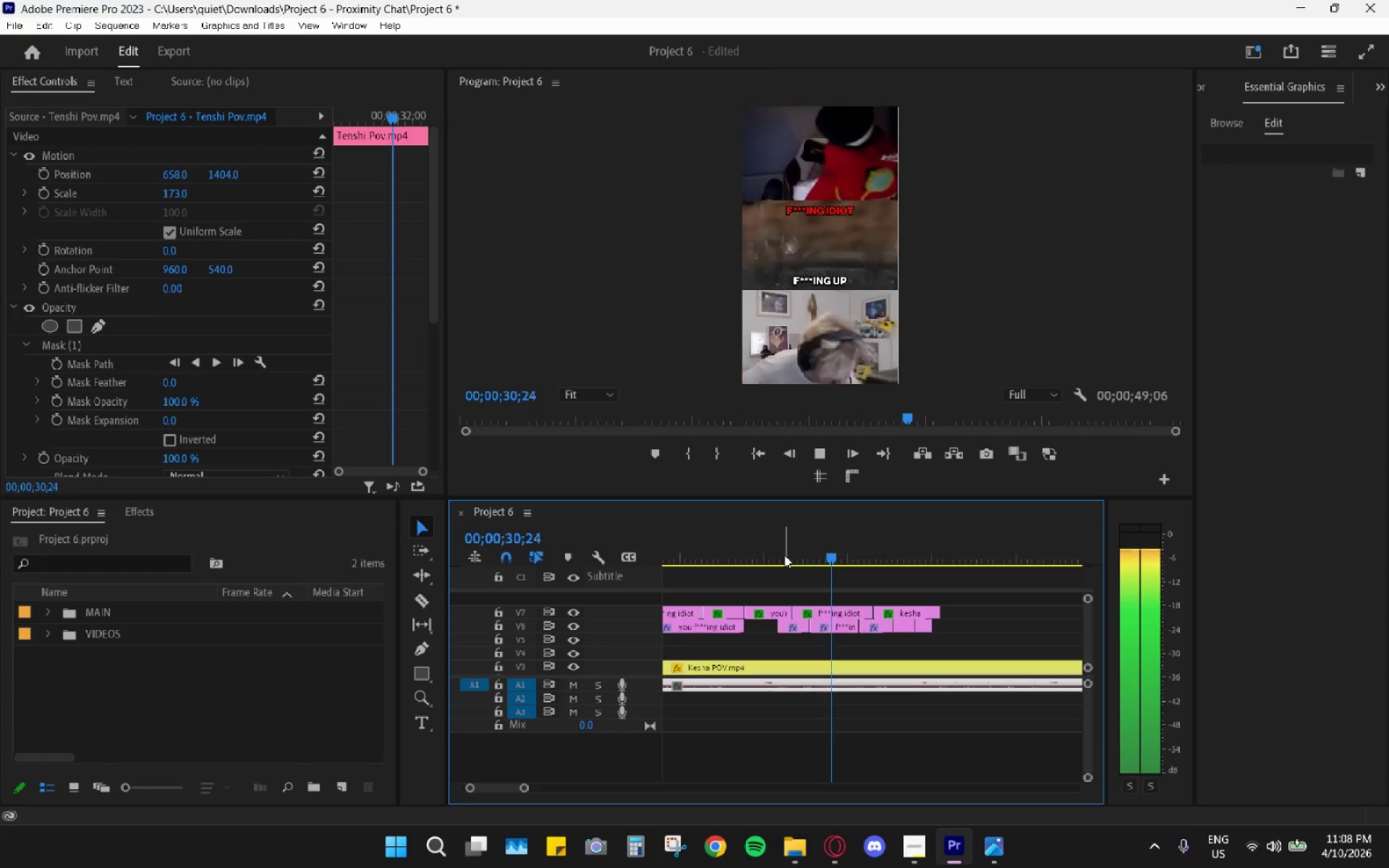 
key(Space)
 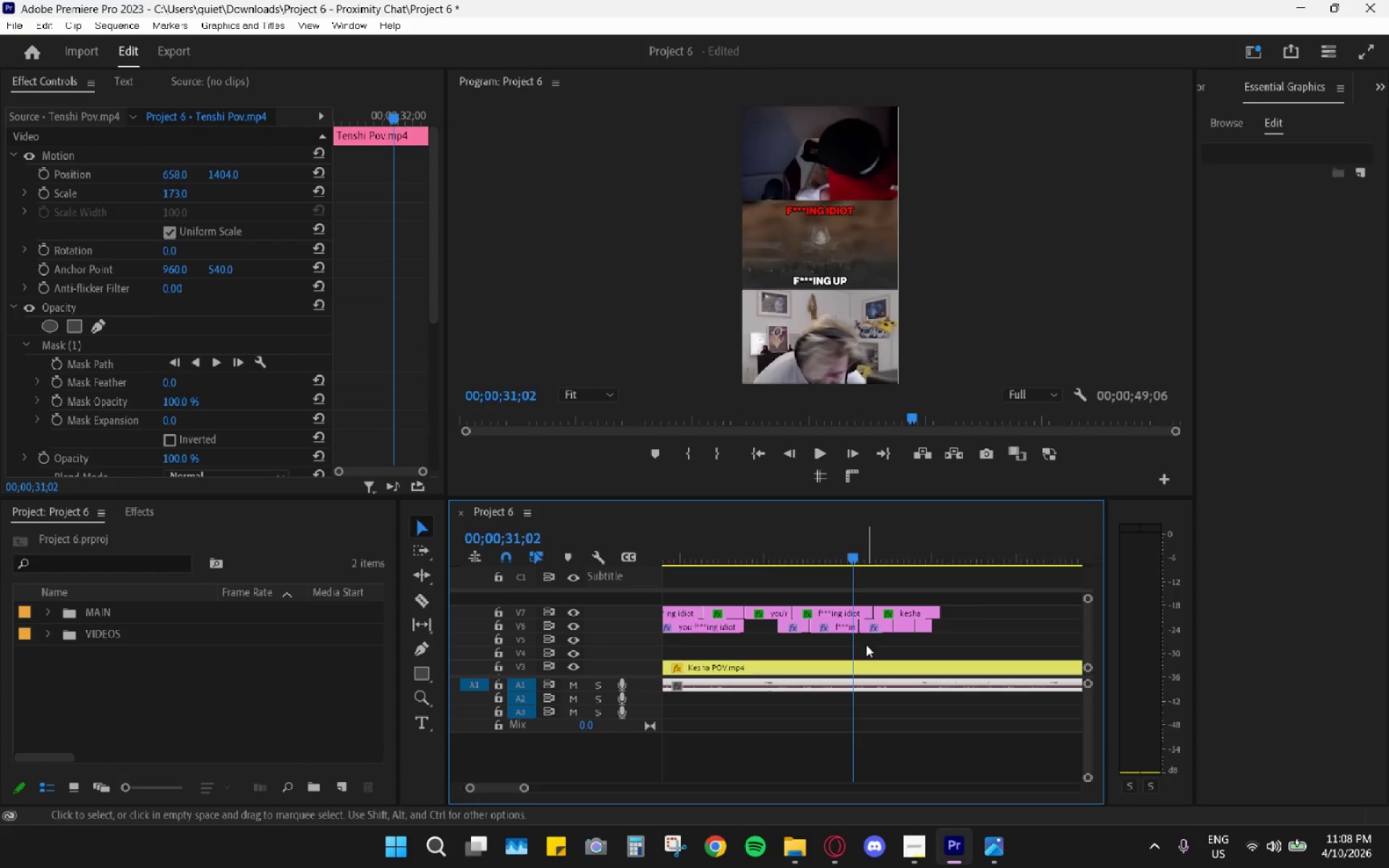 
left_click_drag(start_coordinate=[865, 645], to_coordinate=[895, 632])
 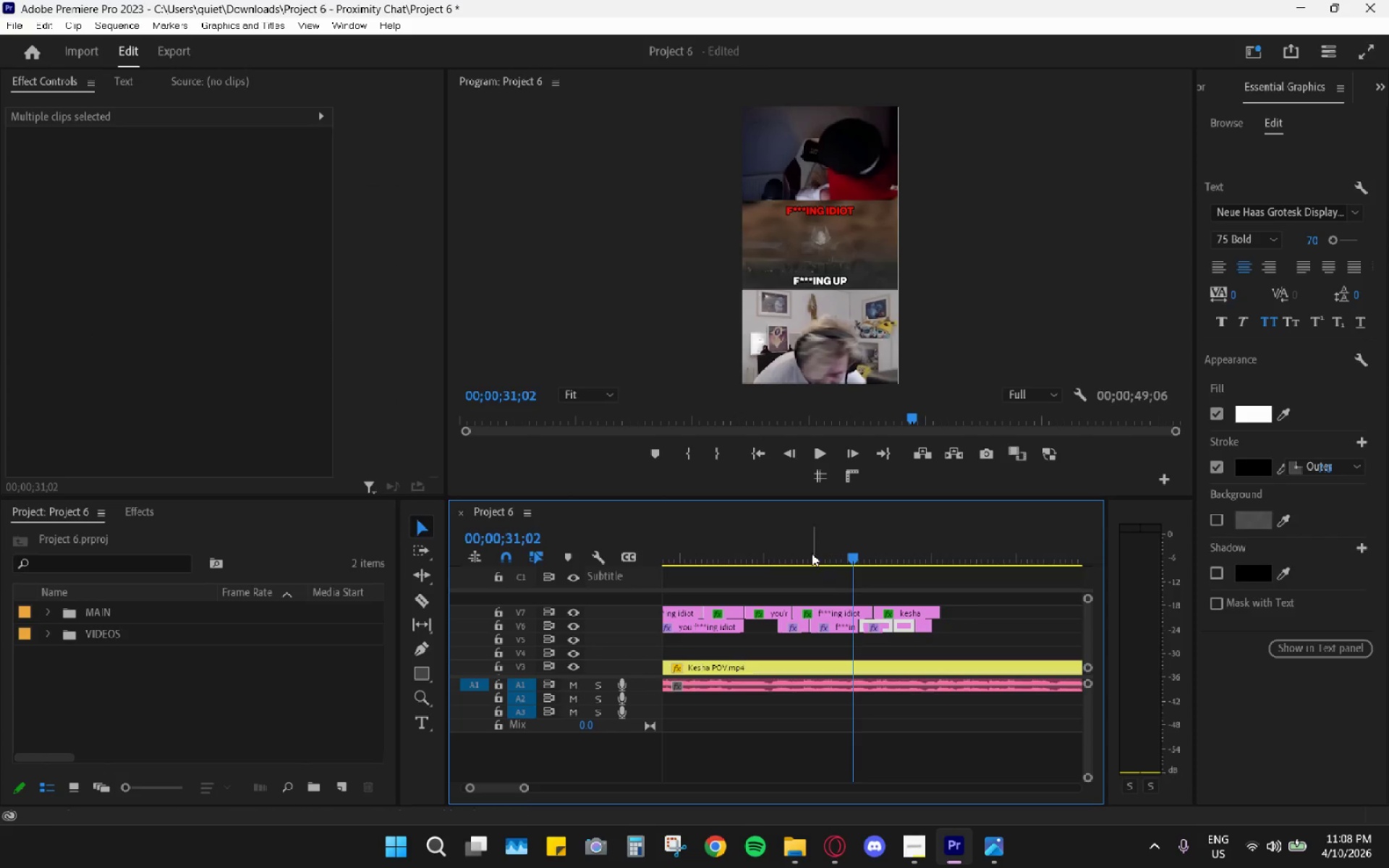 
left_click_drag(start_coordinate=[789, 537], to_coordinate=[783, 537])
 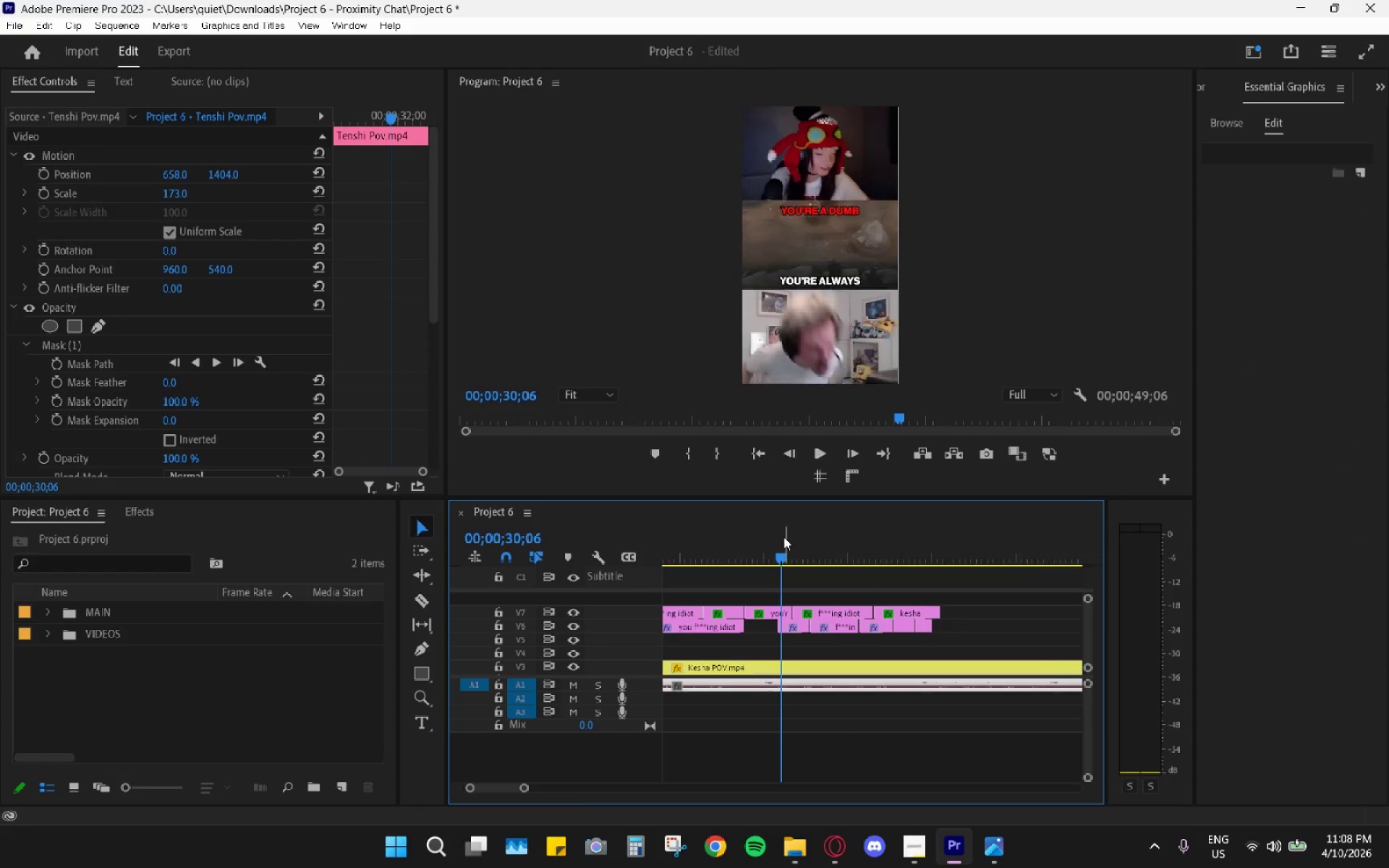 
key(Space)
 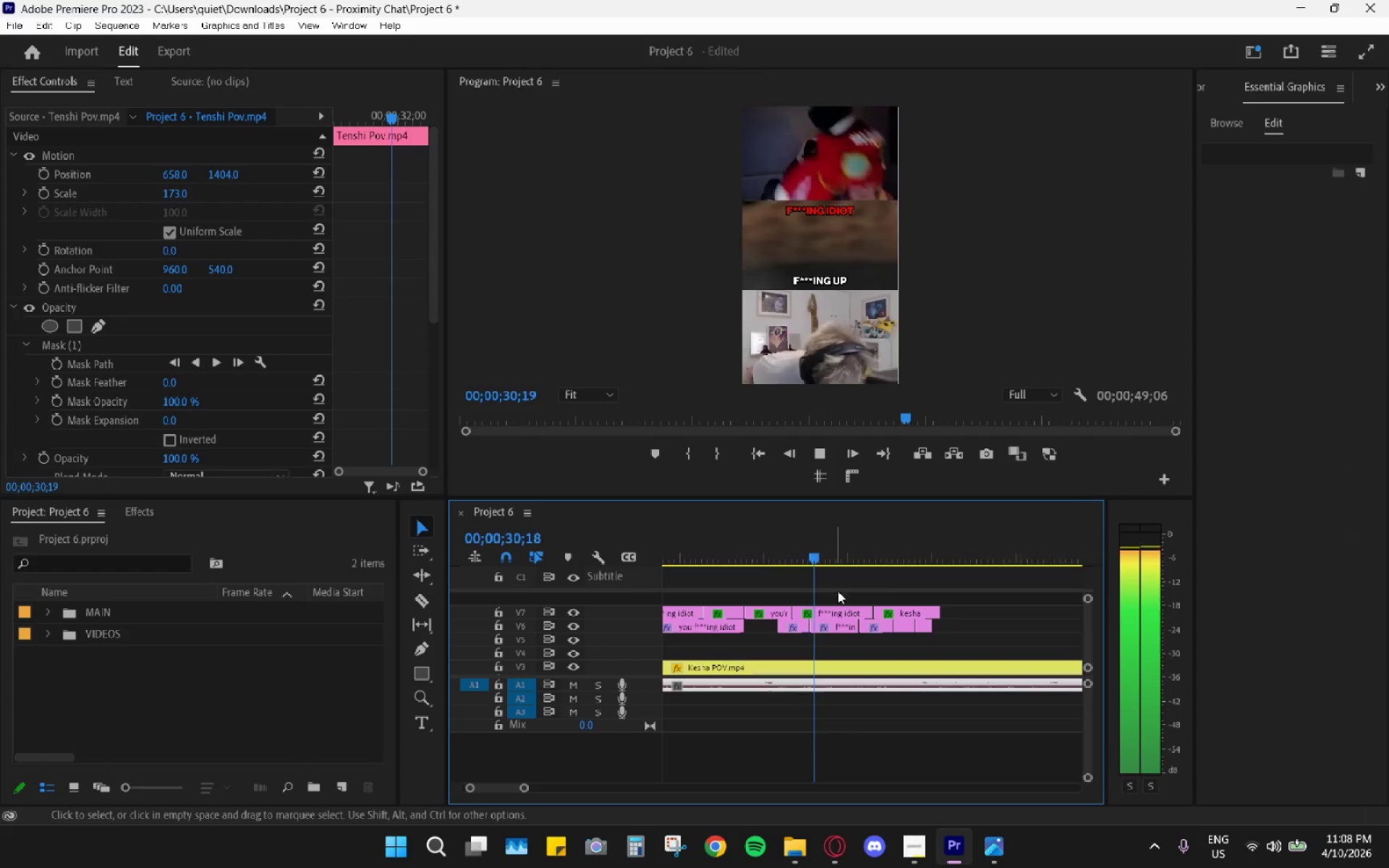 
key(Space)
 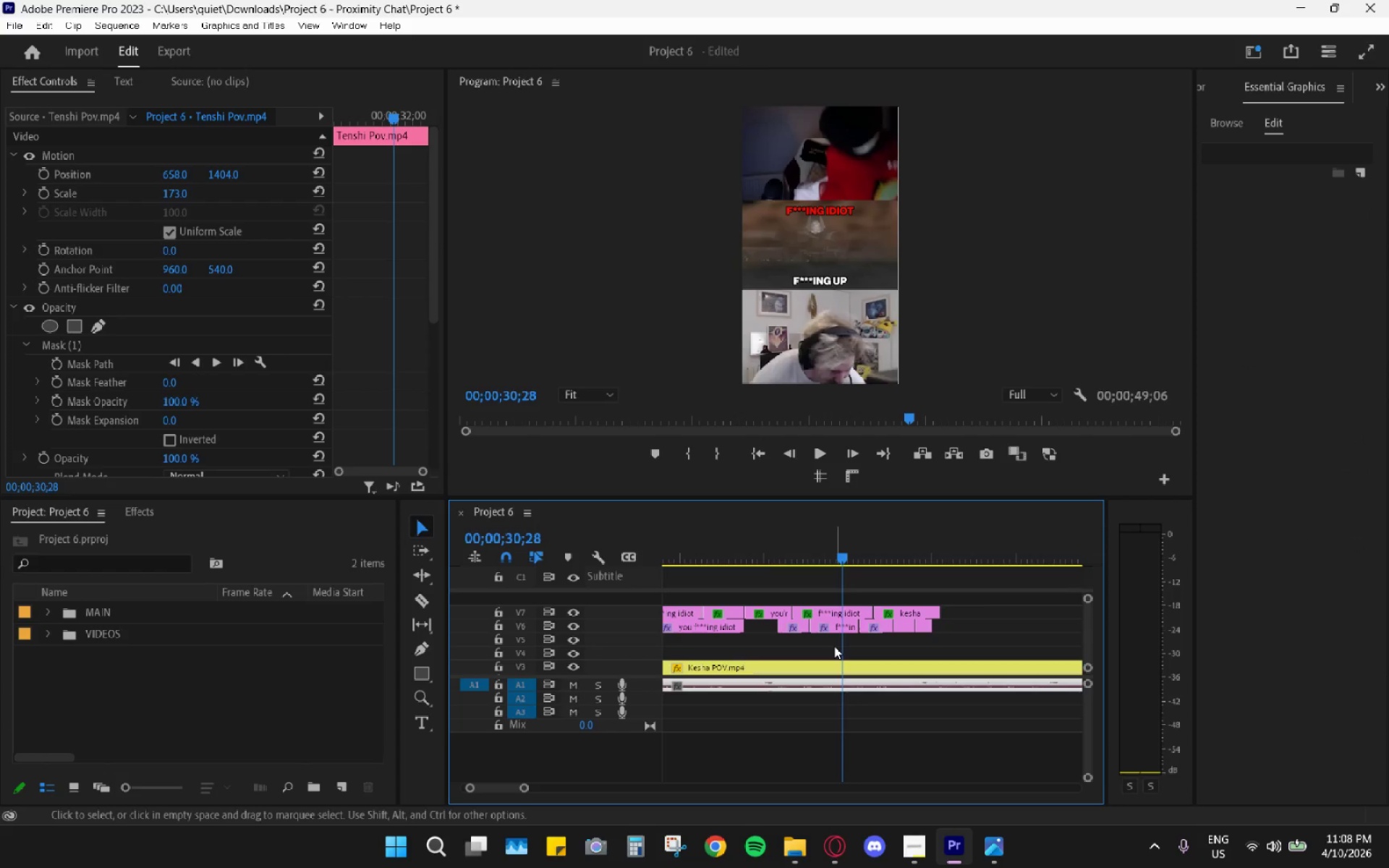 
left_click_drag(start_coordinate=[834, 646], to_coordinate=[920, 630])
 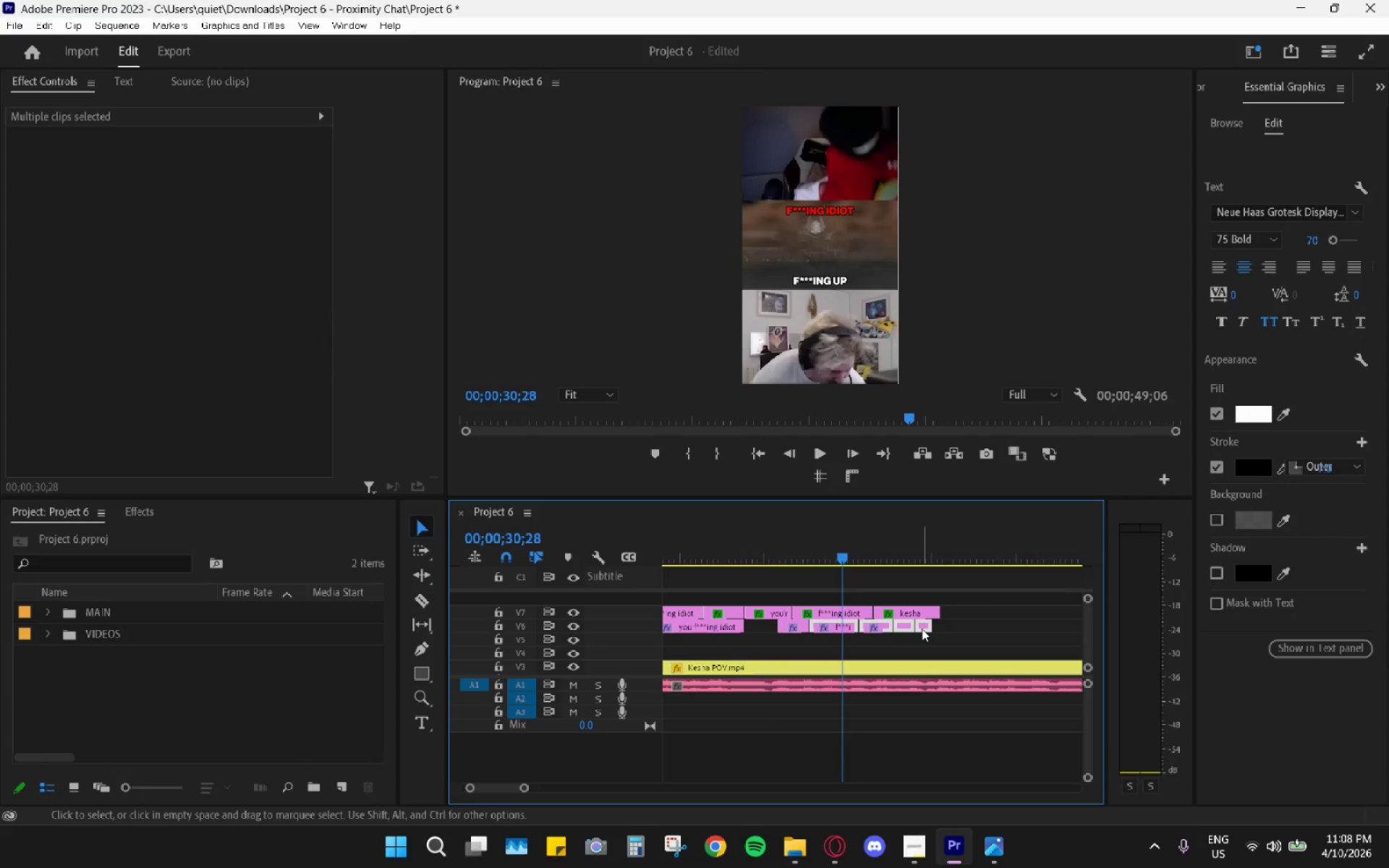 
left_click_drag(start_coordinate=[922, 629], to_coordinate=[967, 627])
 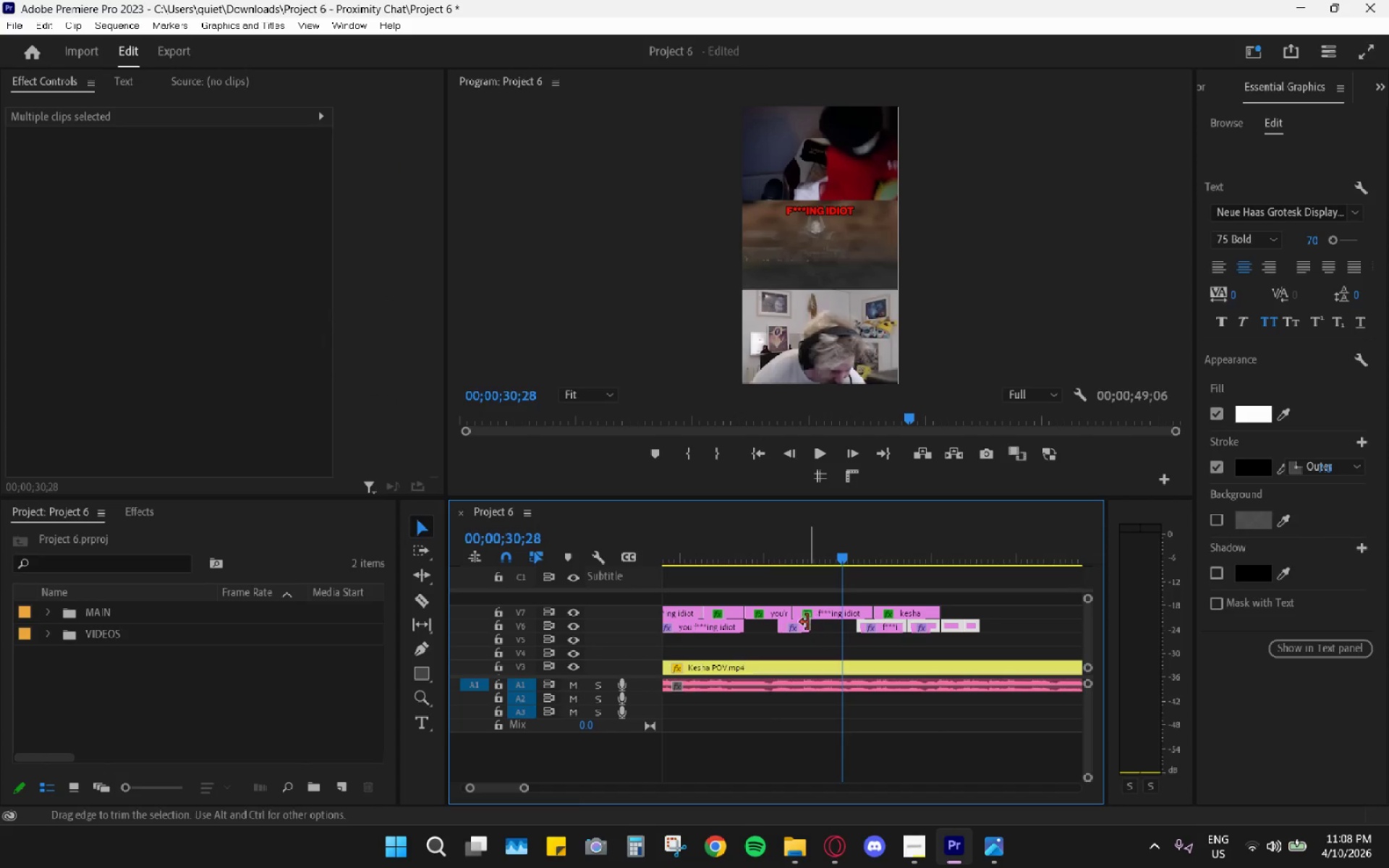 
left_click_drag(start_coordinate=[805, 623], to_coordinate=[844, 626])
 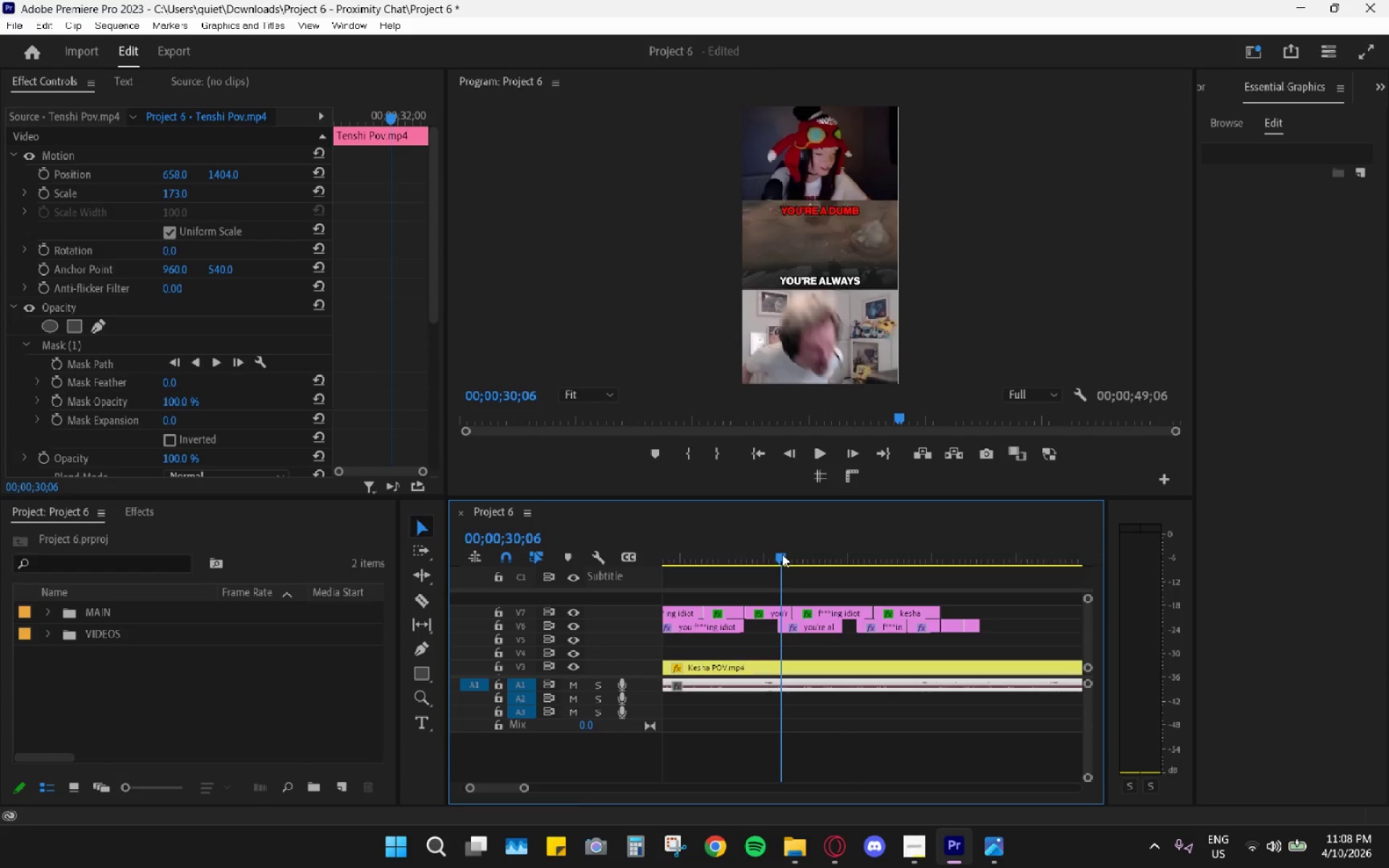 
key(Space)
 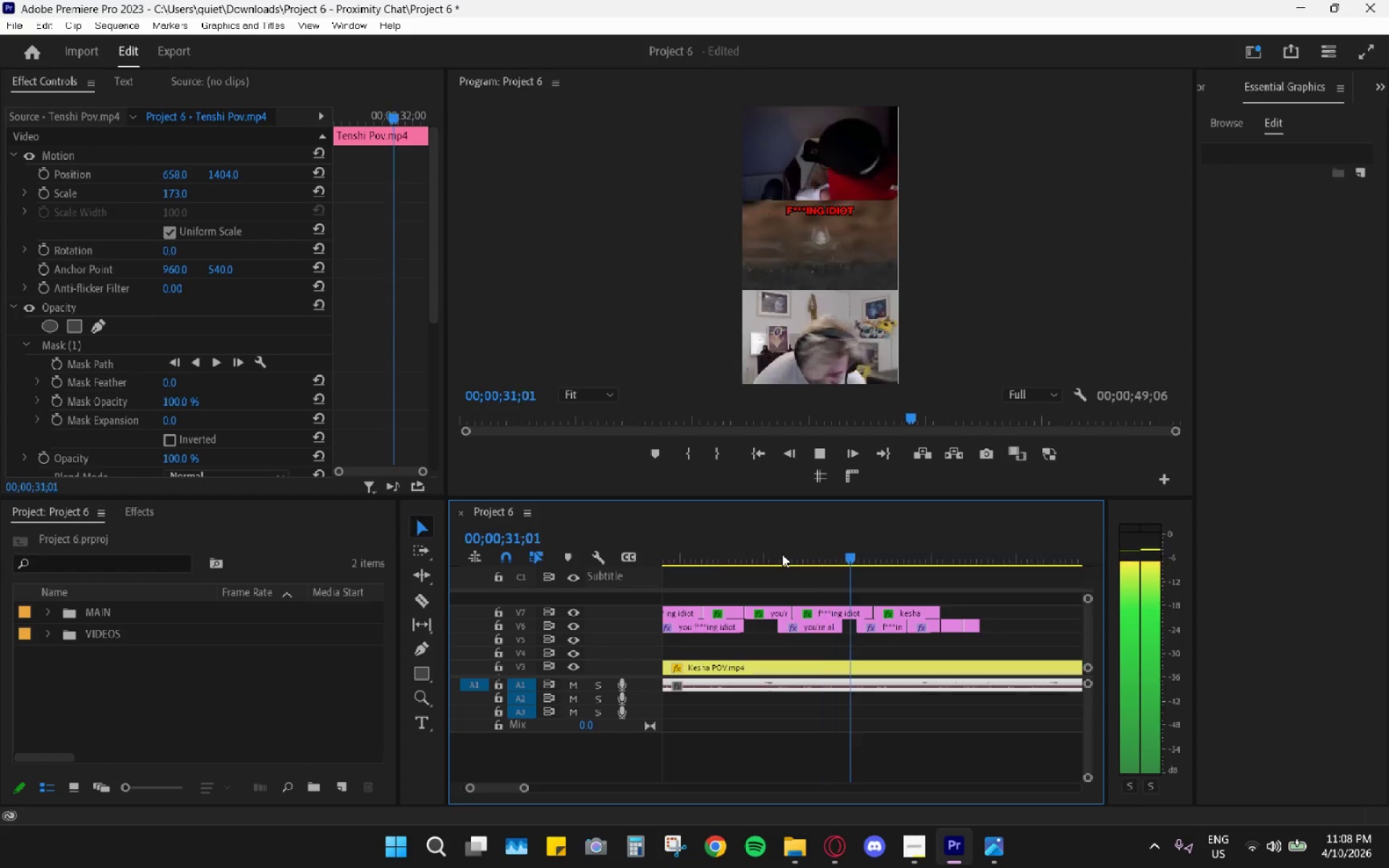 
key(Space)
 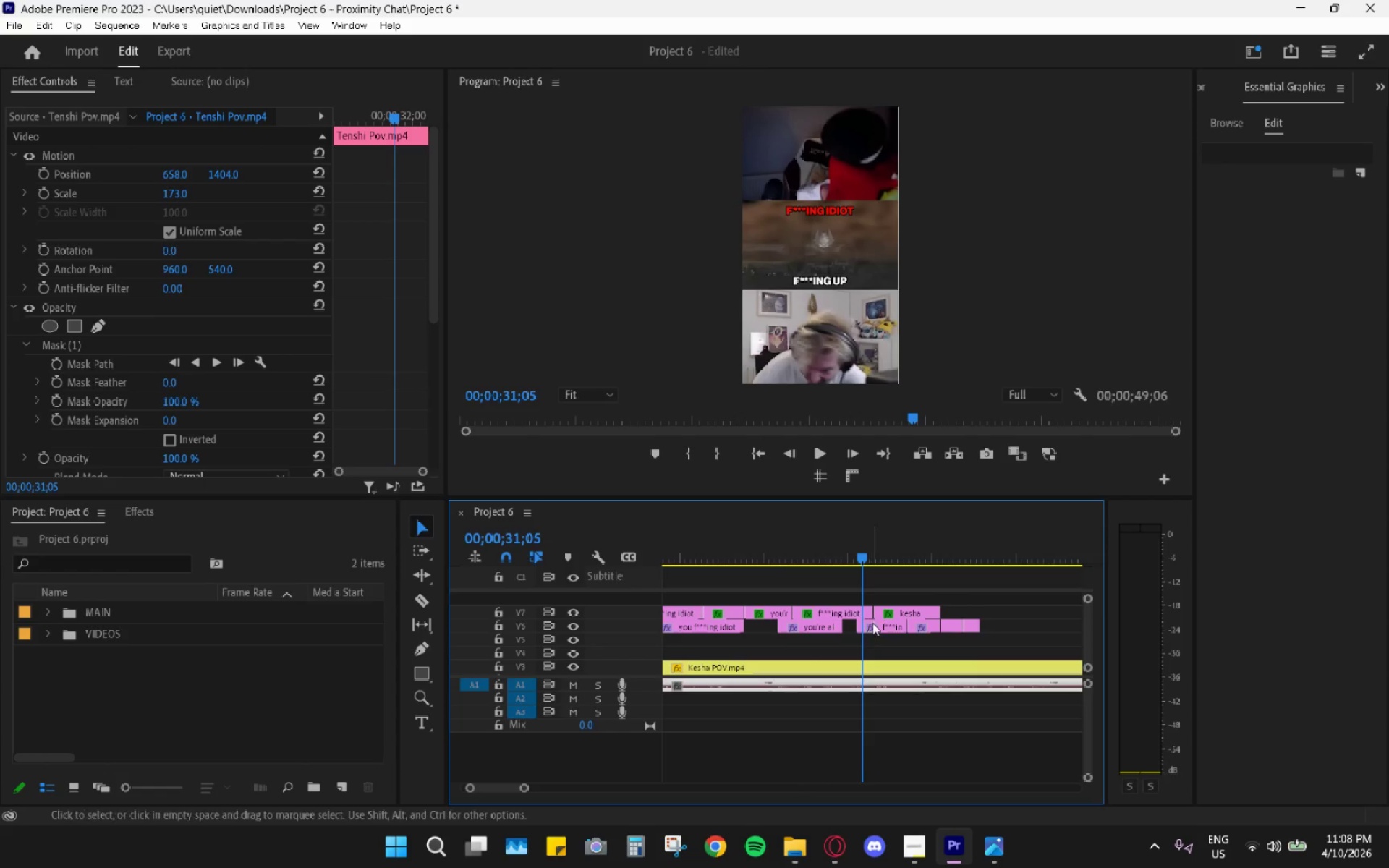 
left_click_drag(start_coordinate=[875, 626], to_coordinate=[865, 626])
 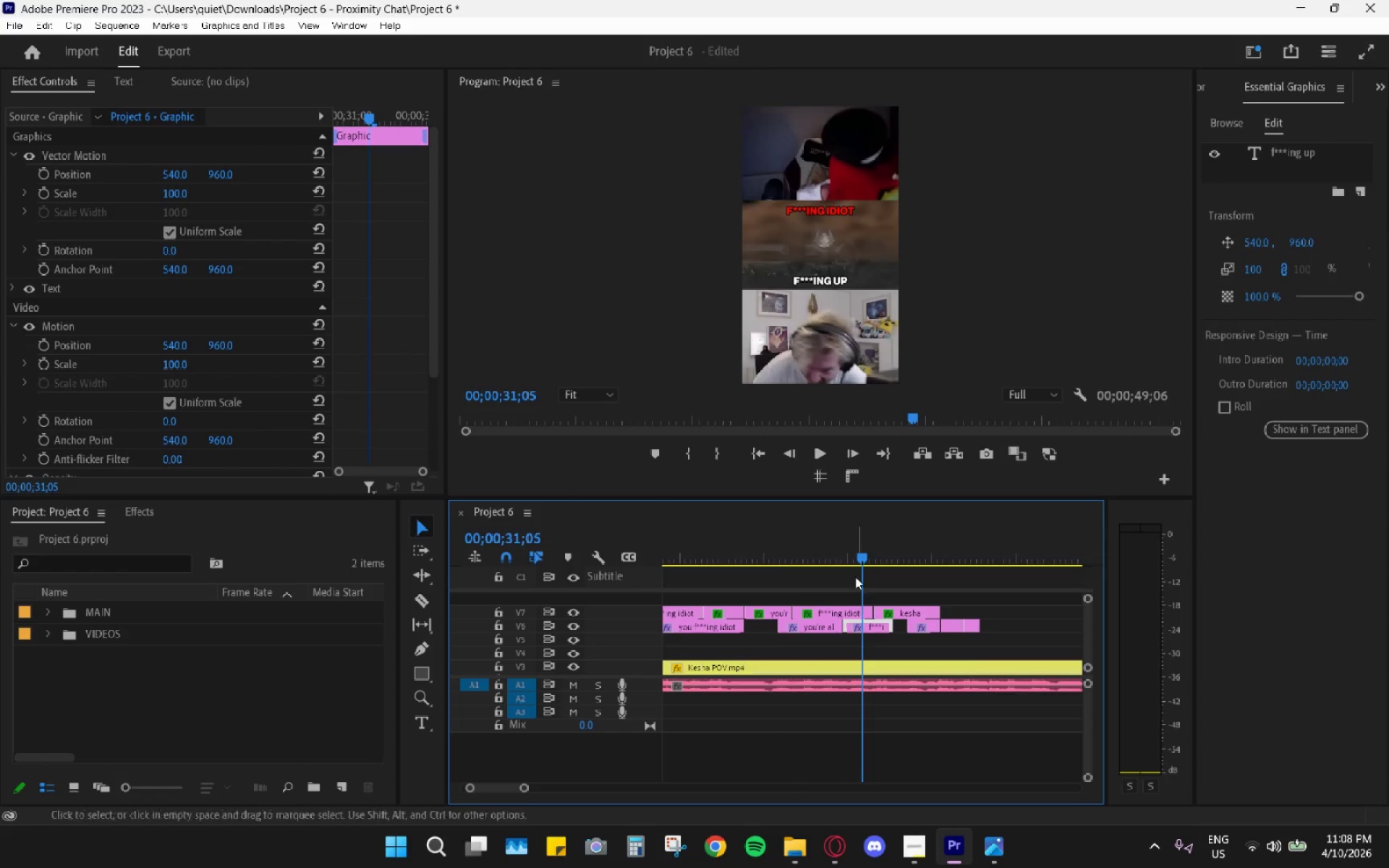 
left_click([836, 552])
 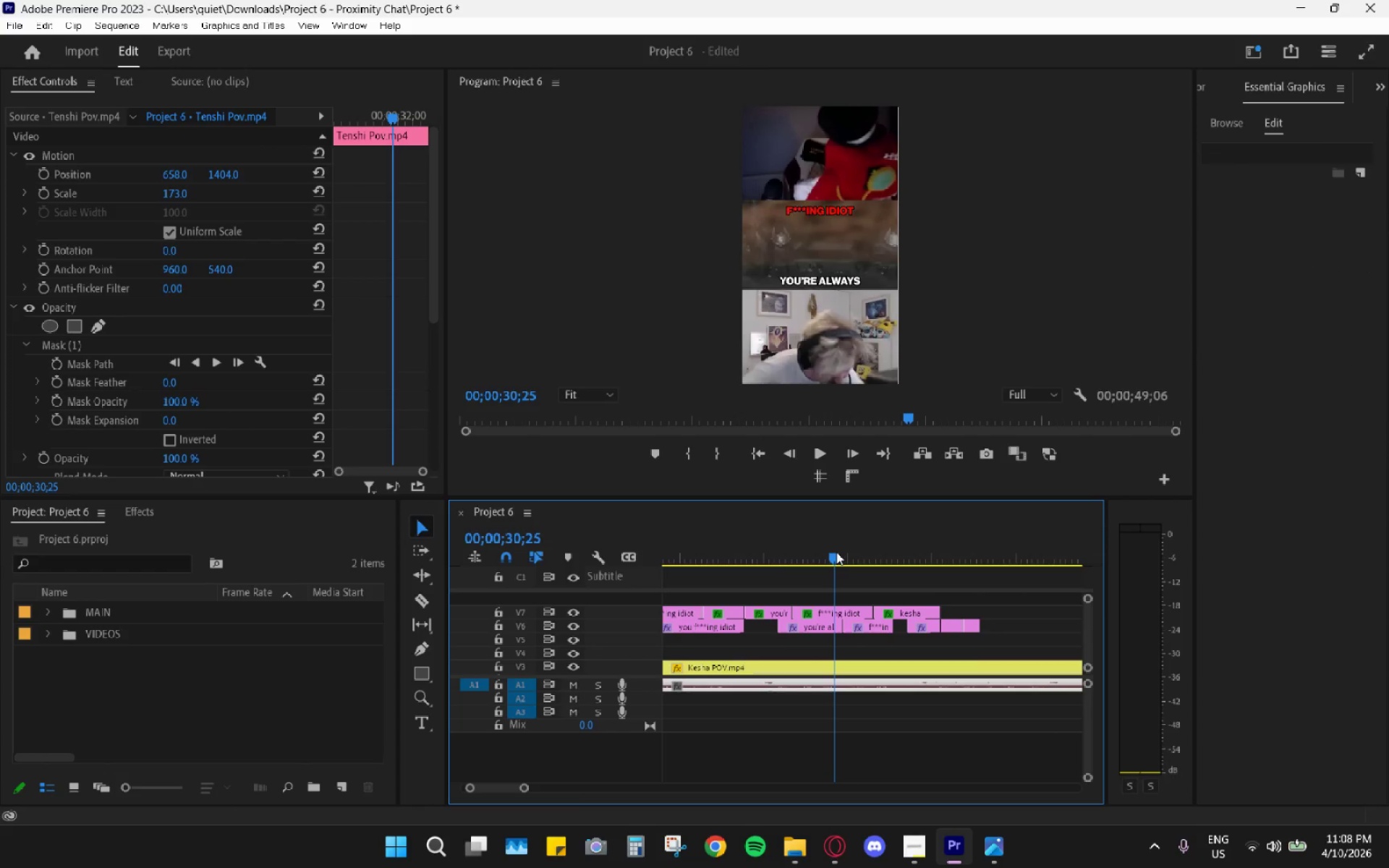 
key(Space)
 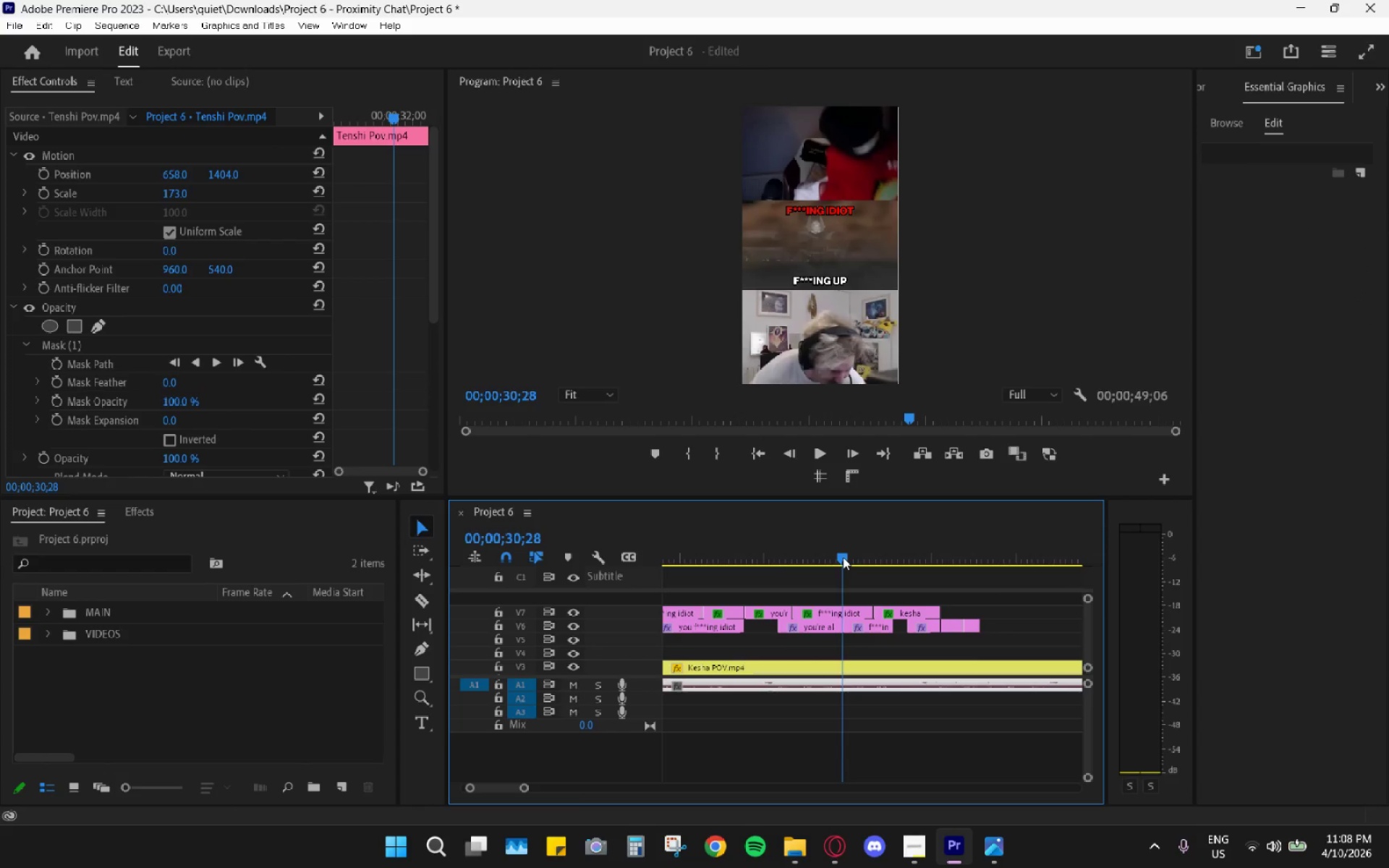 
left_click([843, 557])
 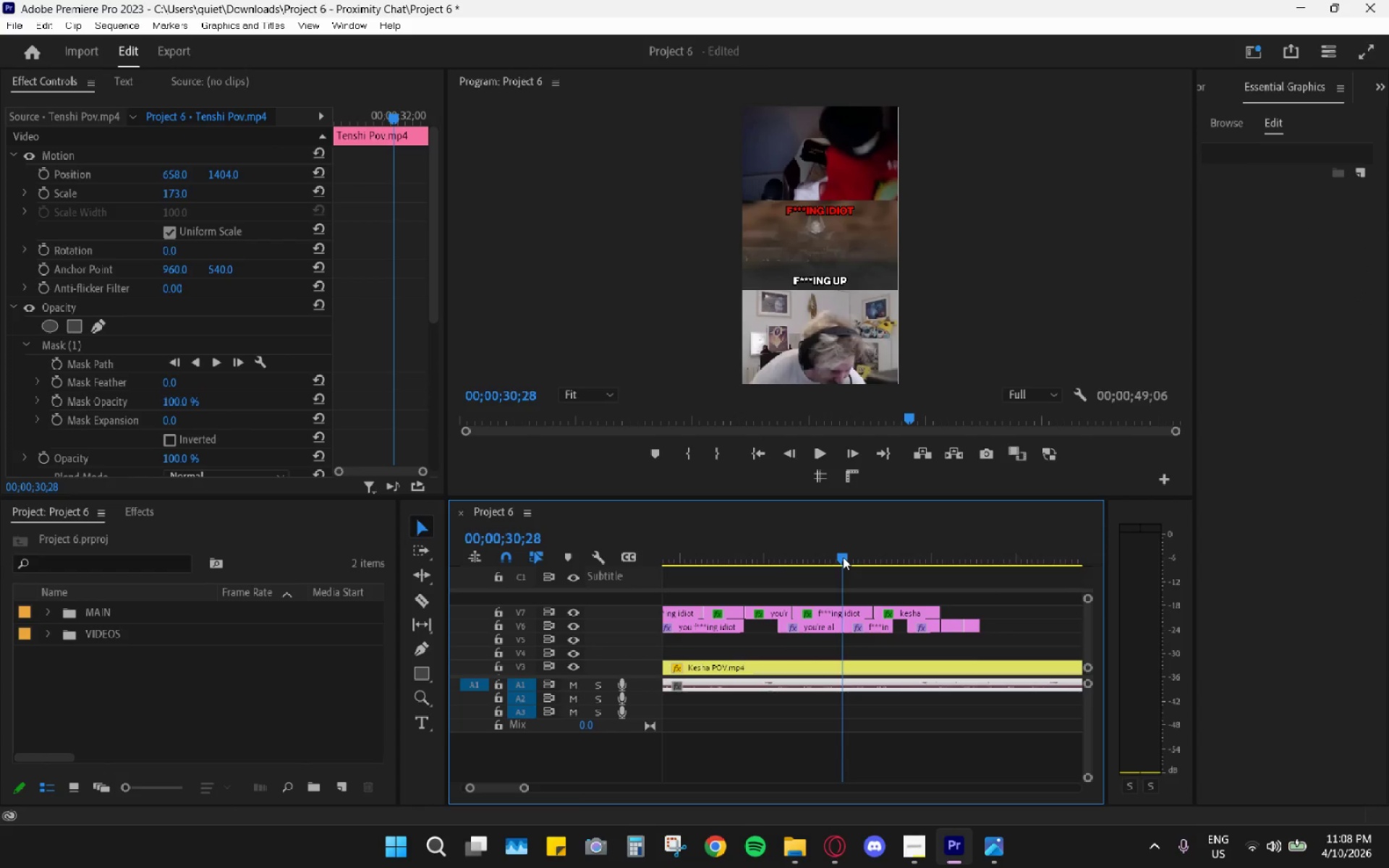 
key(Space)
 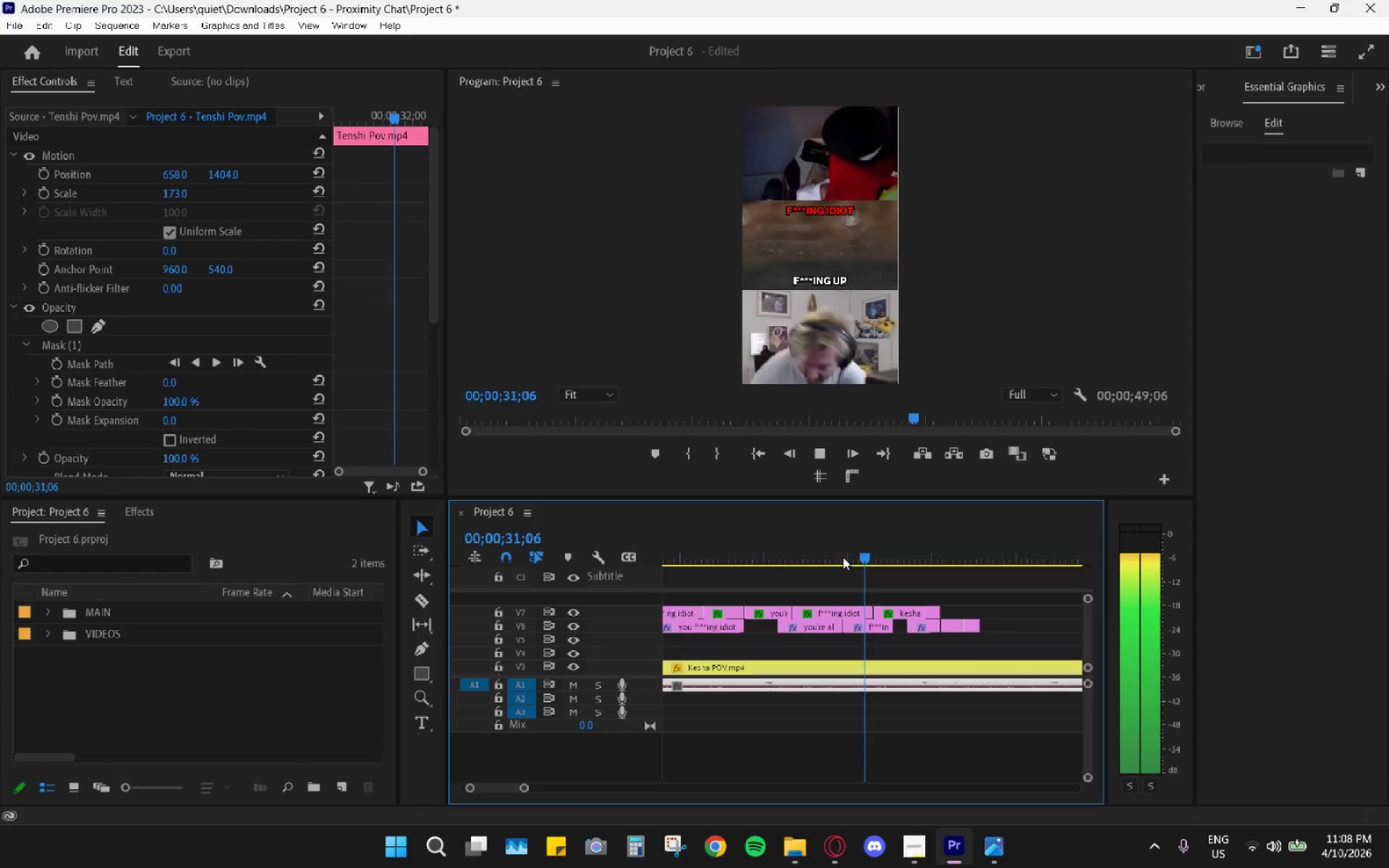 
left_click_drag(start_coordinate=[843, 557], to_coordinate=[860, 567])
 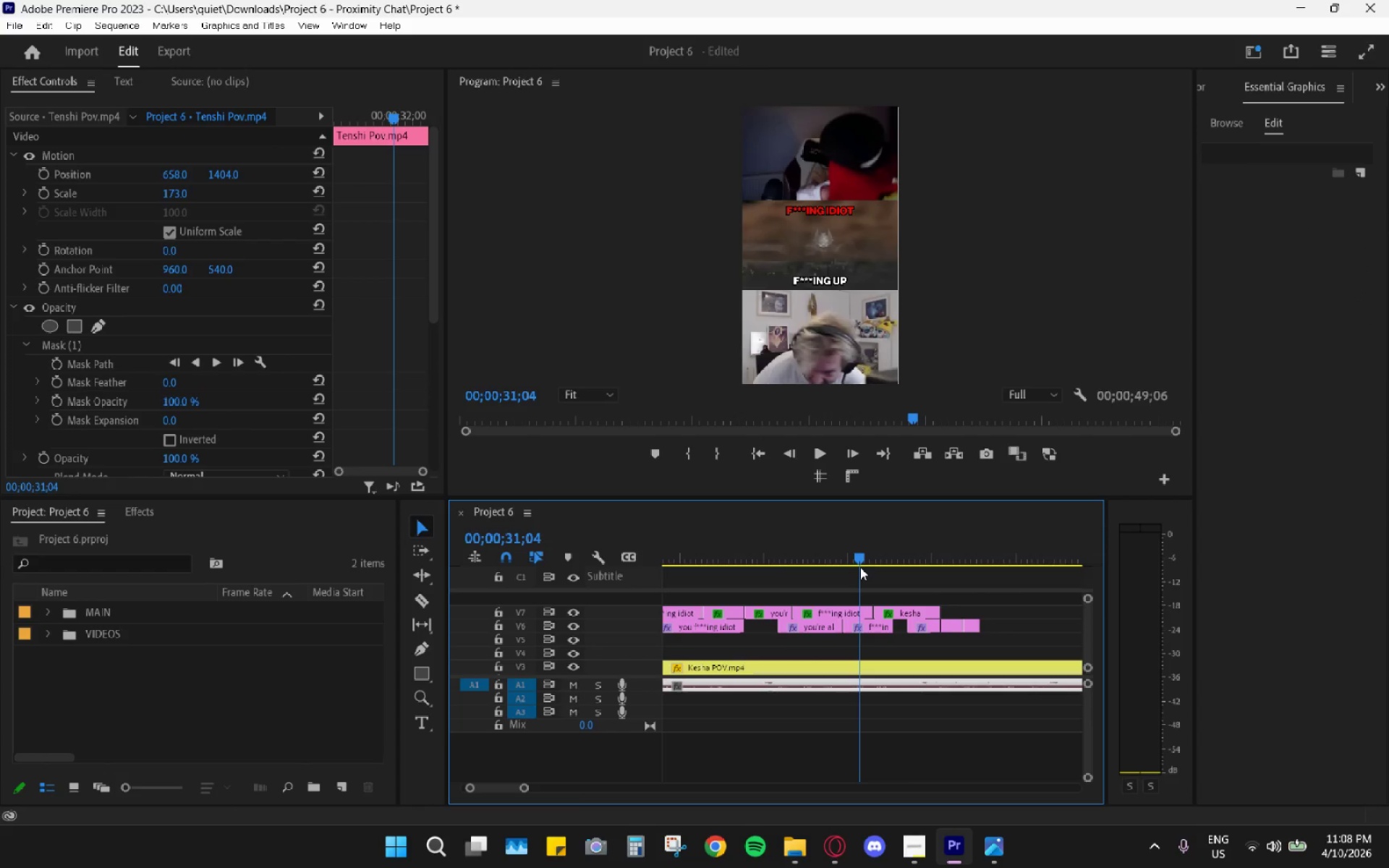 
key(Space)
 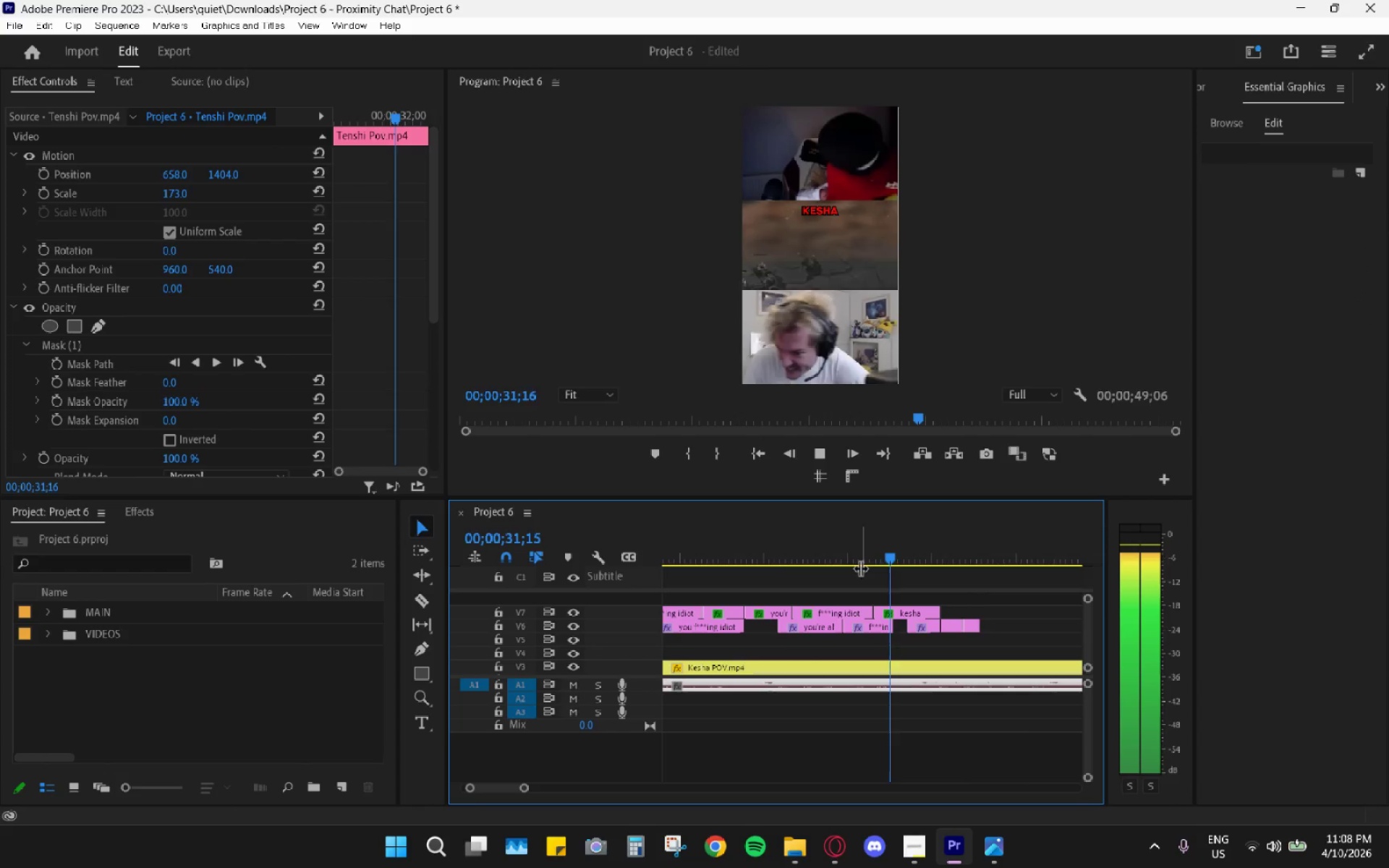 
key(Space)
 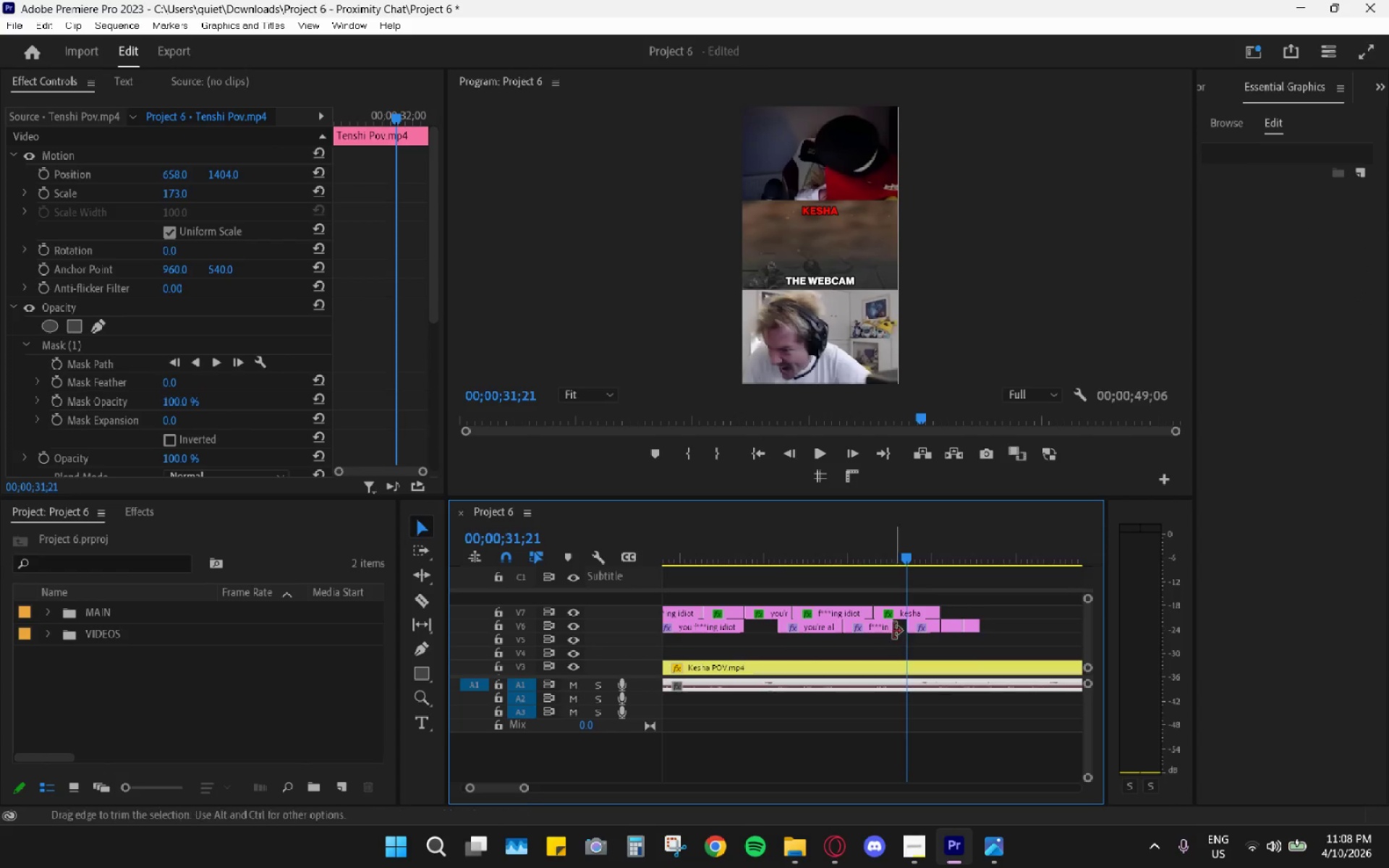 
left_click_drag(start_coordinate=[891, 628], to_coordinate=[899, 628])
 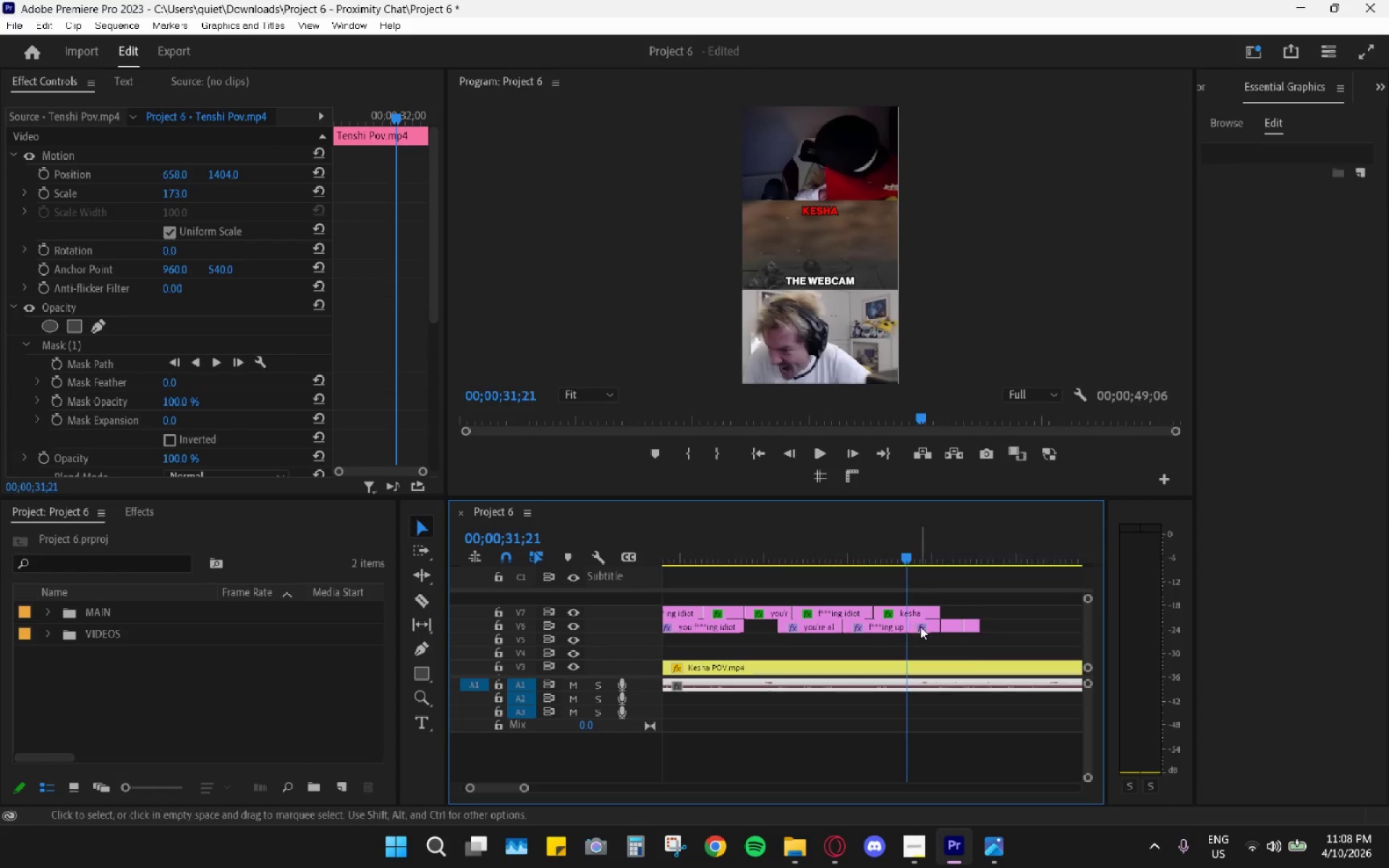 
key(Space)
 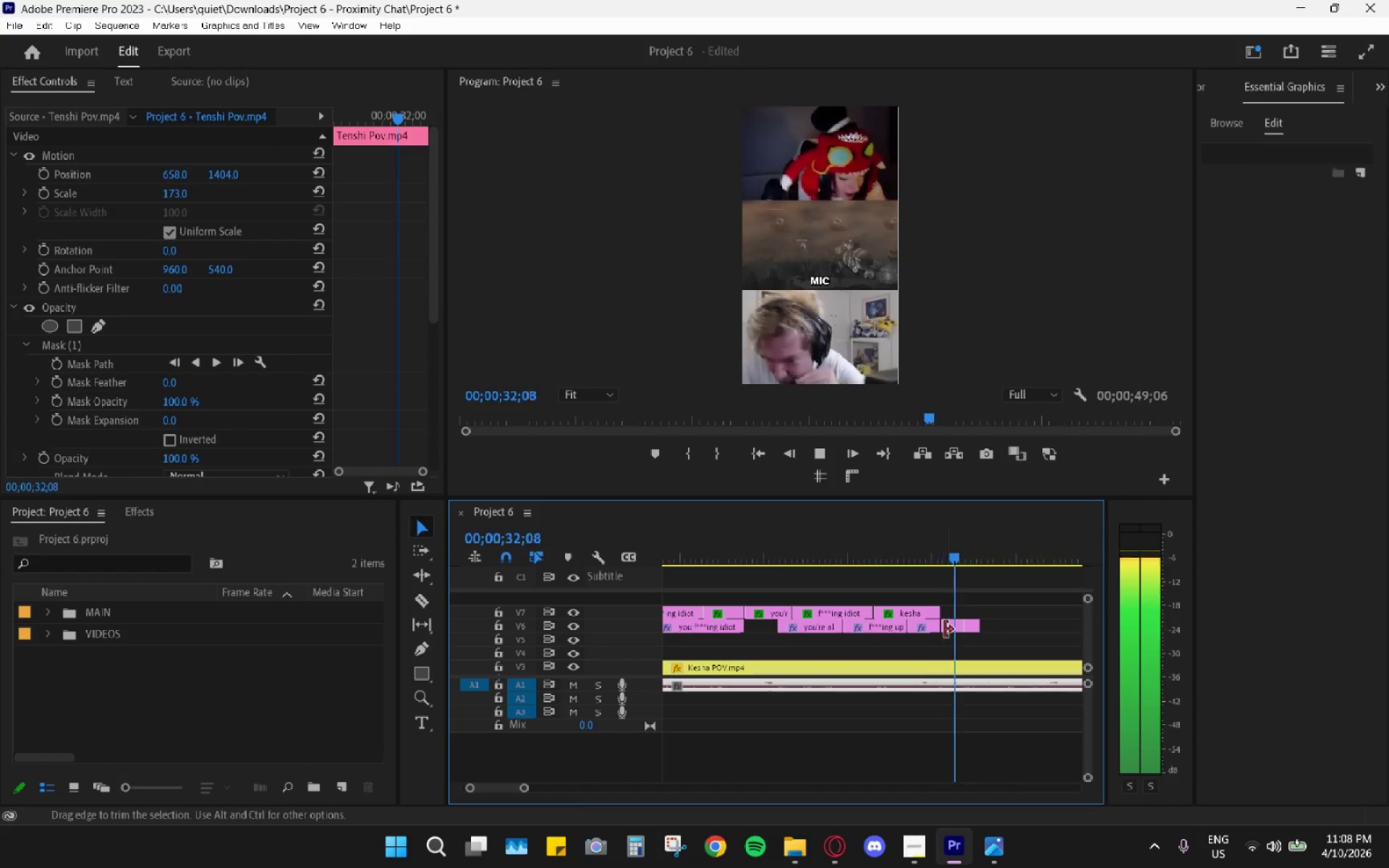 
key(Space)
 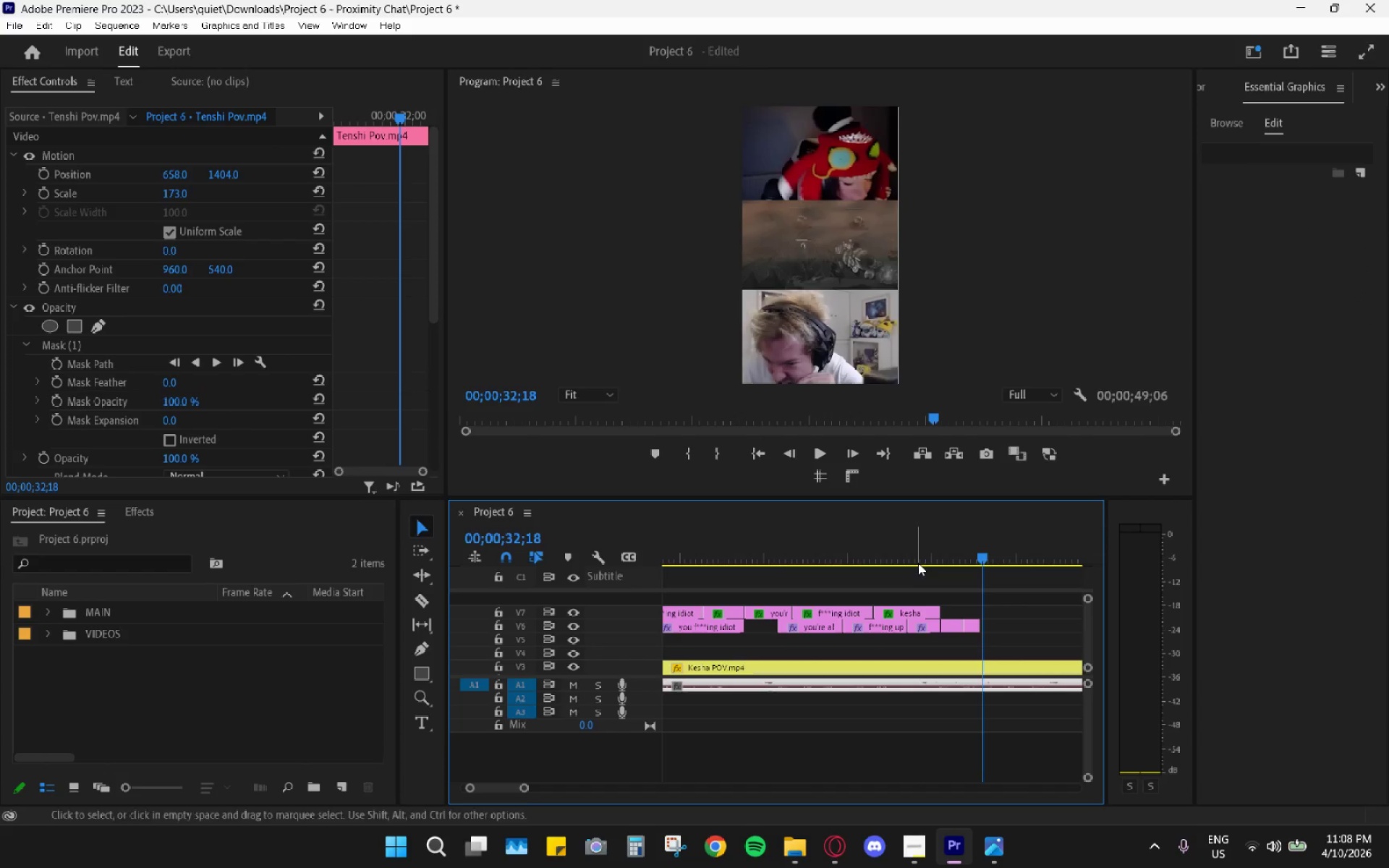 
left_click([912, 557])
 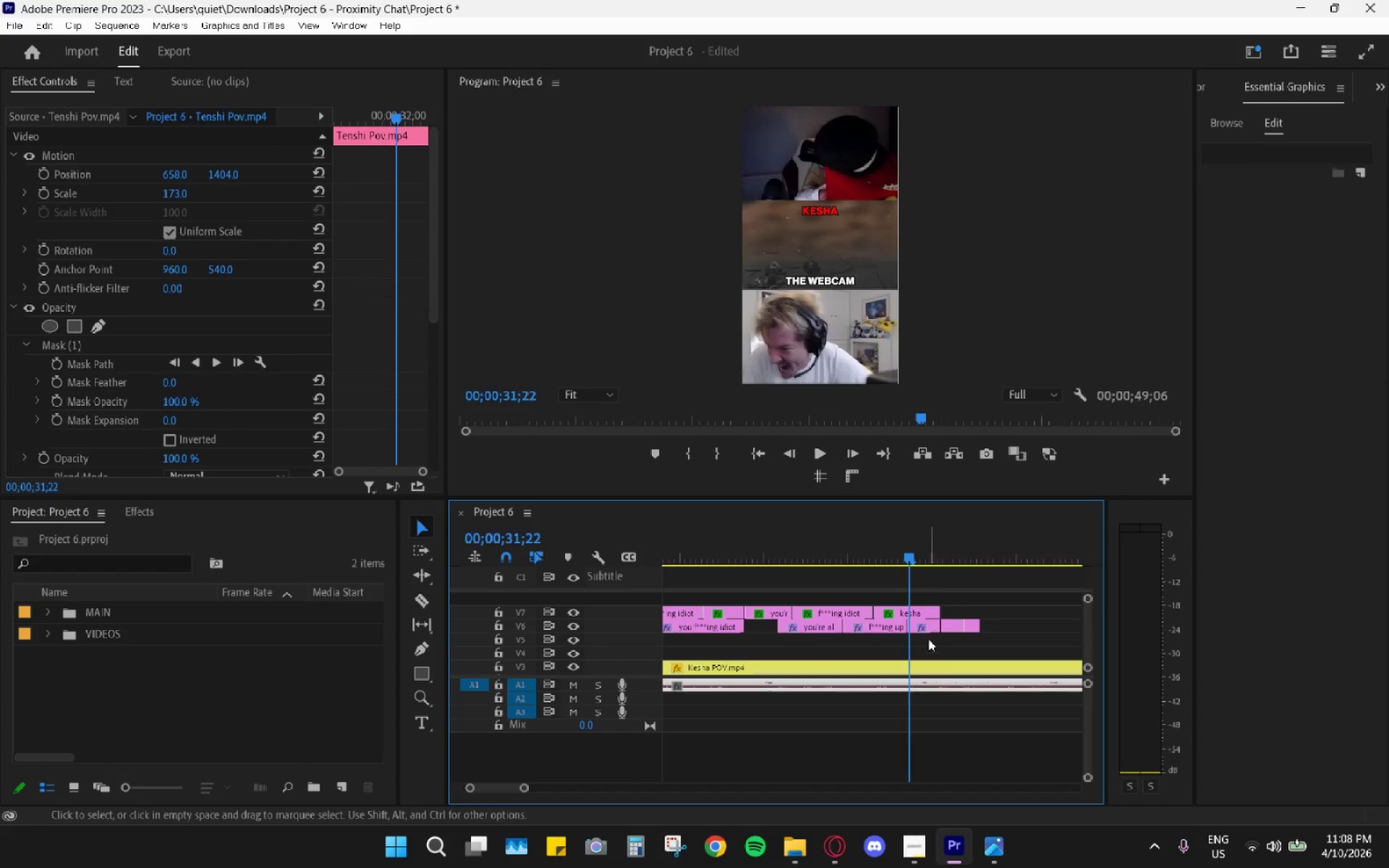 
left_click_drag(start_coordinate=[925, 643], to_coordinate=[977, 629])
 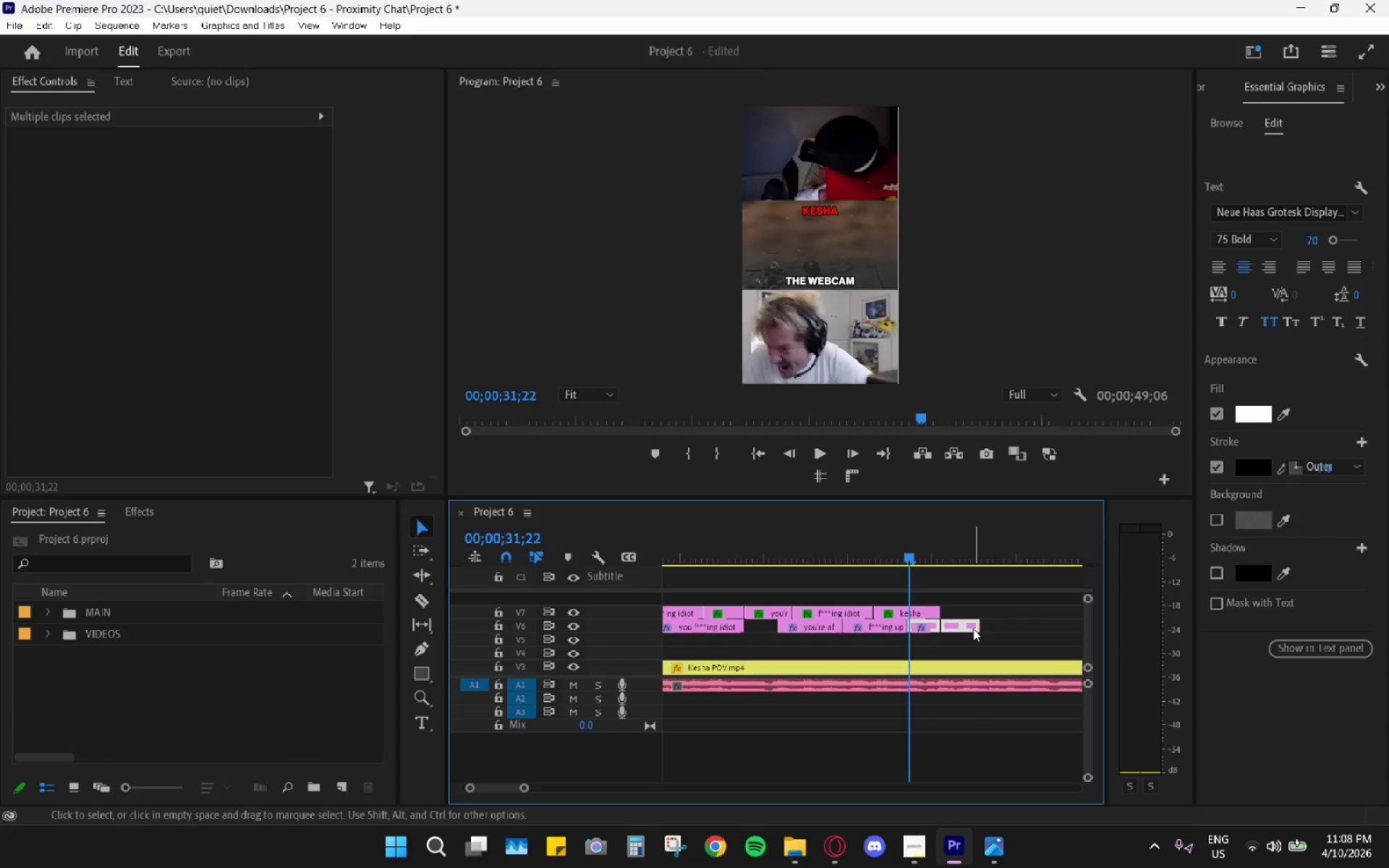 
left_click_drag(start_coordinate=[973, 629], to_coordinate=[1008, 627])
 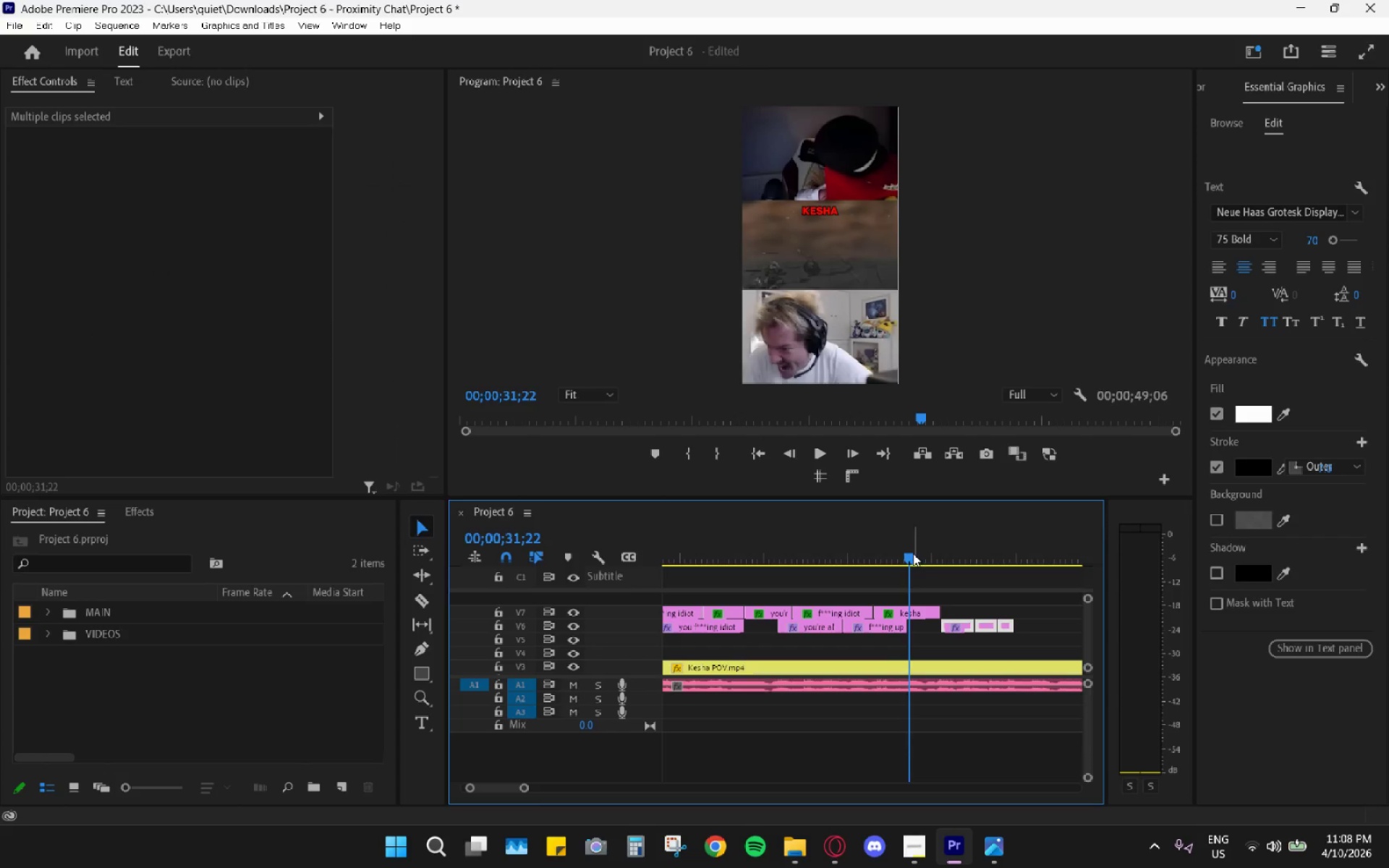 
left_click_drag(start_coordinate=[911, 550], to_coordinate=[861, 546])
 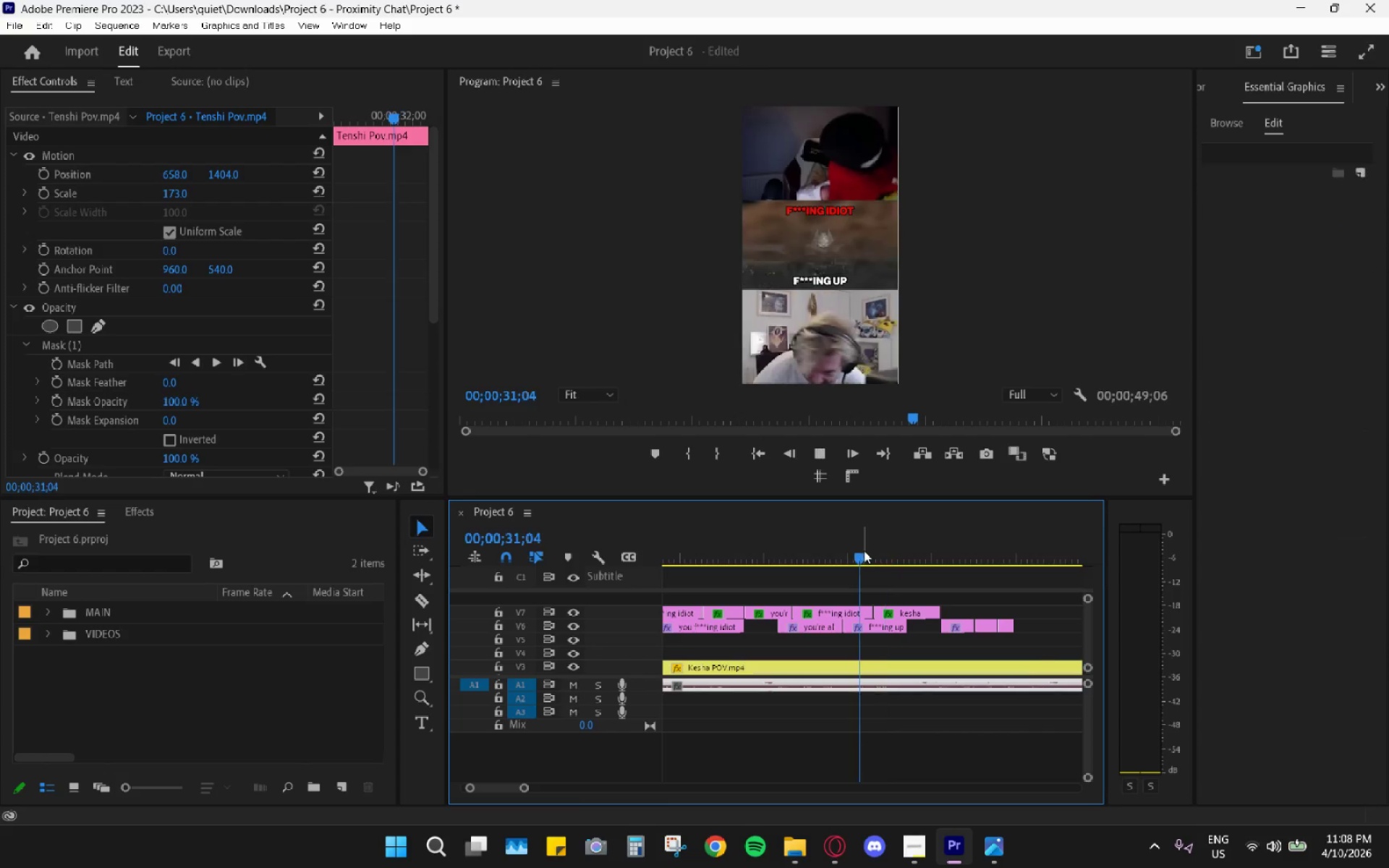 
key(Space)
 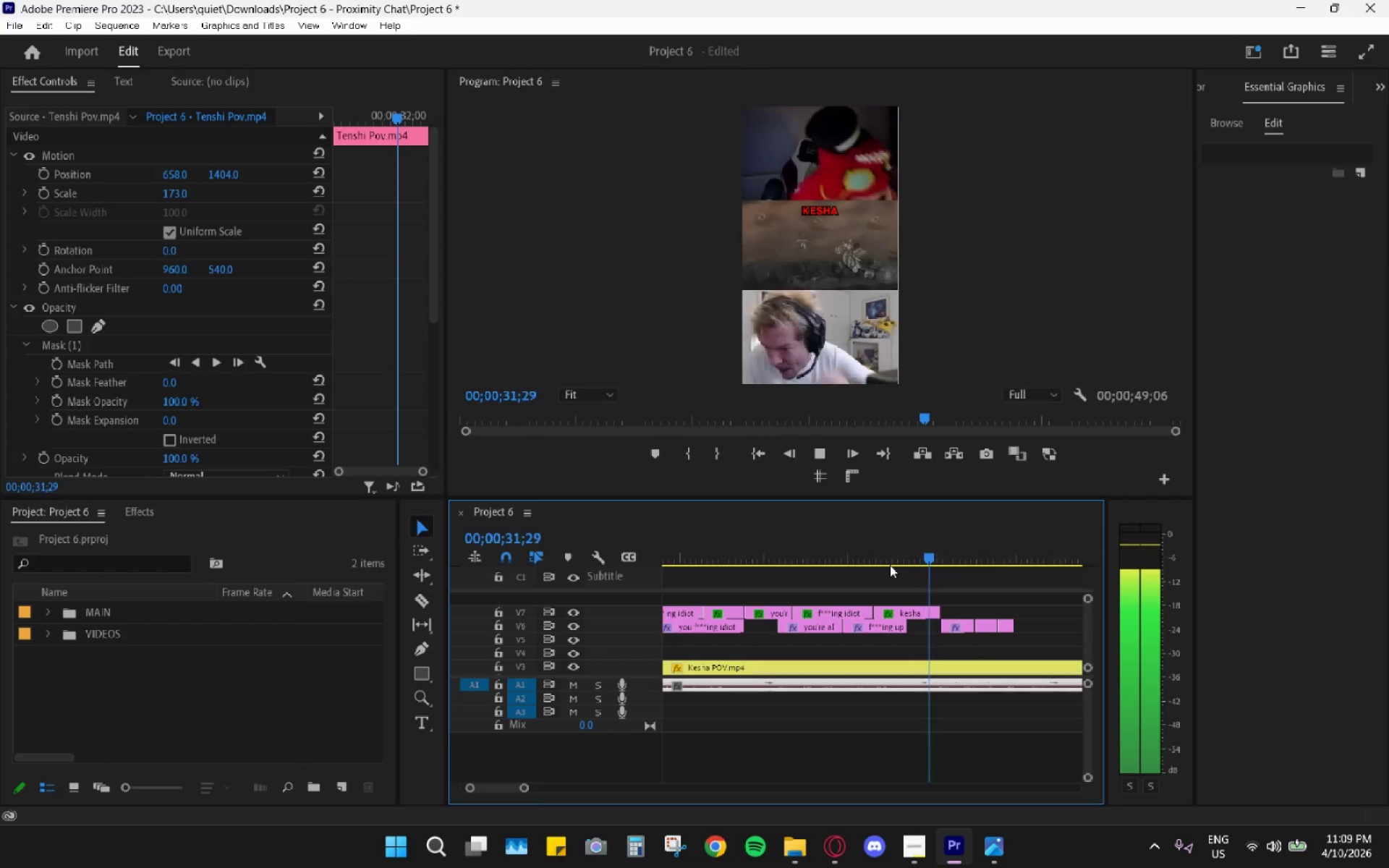 
key(Space)
 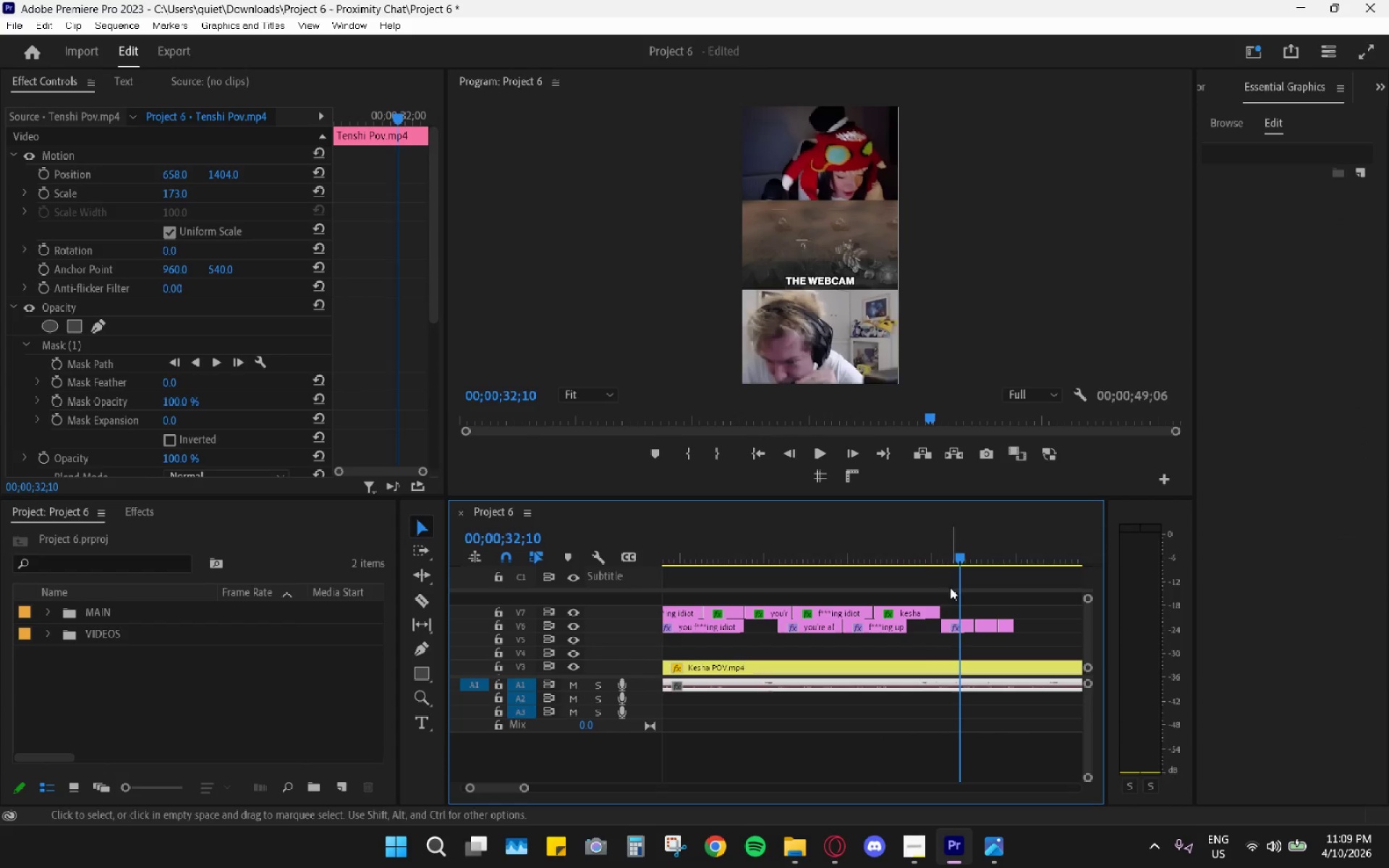 
left_click_drag(start_coordinate=[935, 561], to_coordinate=[914, 561])
 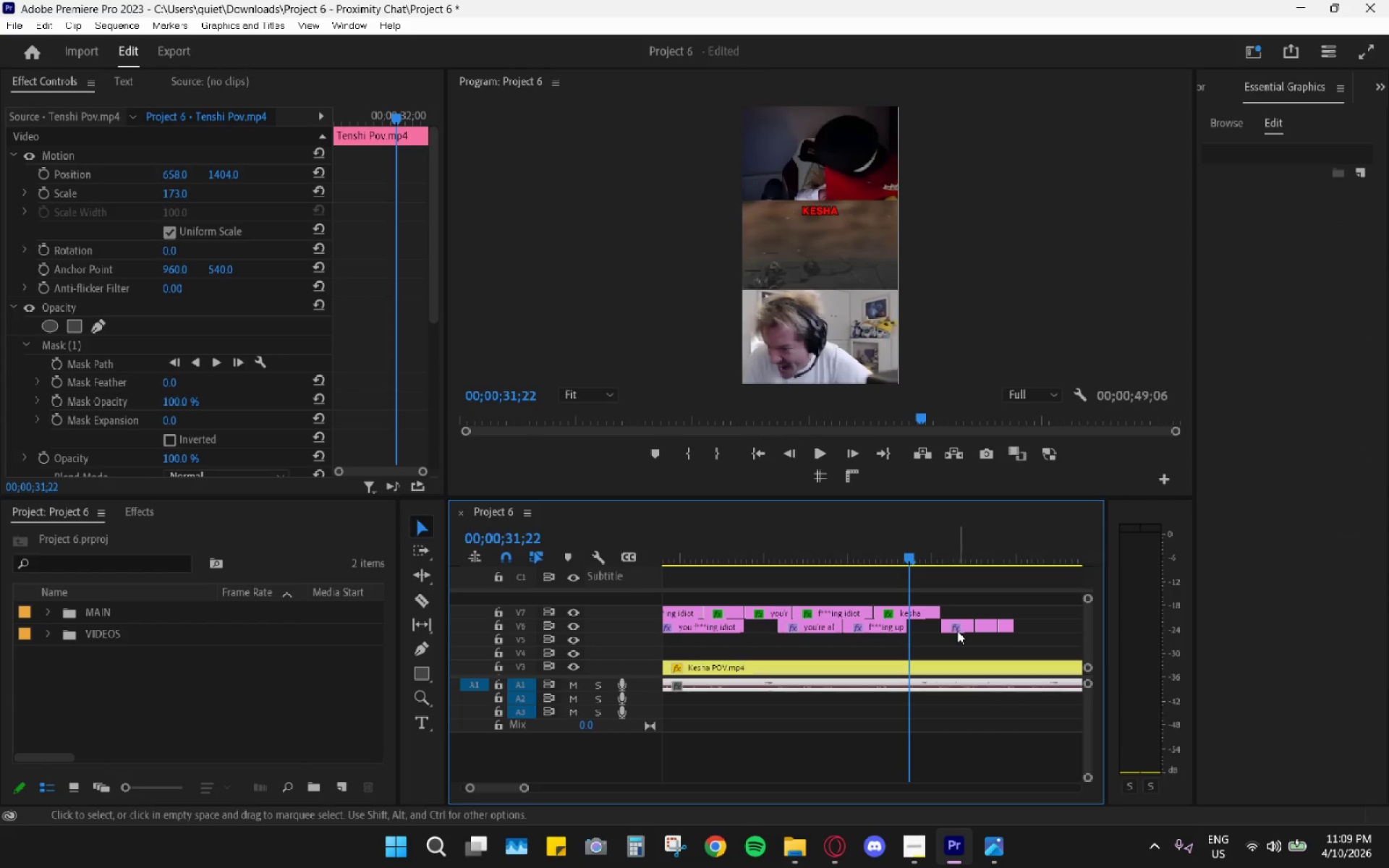 
left_click_drag(start_coordinate=[957, 629], to_coordinate=[946, 629])
 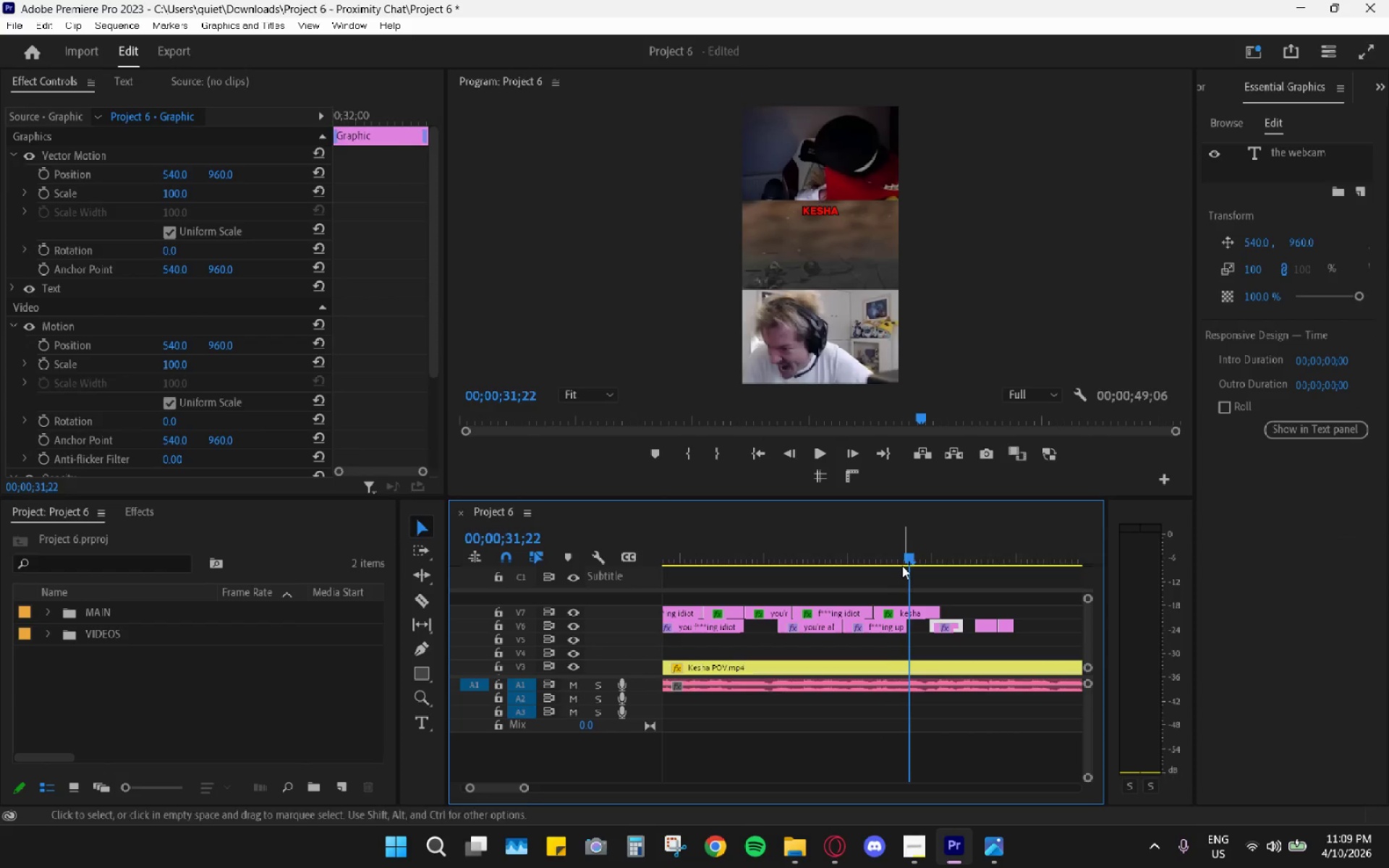 
left_click_drag(start_coordinate=[899, 559], to_coordinate=[893, 559])
 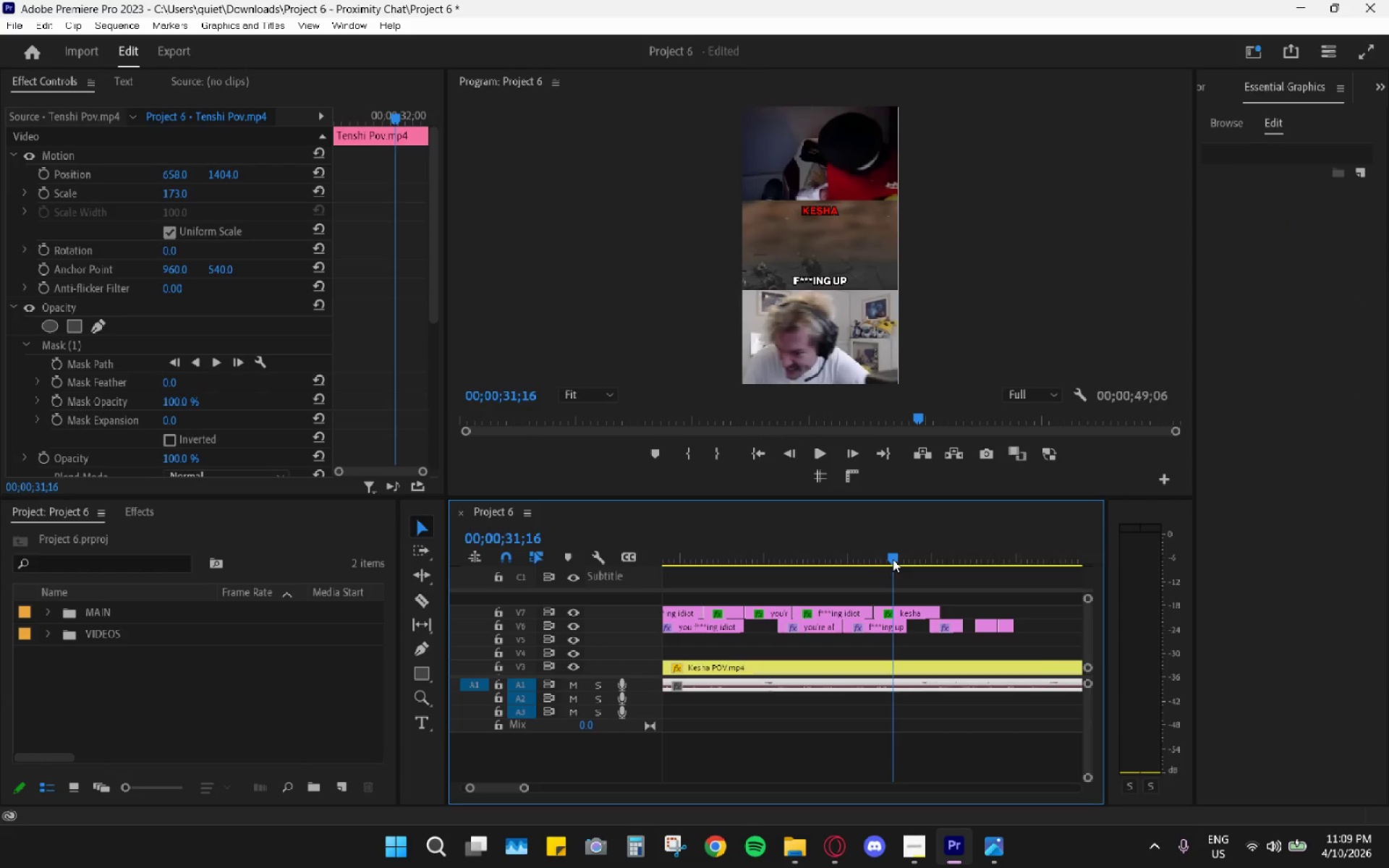 
key(Space)
 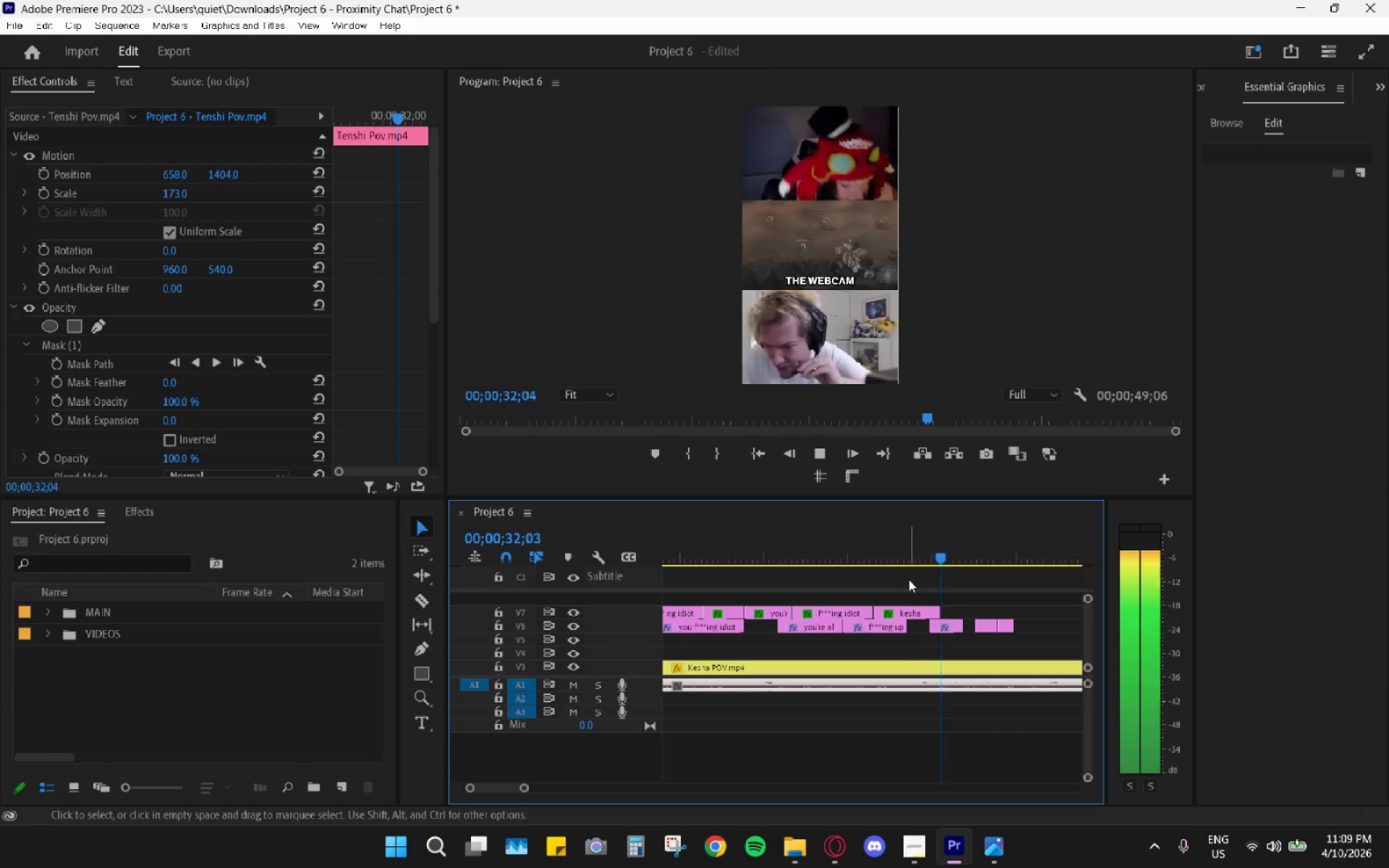 
key(Space)
 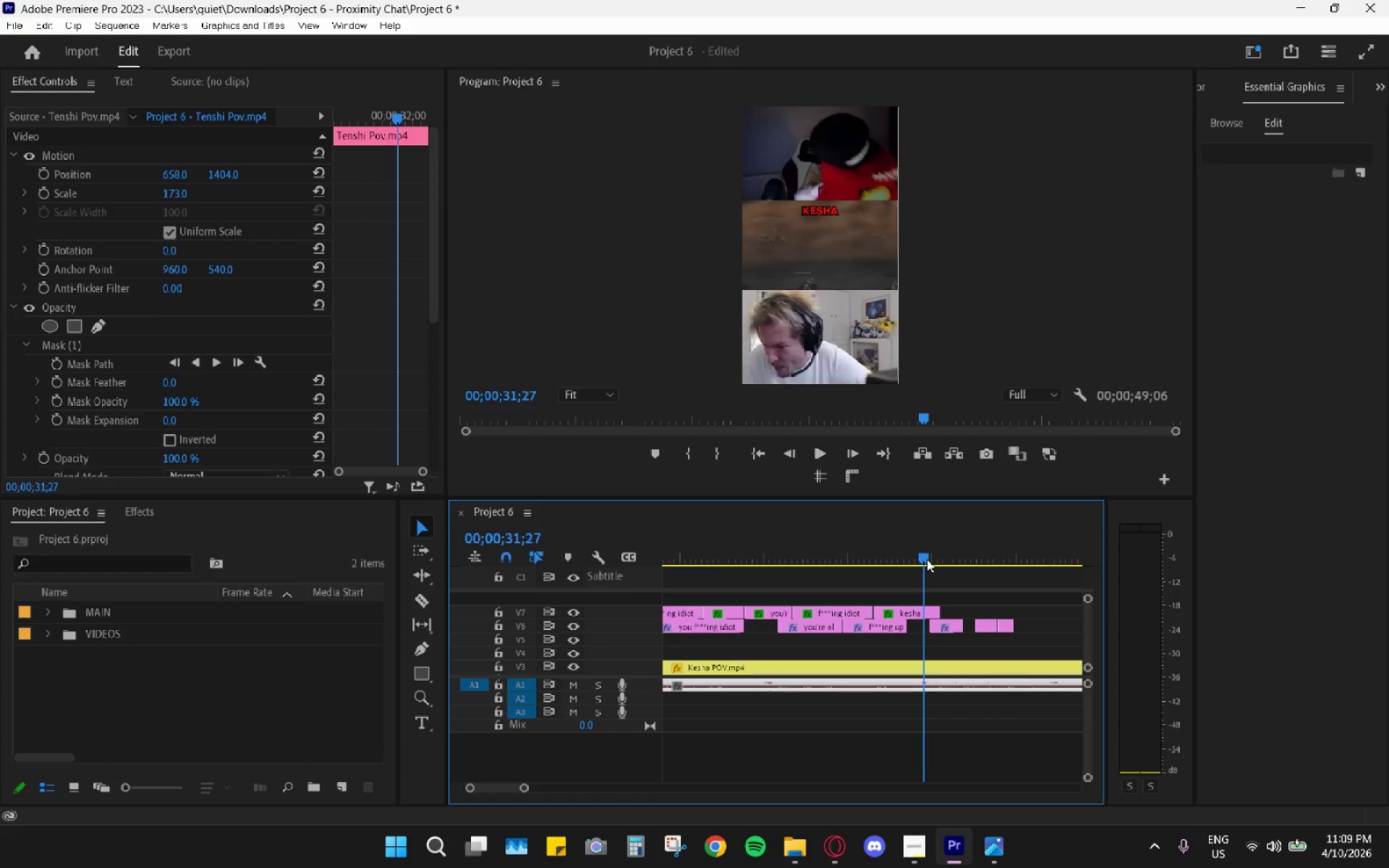 
key(Space)
 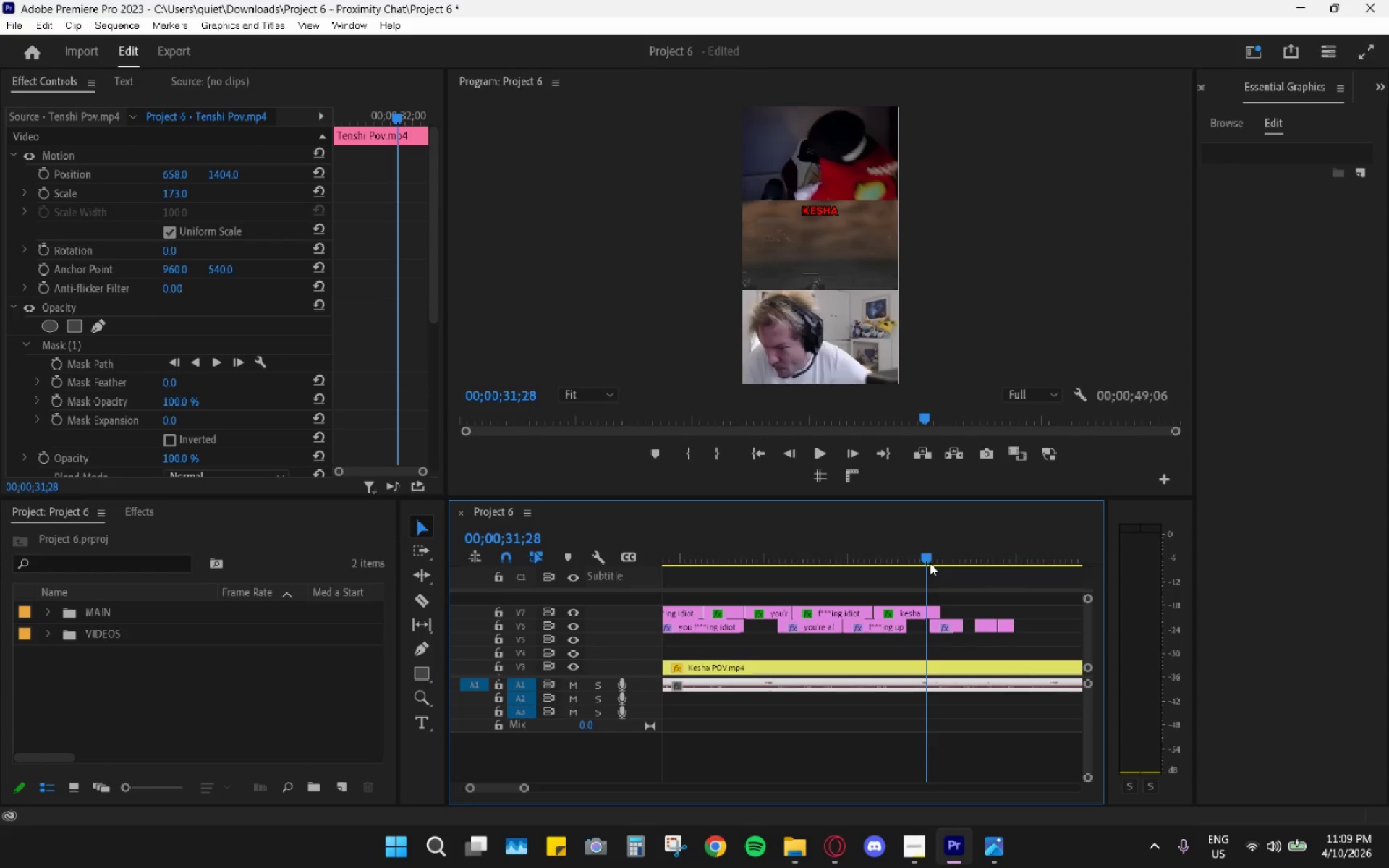 
left_click([930, 563])
 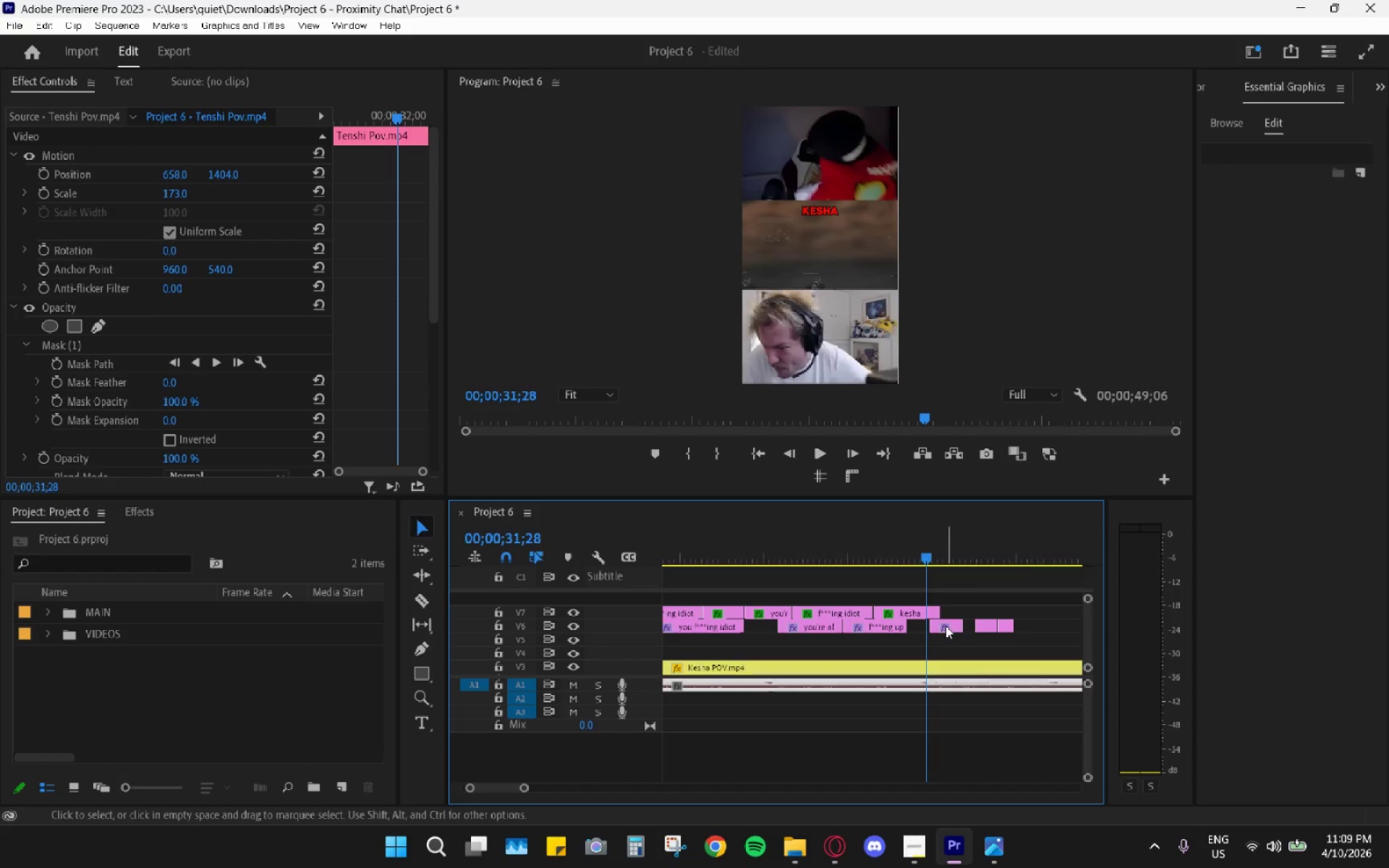 
left_click_drag(start_coordinate=[943, 625], to_coordinate=[938, 624])
 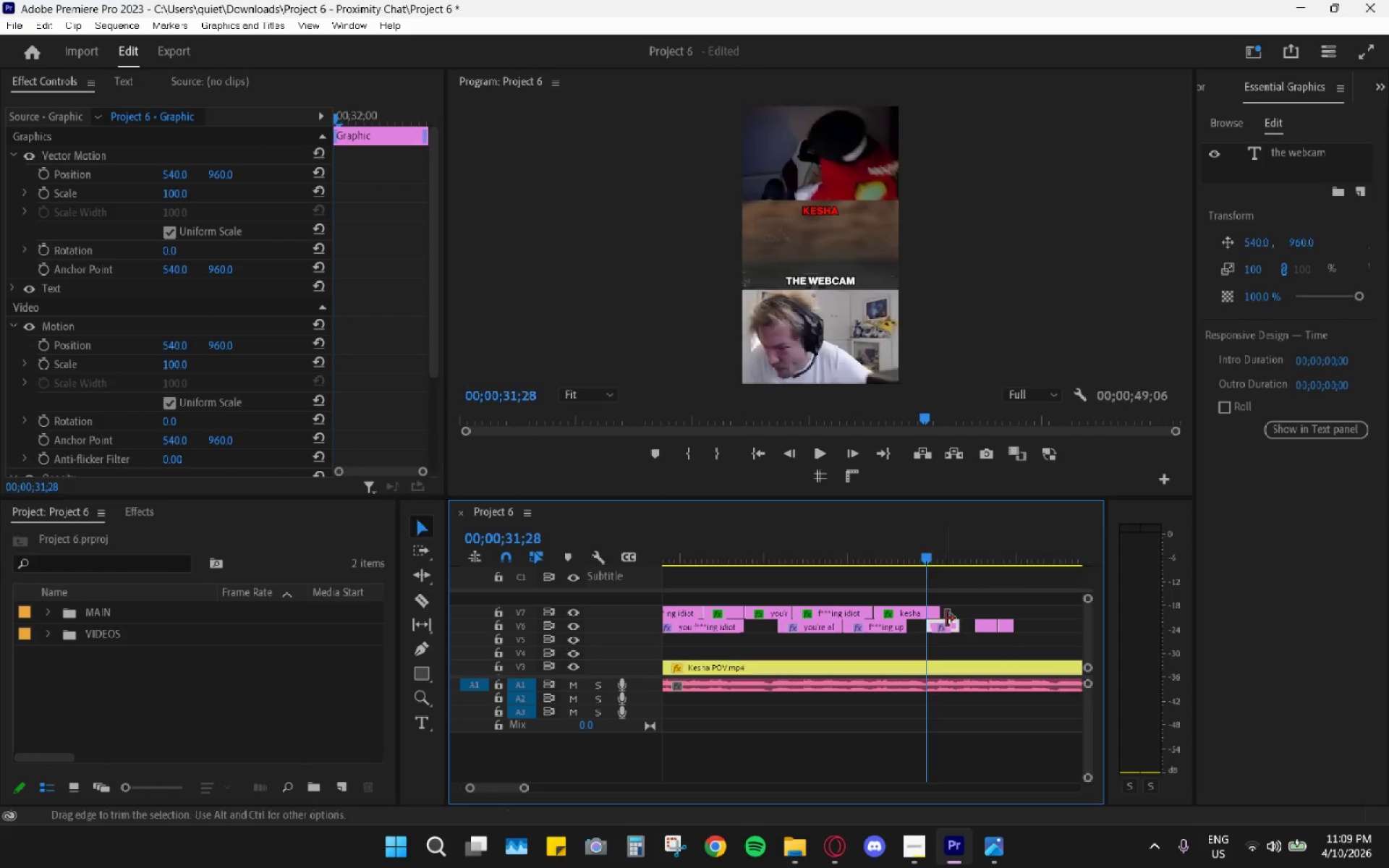 
key(Space)
 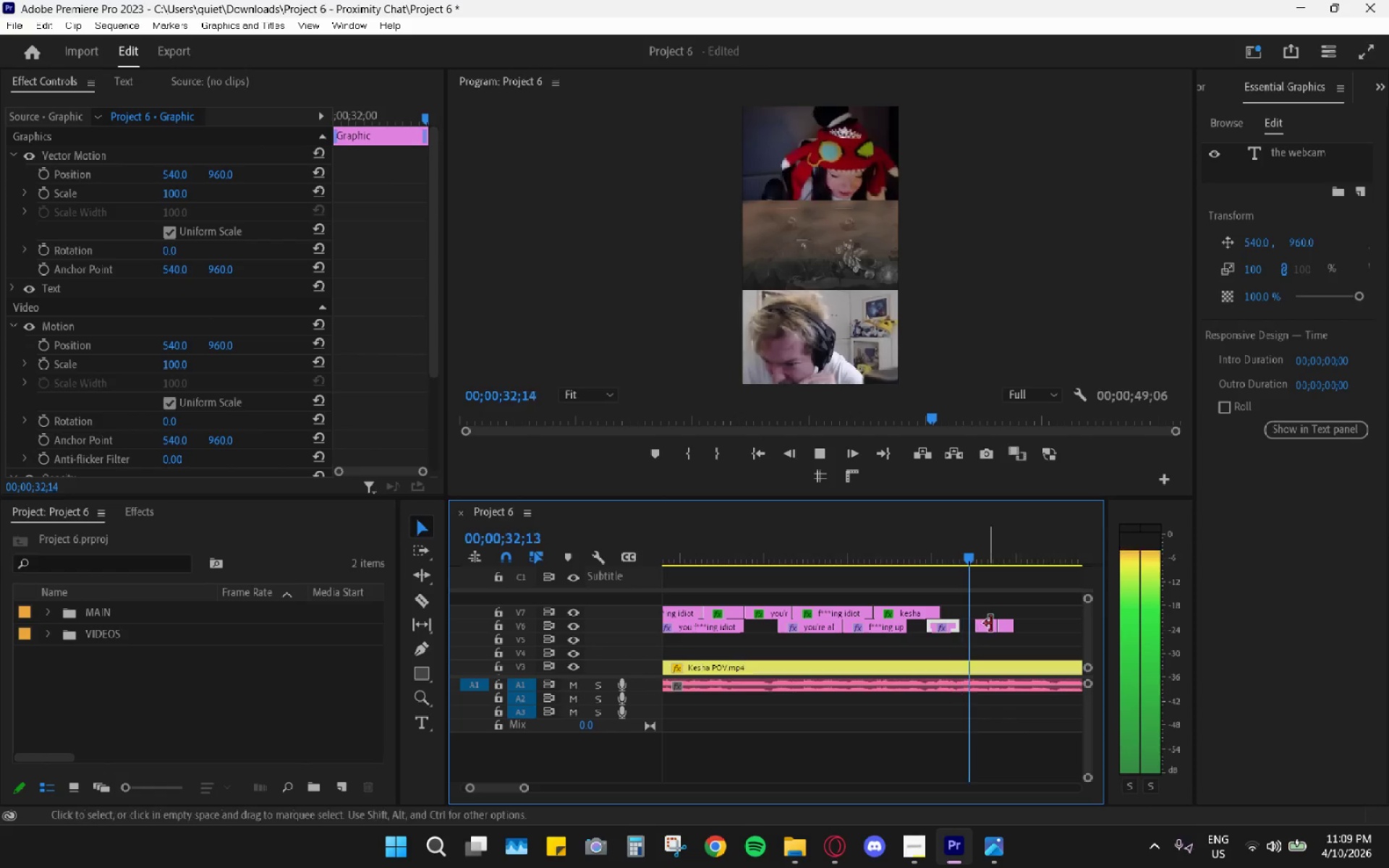 
key(Space)
 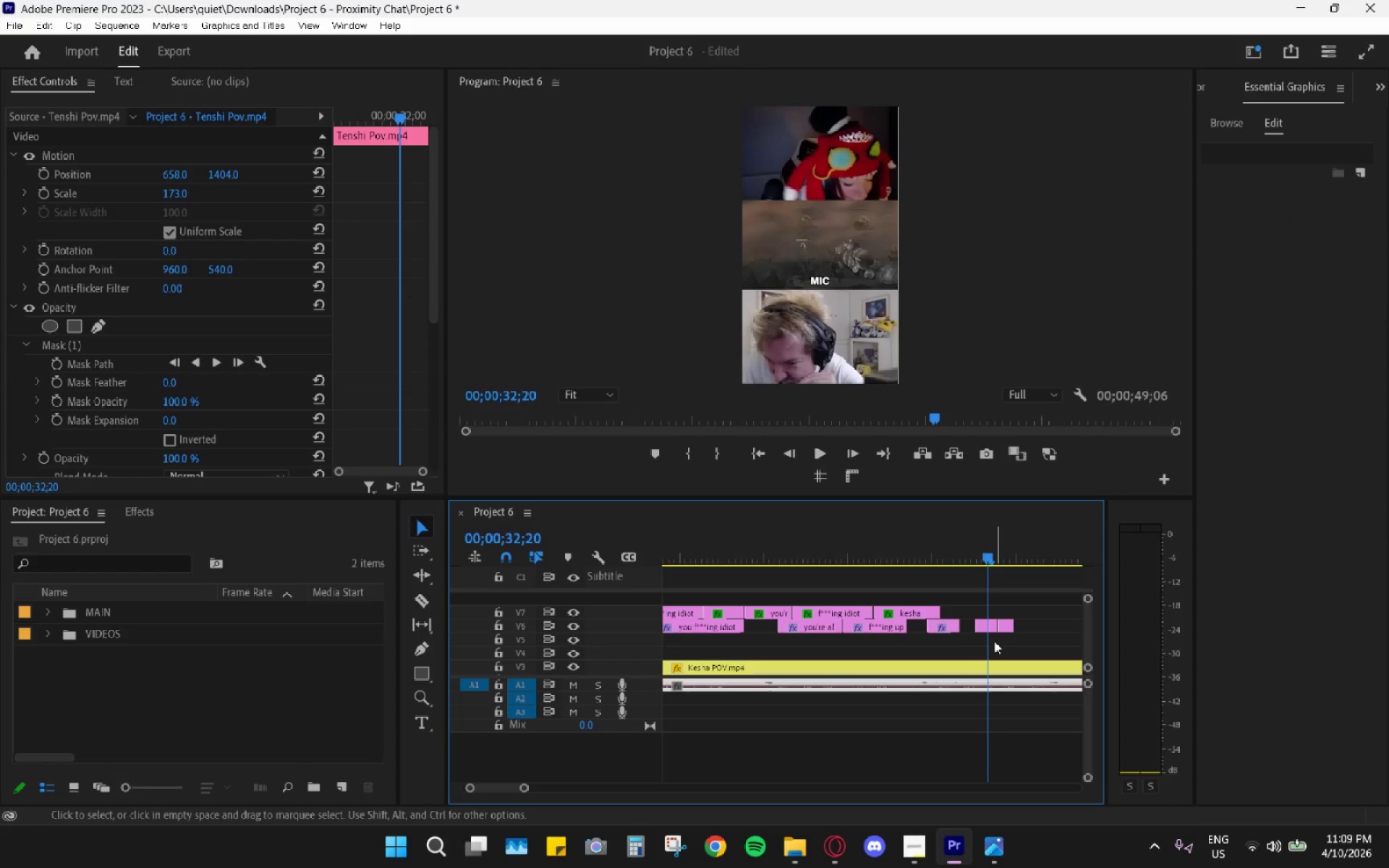 
left_click([993, 641])
 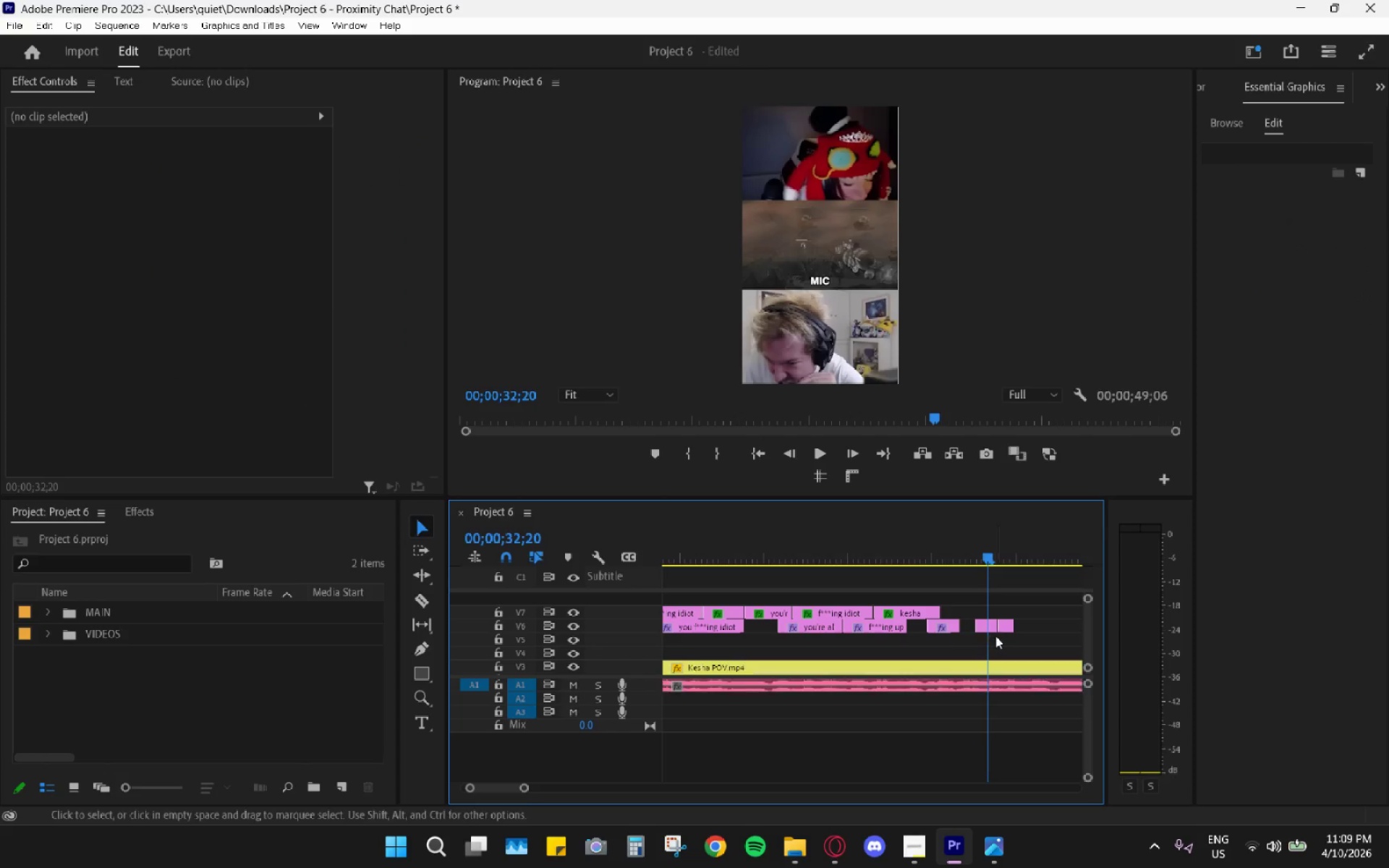 
scroll: coordinate [995, 635], scroll_direction: down, amount: 4.0
 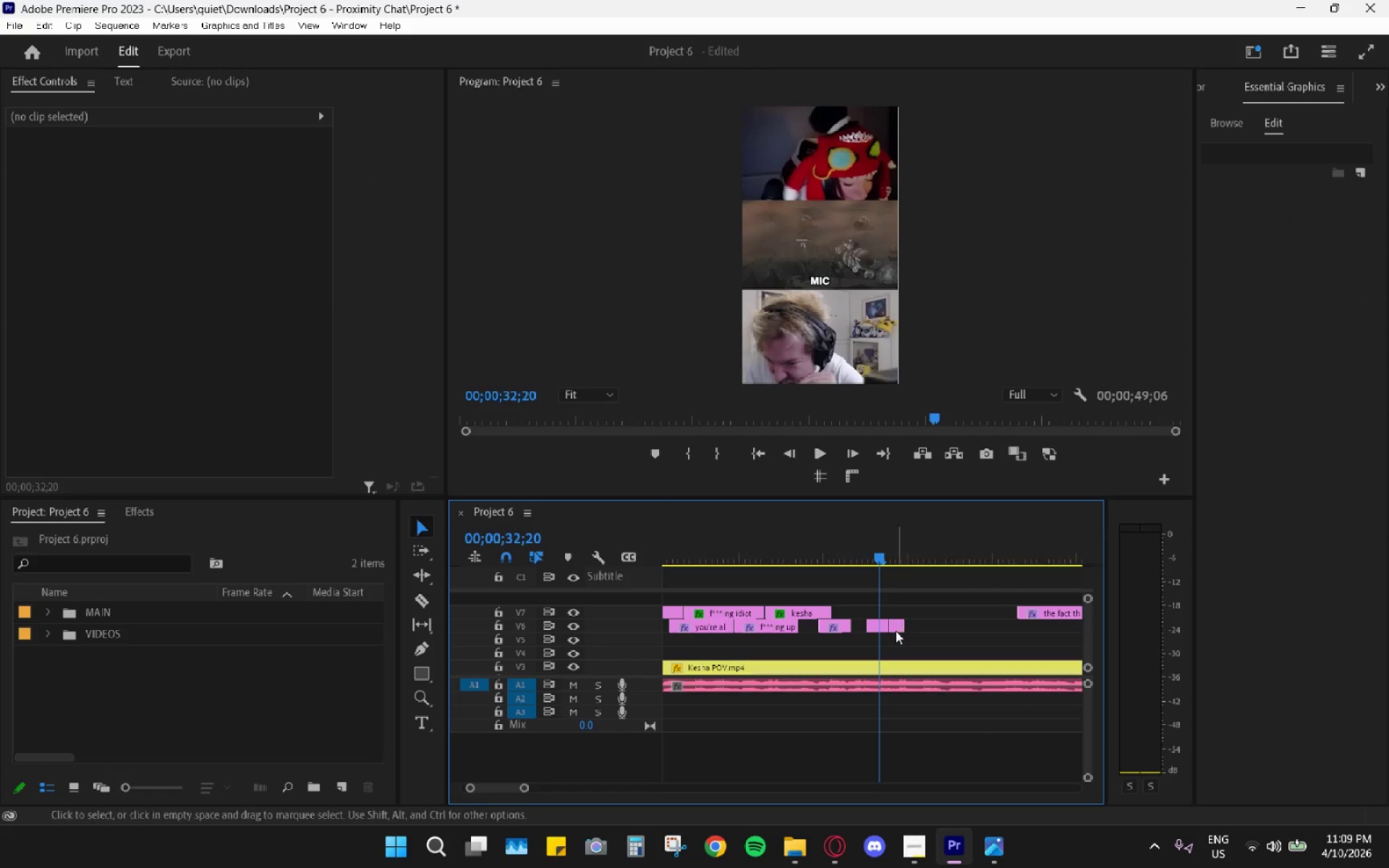 
hold_key(key=AltLeft, duration=0.62)
scroll: coordinate [893, 631], scroll_direction: up, amount: 10.0
 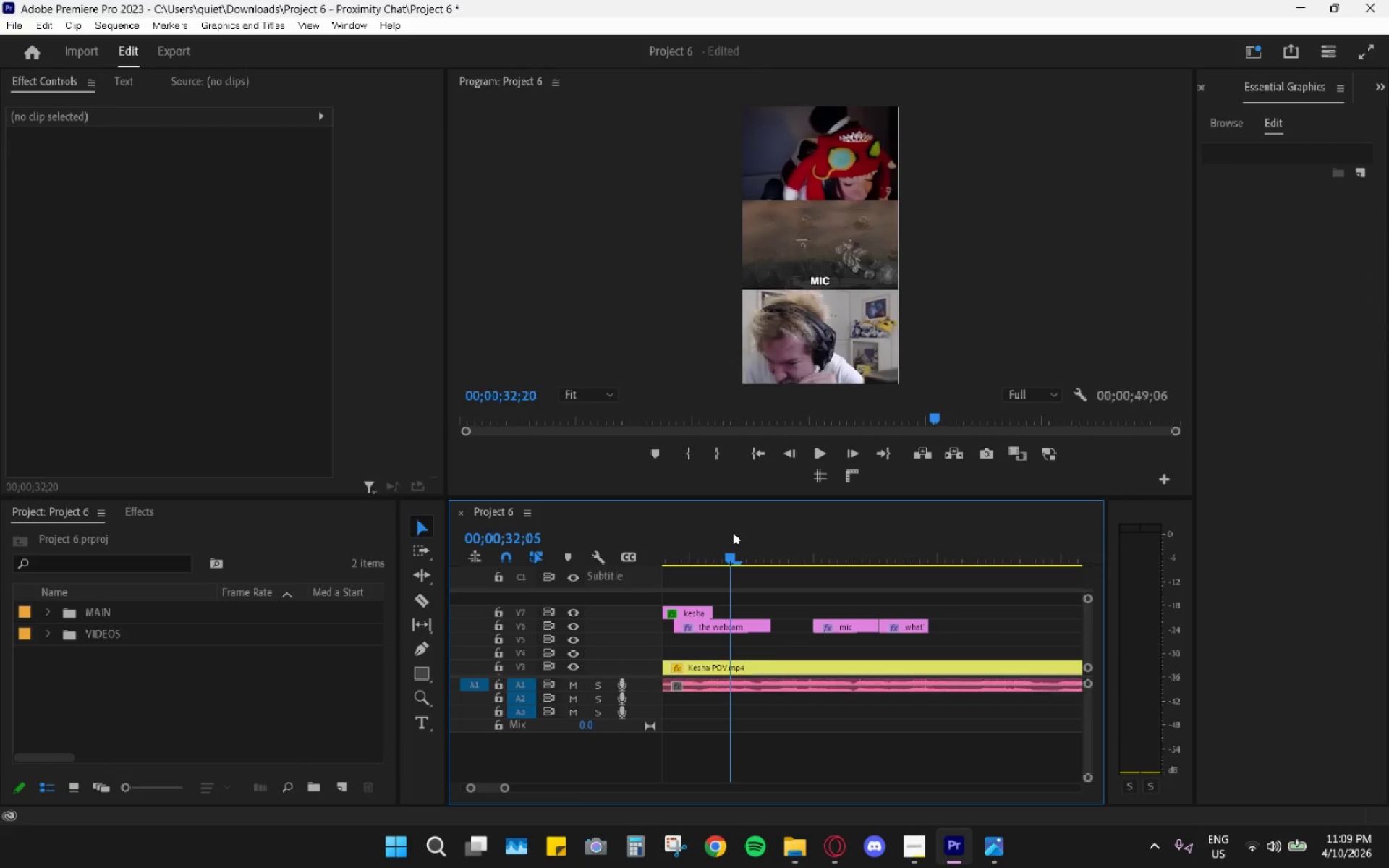 
key(Space)
 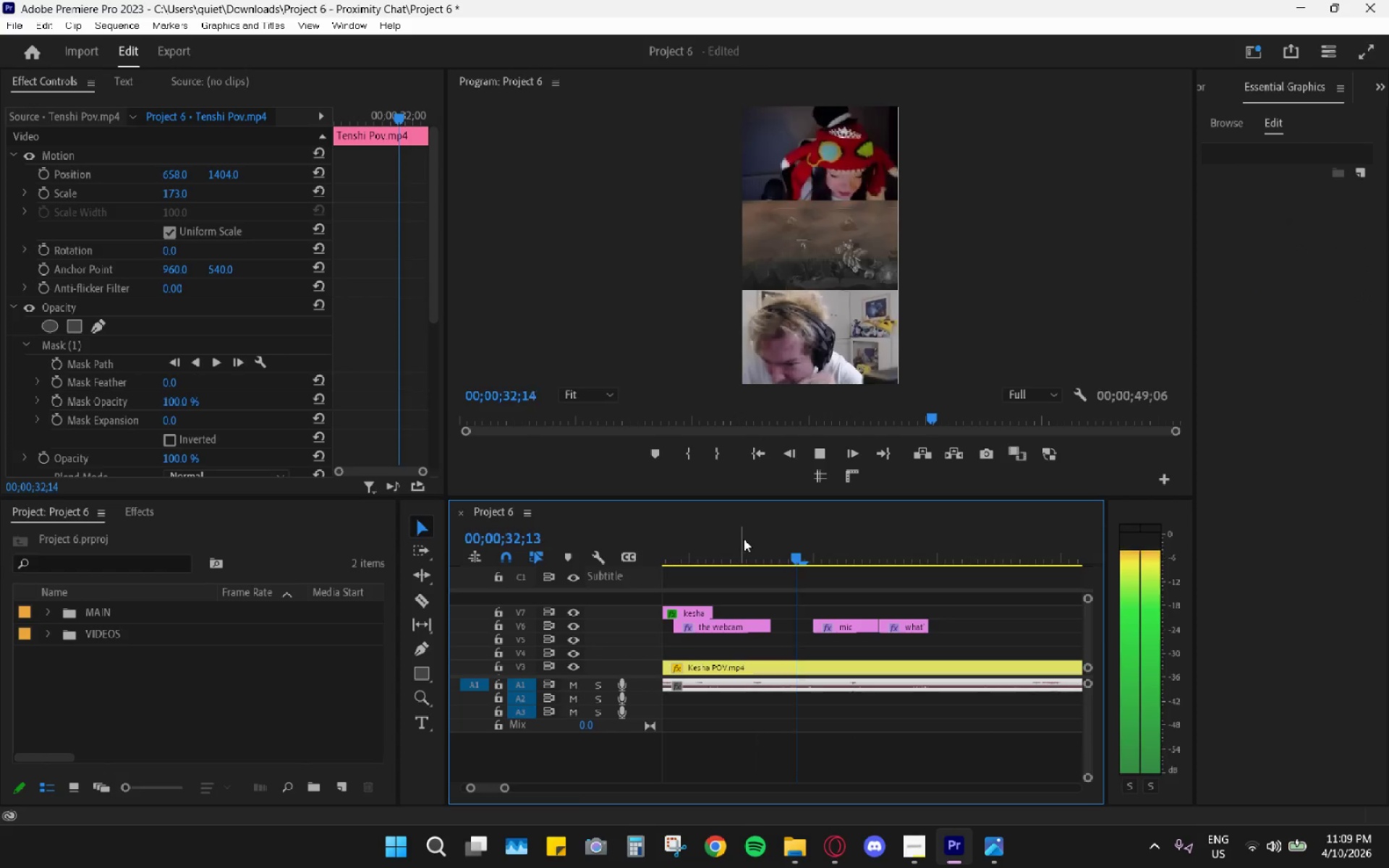 
key(Space)
 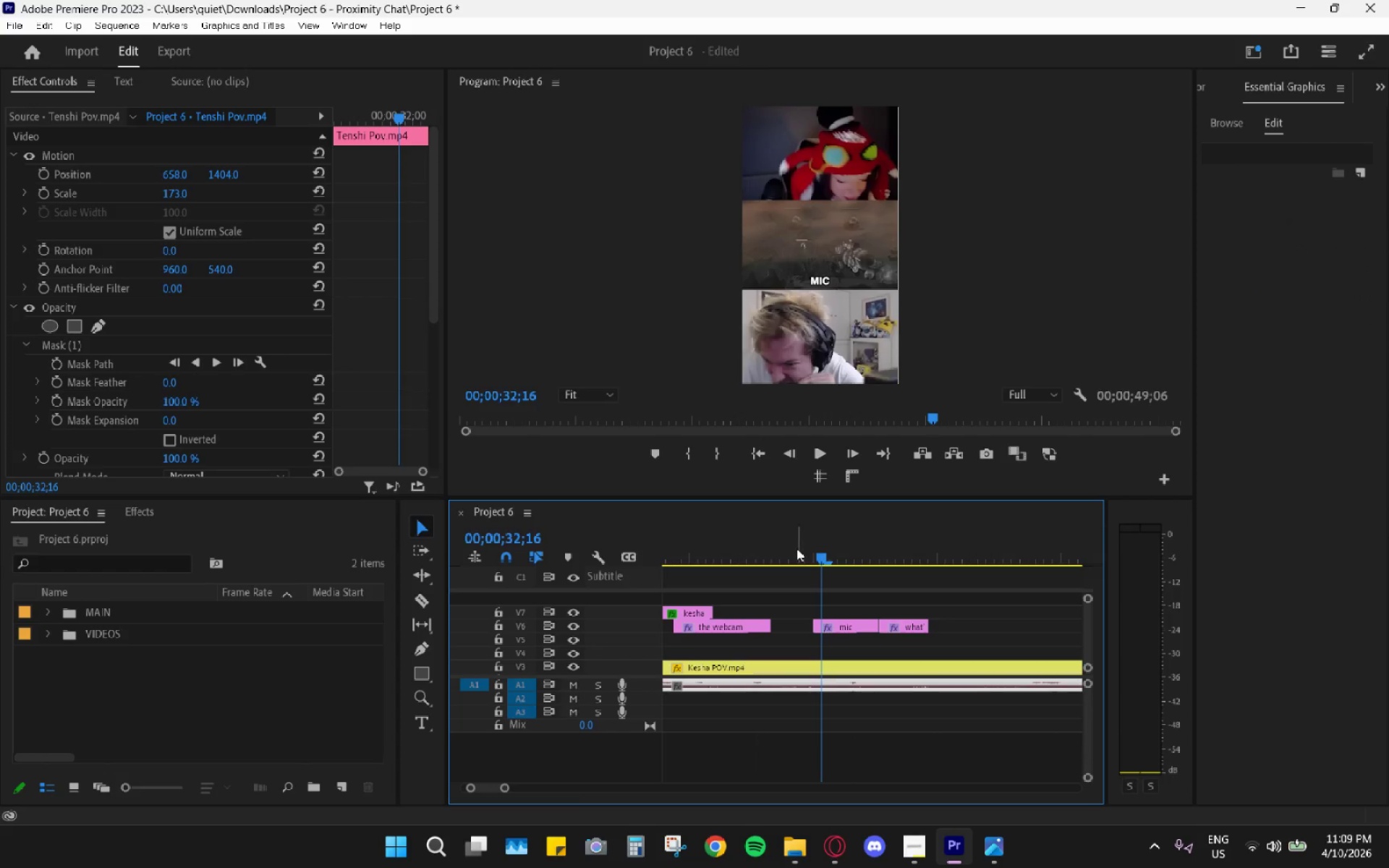 
key(Space)
 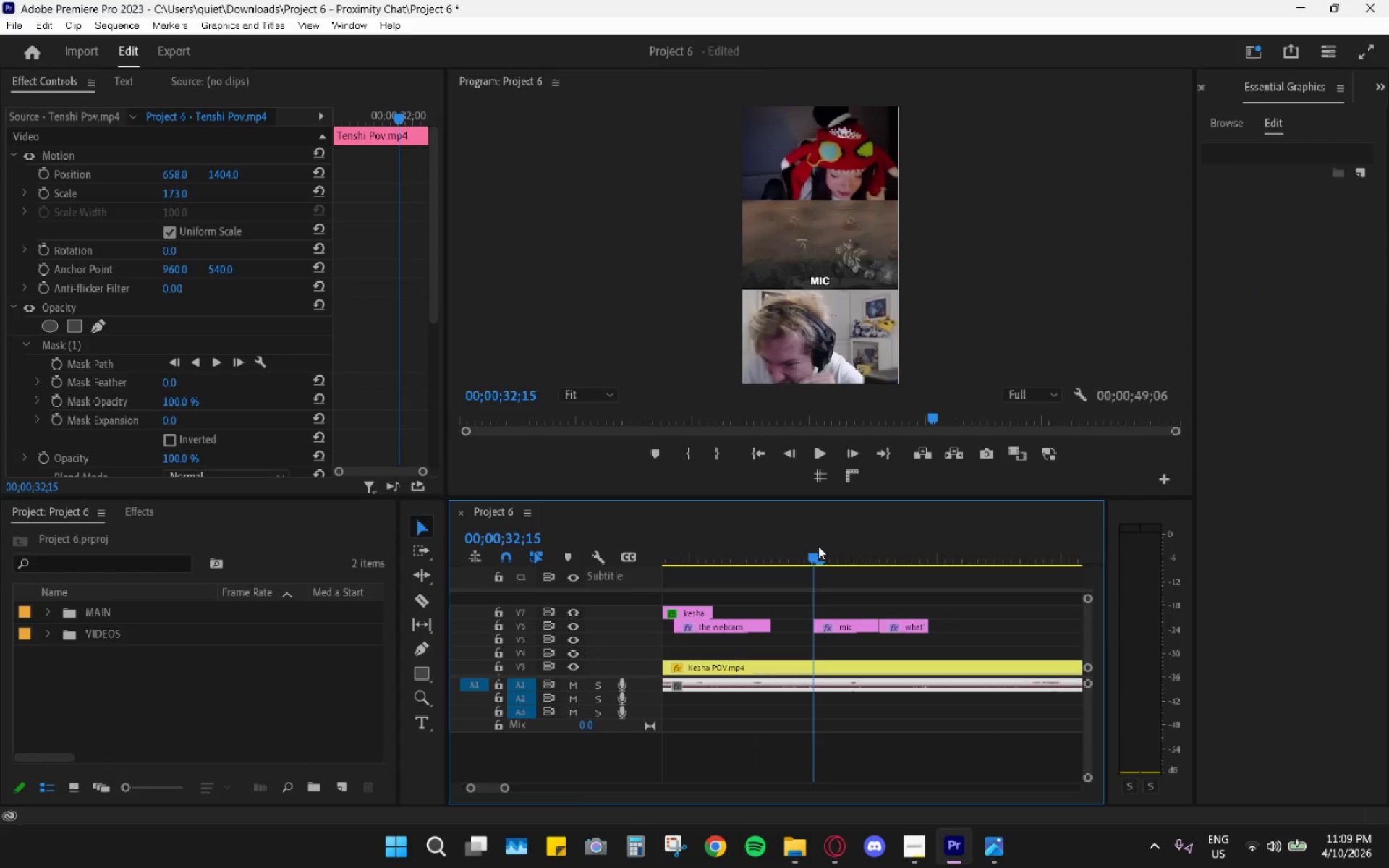 
key(Space)
 